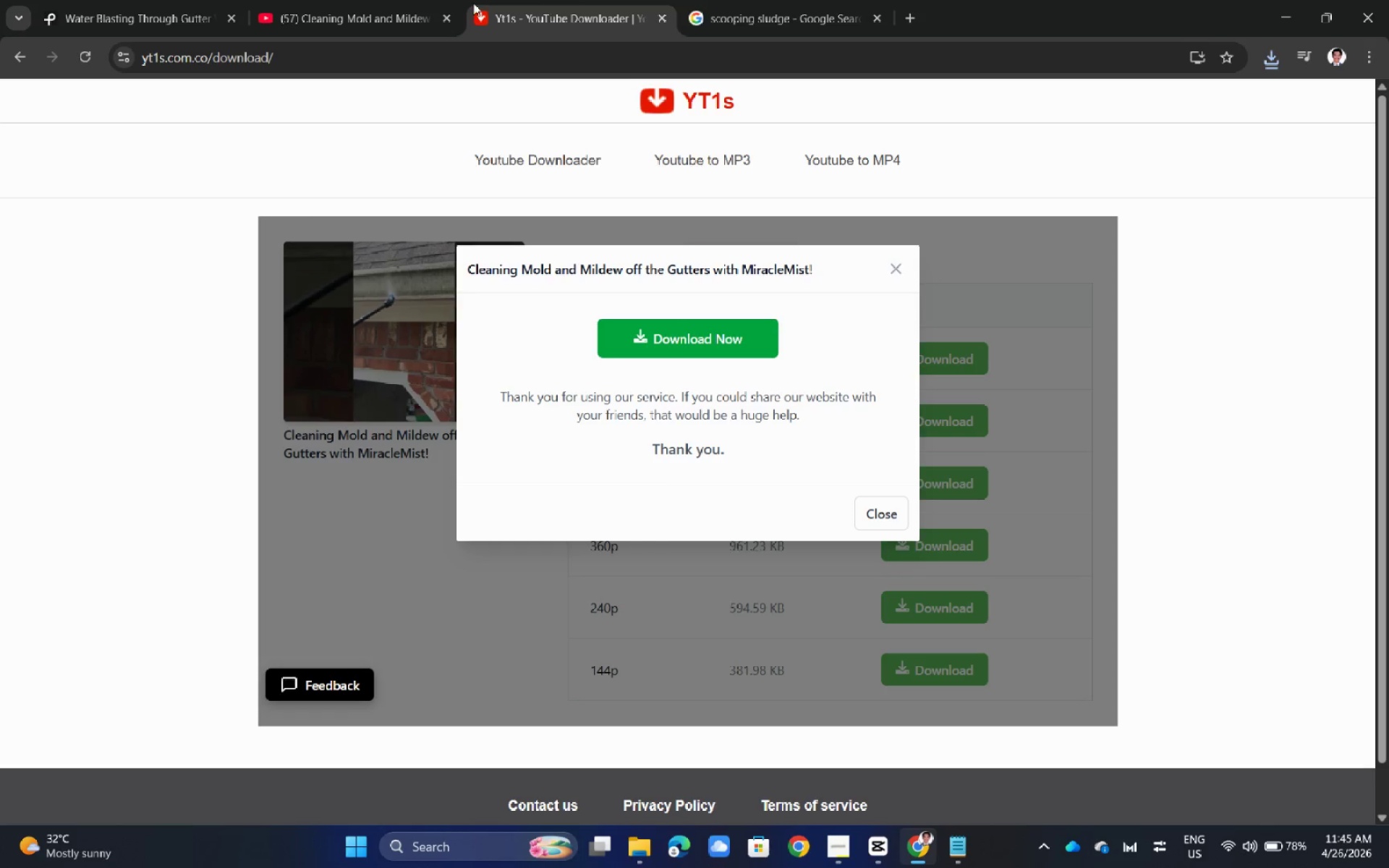 
left_click([332, 0])
 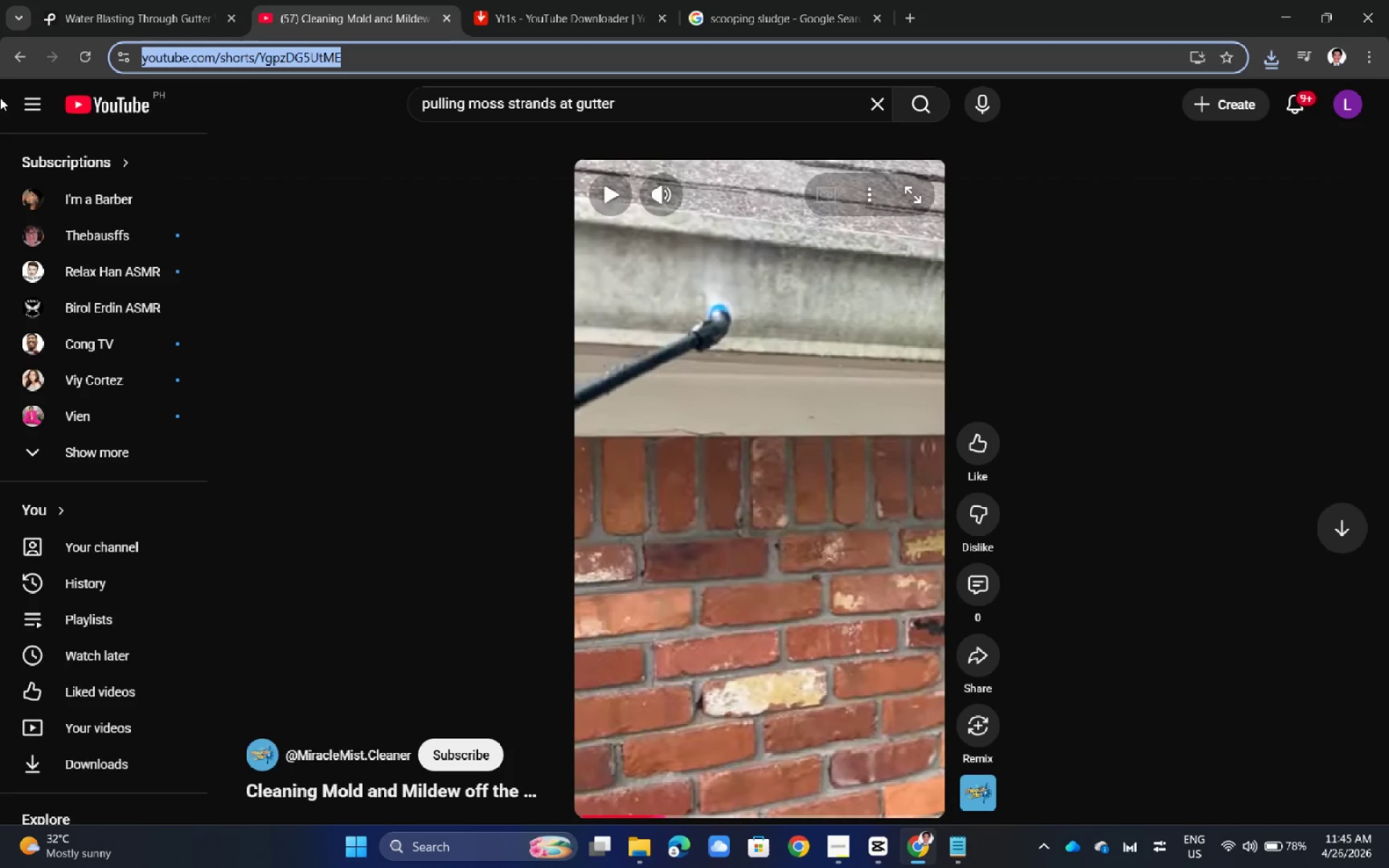 
left_click([3, 64])
 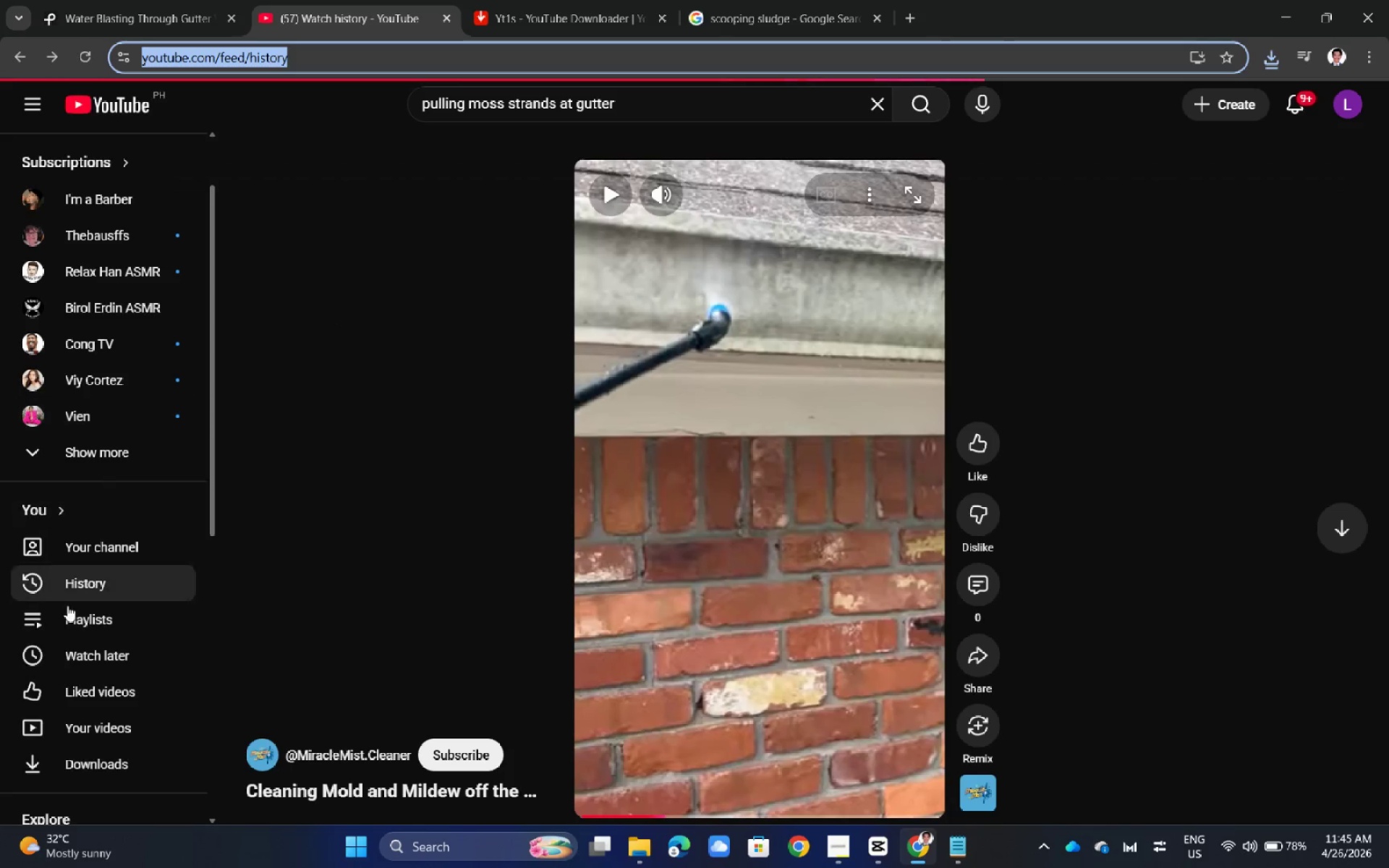 
left_click([72, 582])
 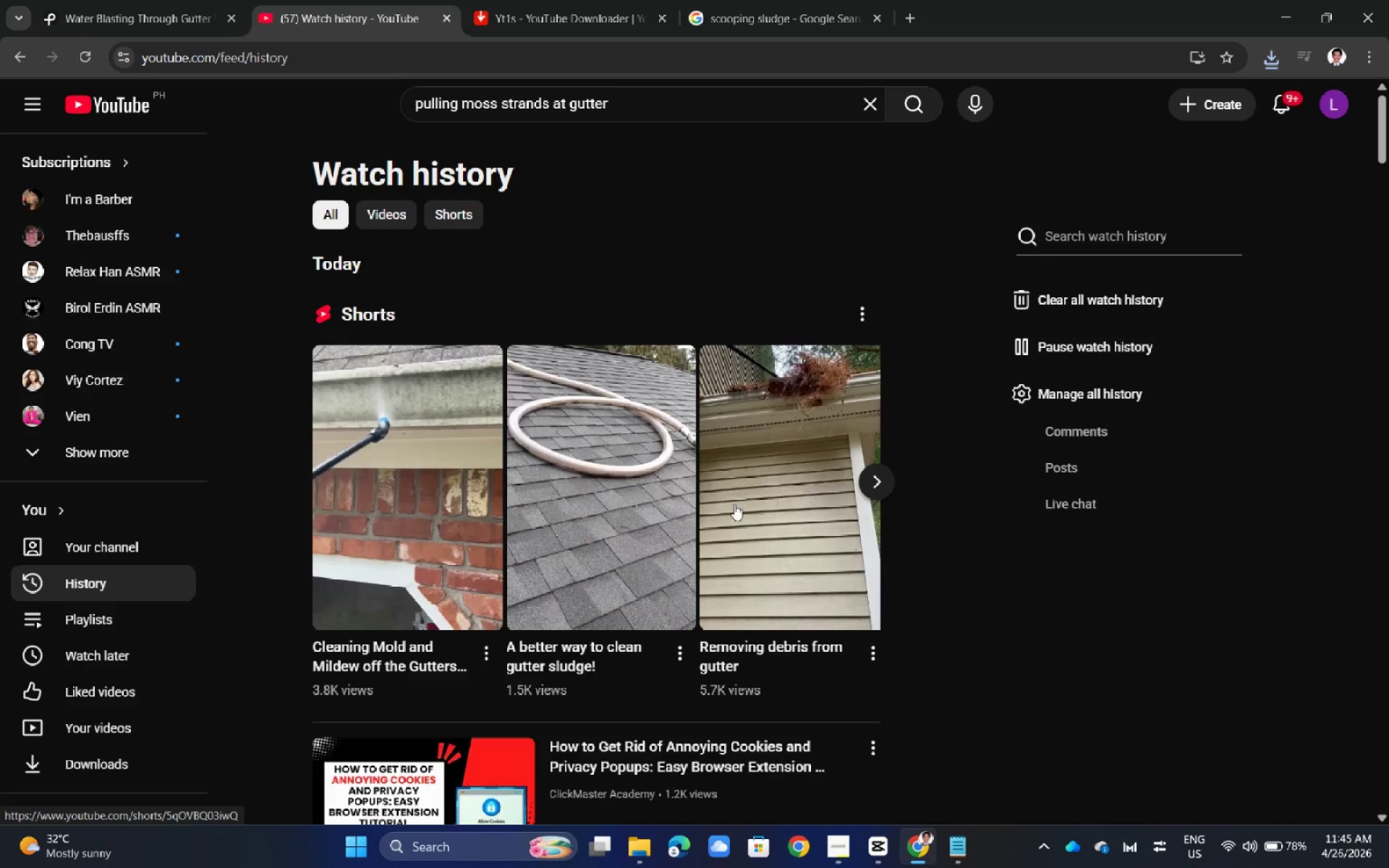 
left_click([459, 472])
 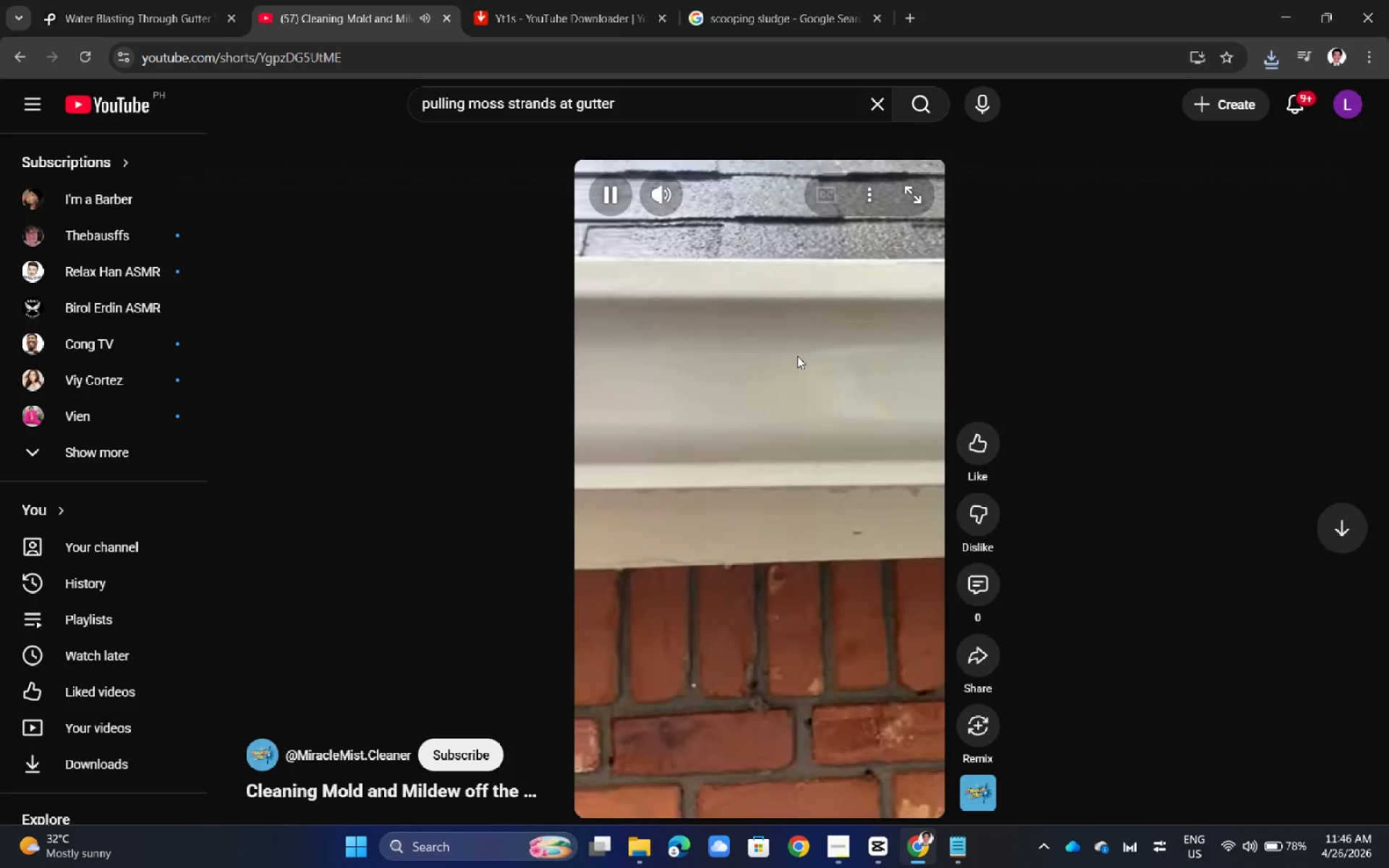 
wait(13.92)
 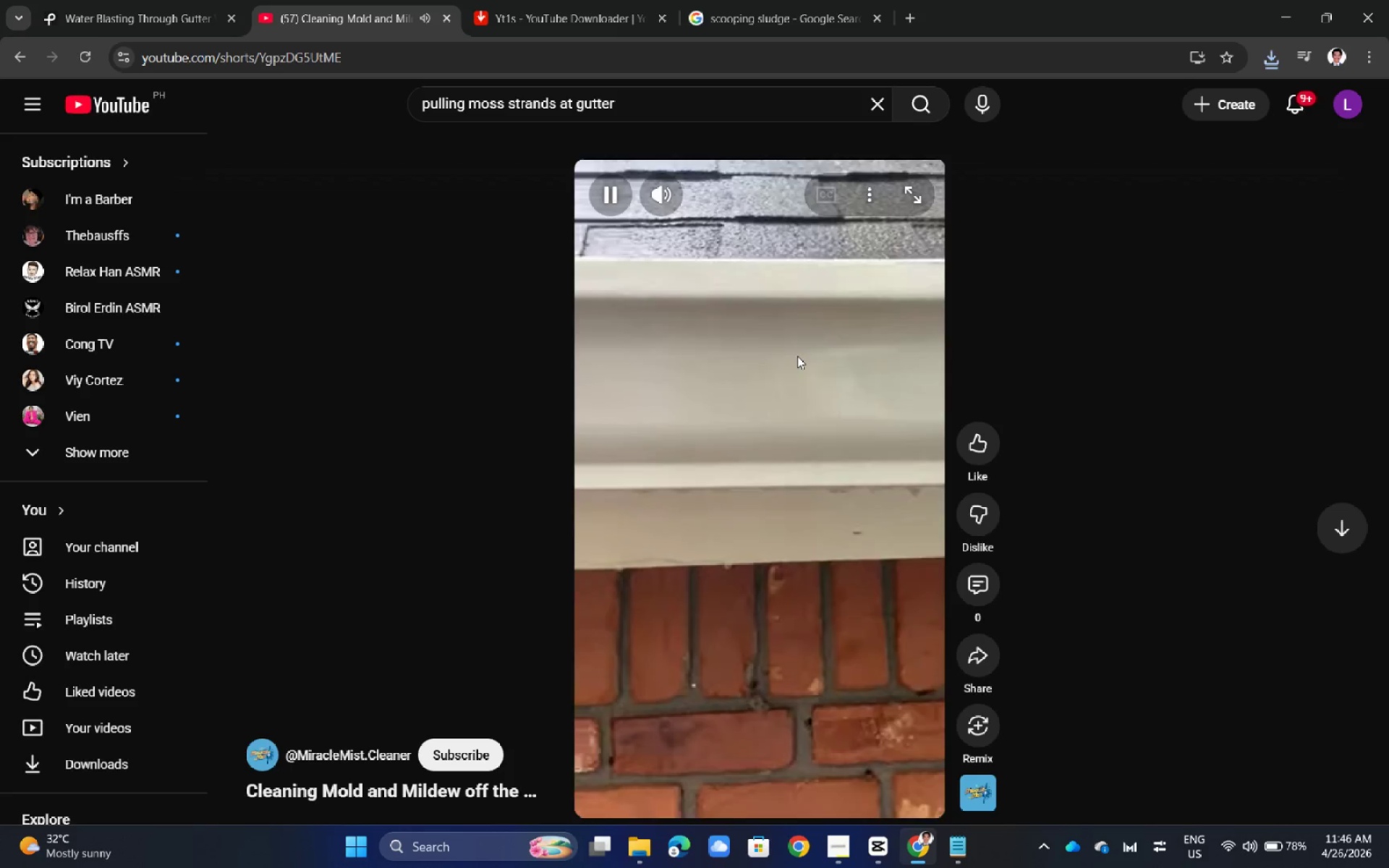 
left_click([762, 491])
 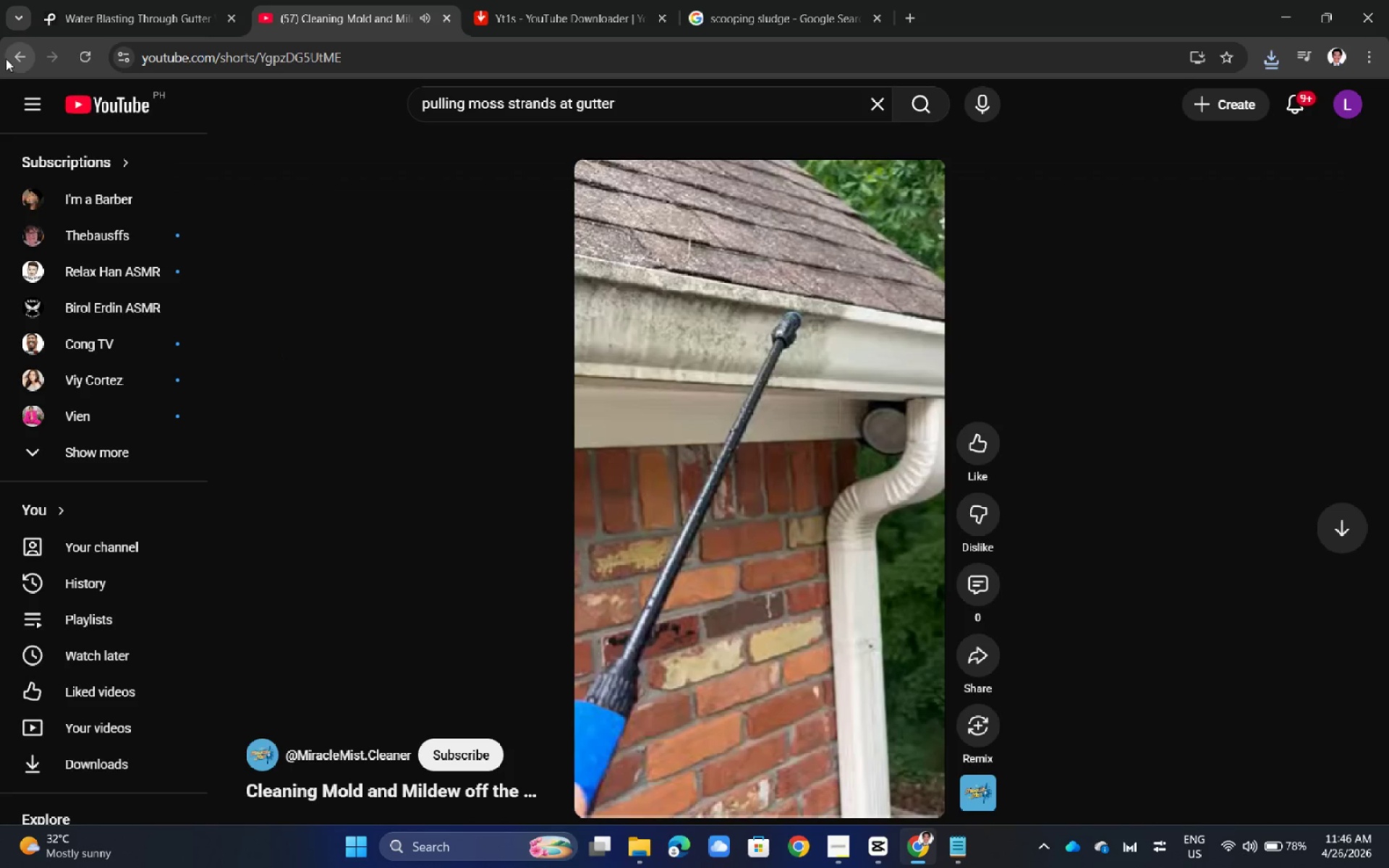 
left_click([7, 59])
 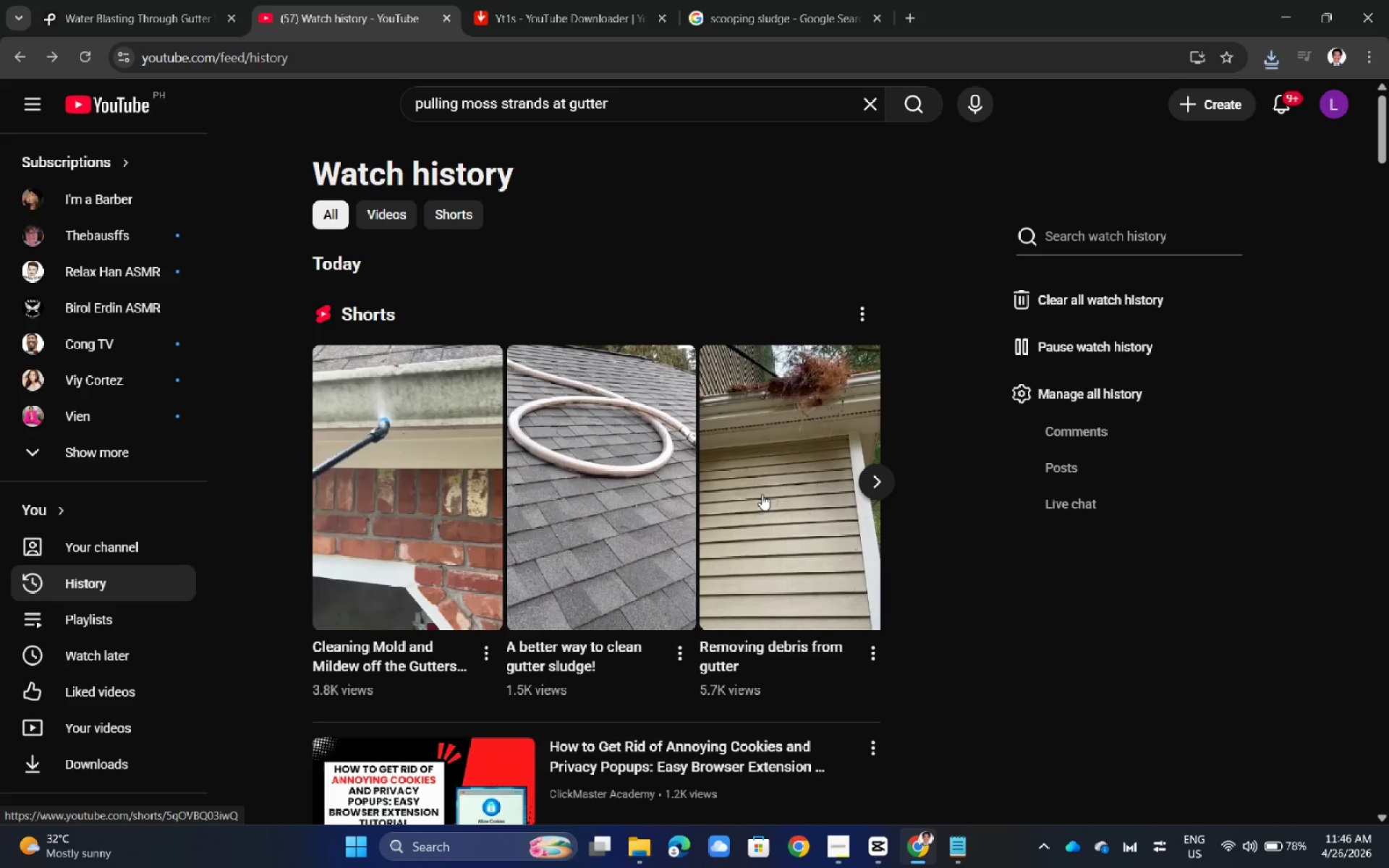 
wait(8.0)
 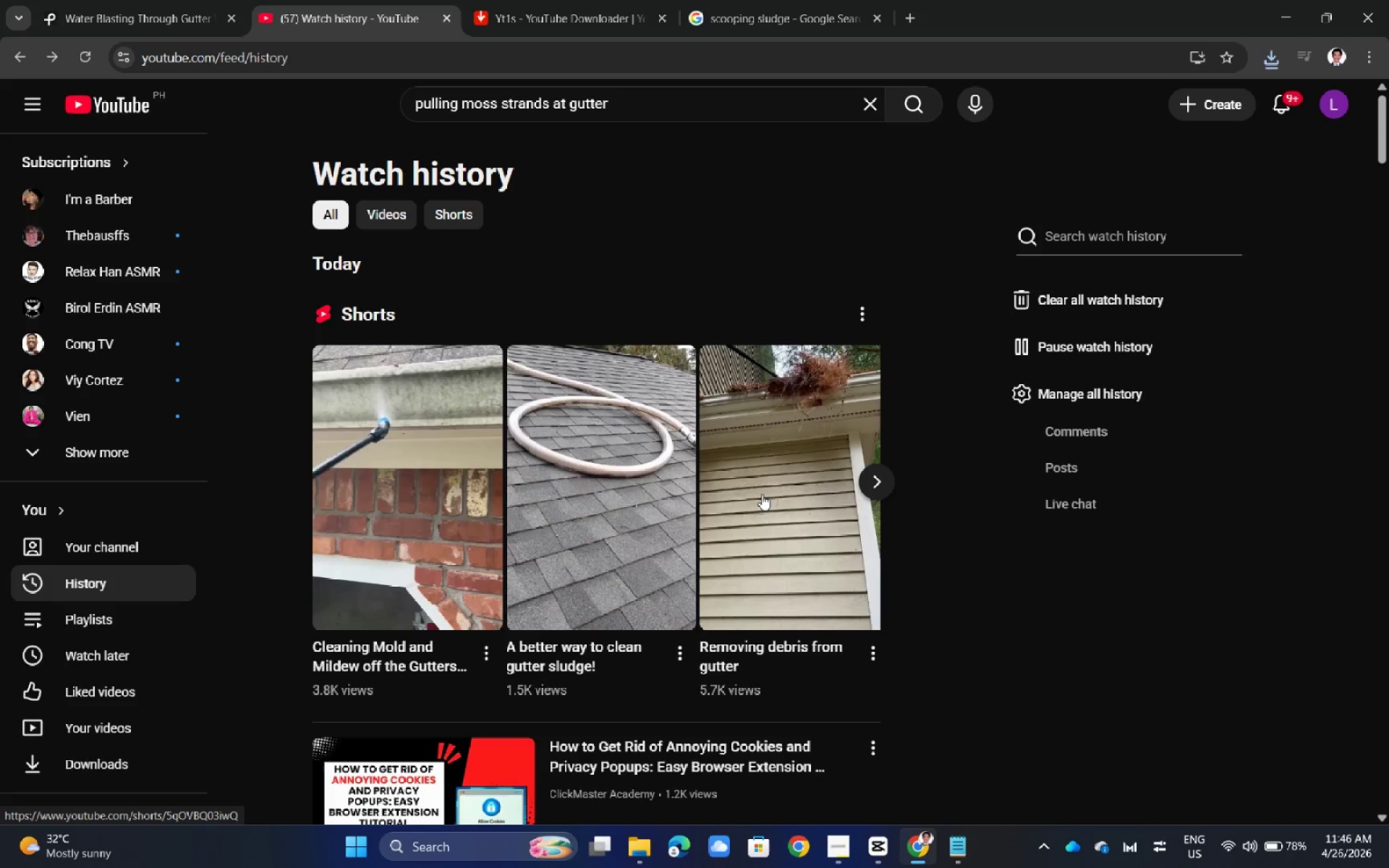 
scroll: coordinate [710, 592], scroll_direction: down, amount: 2.0
 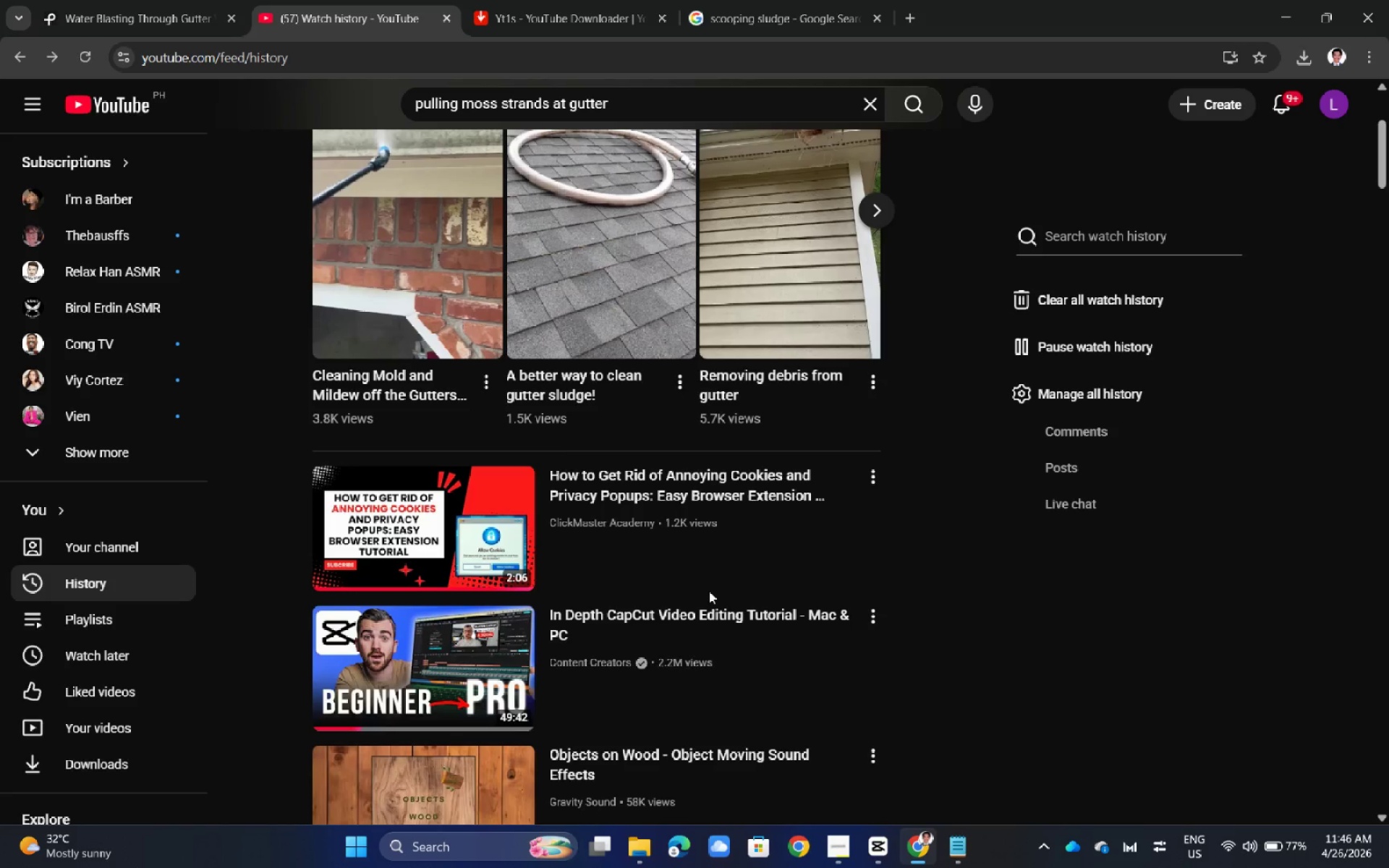 
left_click([525, 0])
 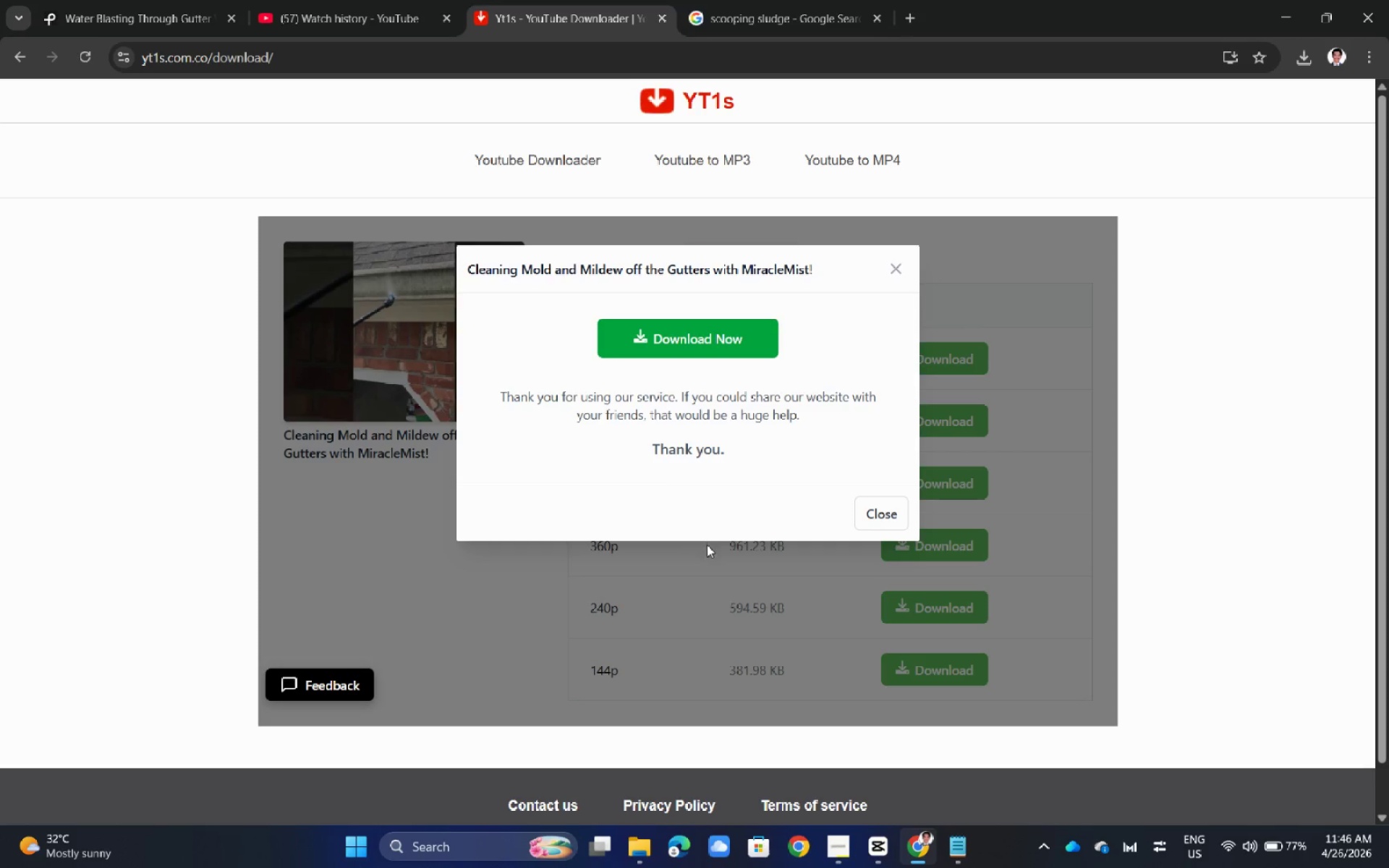 
scroll: coordinate [708, 555], scroll_direction: up, amount: 11.0
 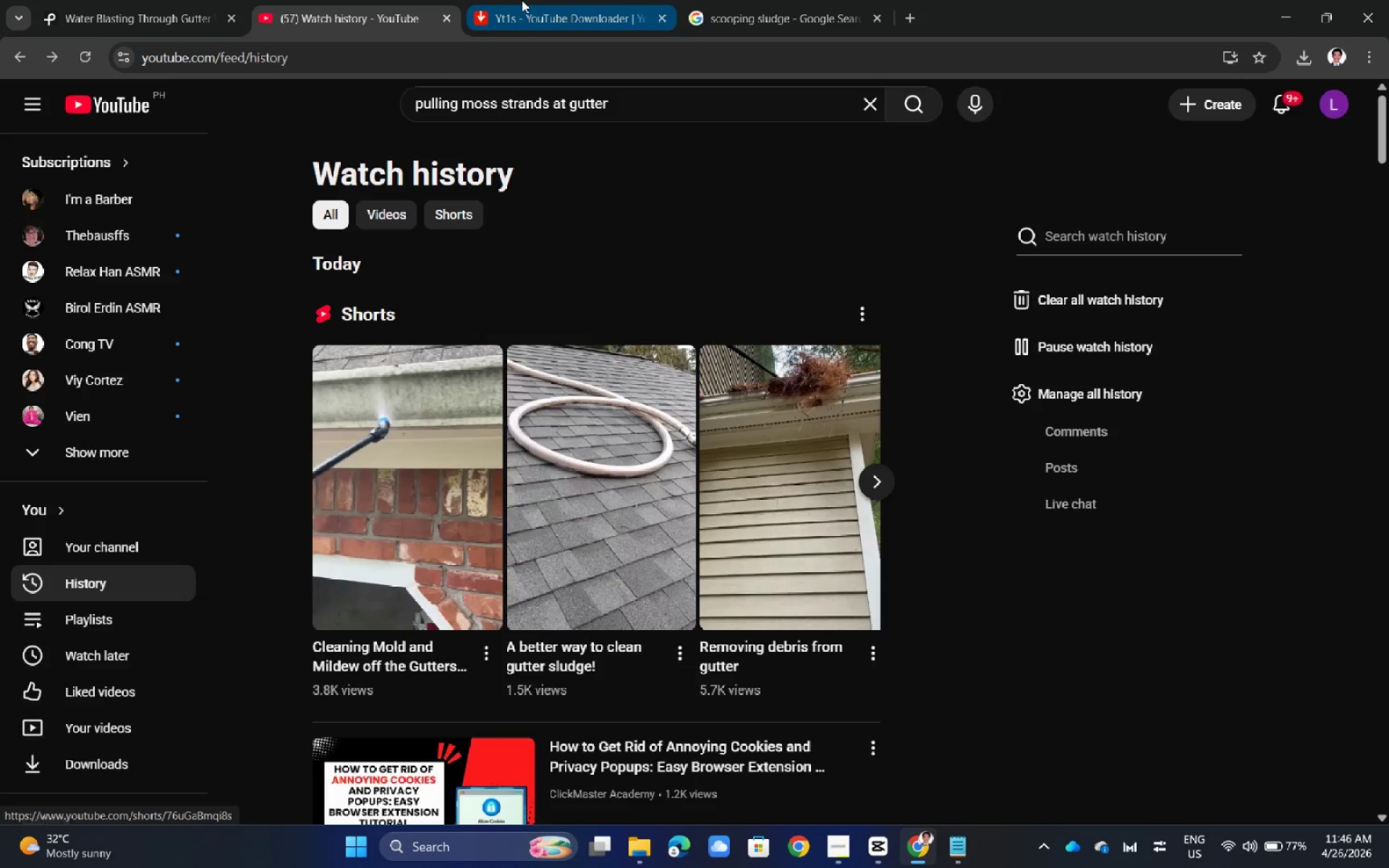 
left_click([315, 2])
 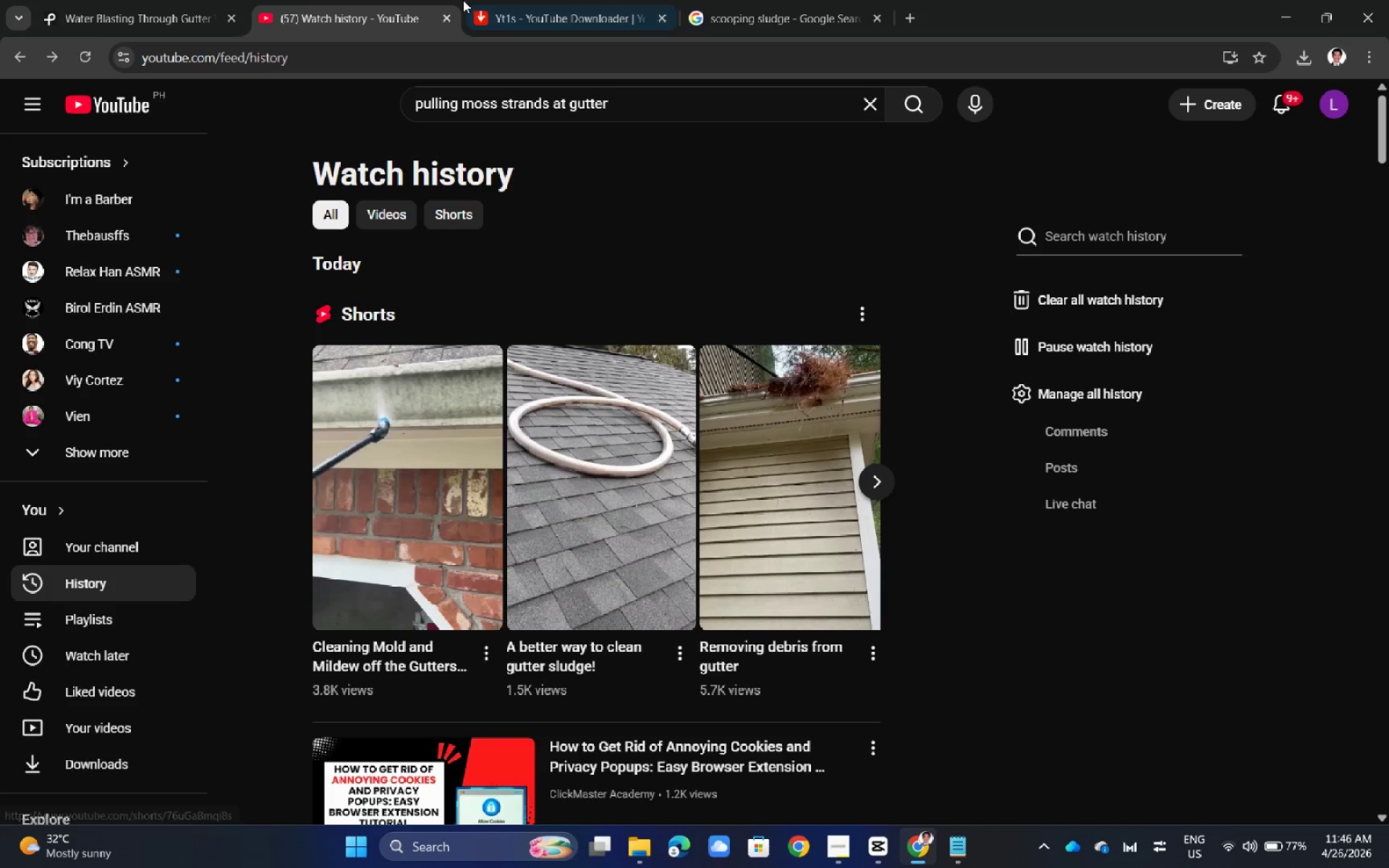 
double_click([161, 0])
 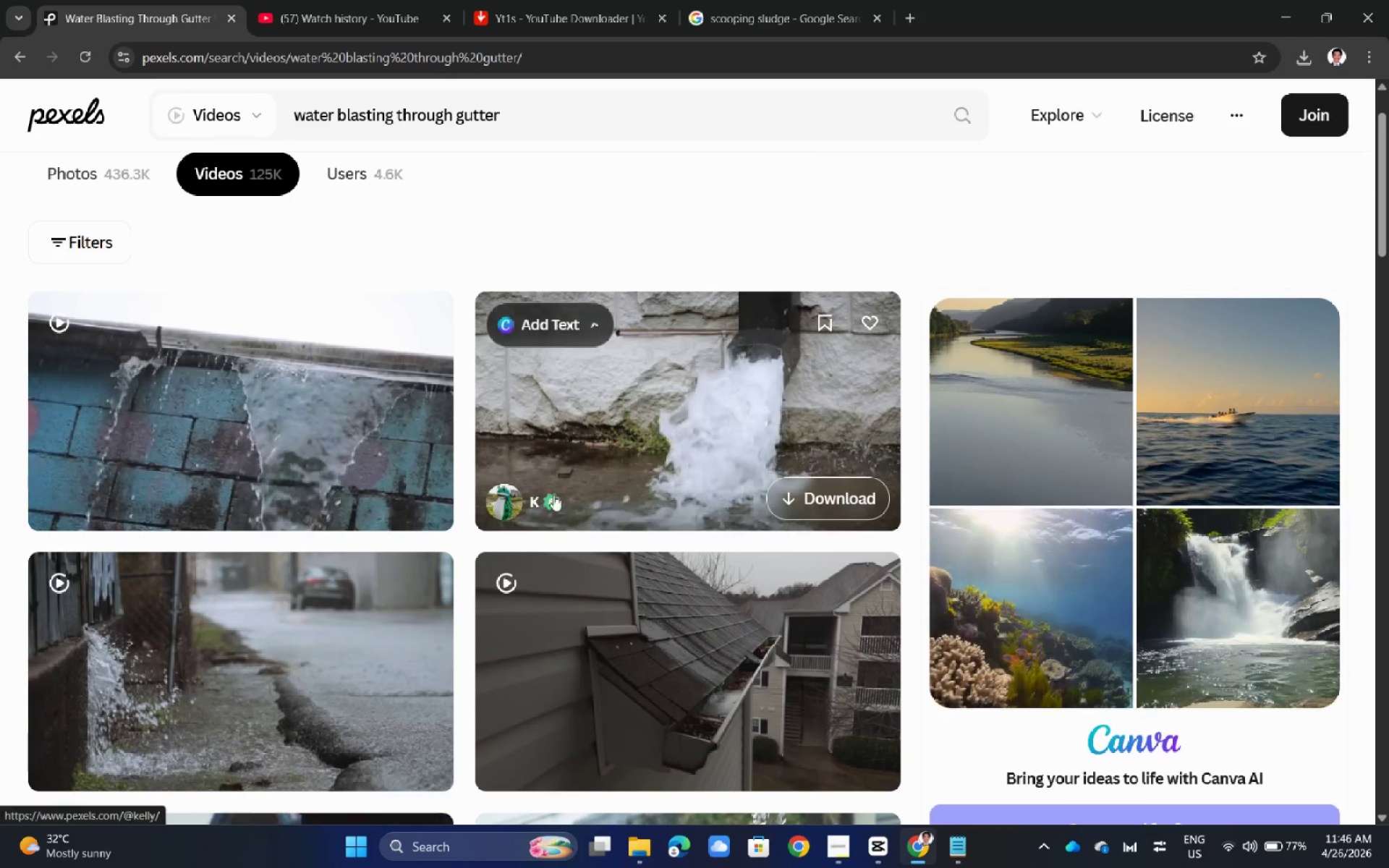 
scroll: coordinate [556, 548], scroll_direction: down, amount: 12.0
 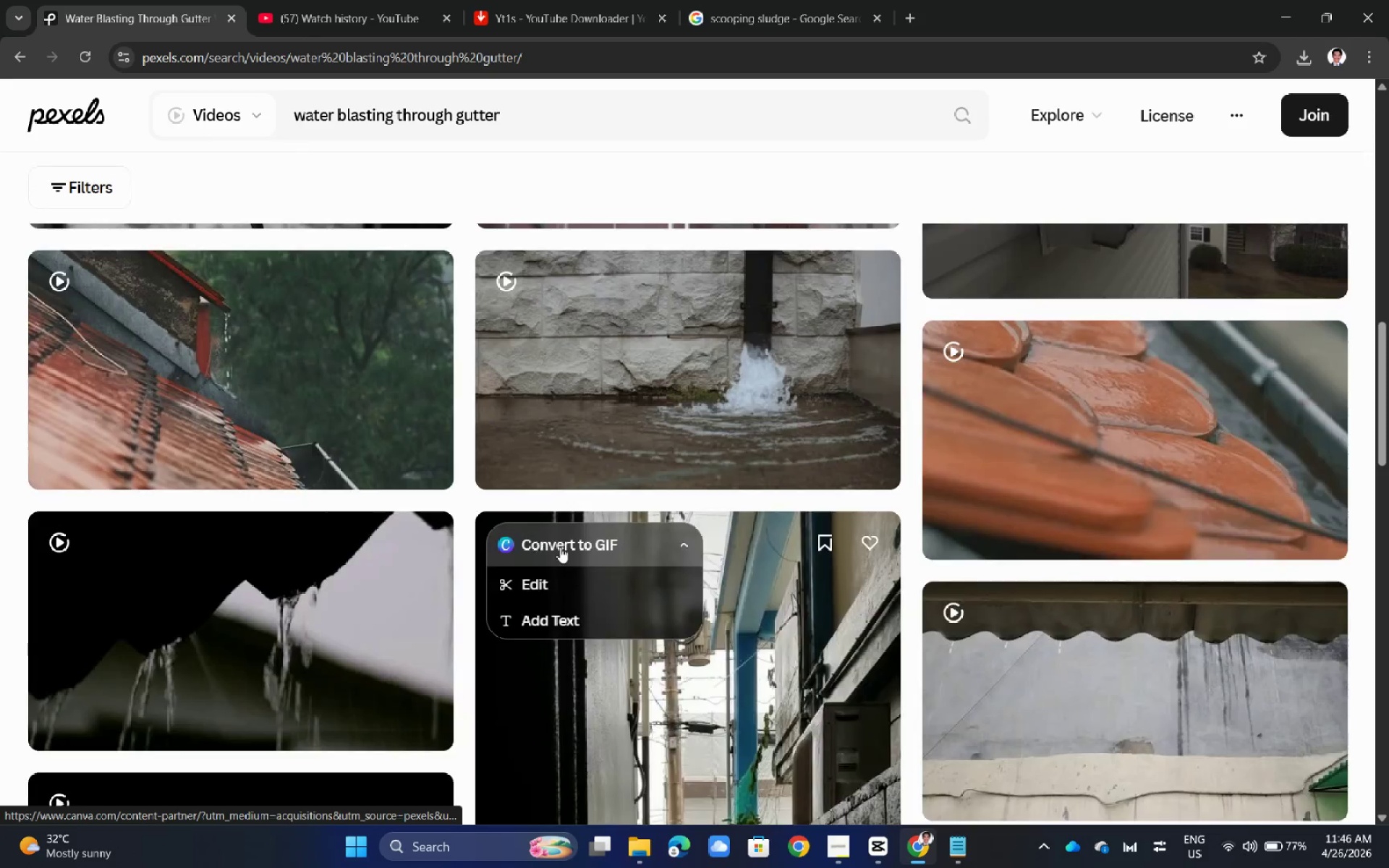 
scroll: coordinate [975, 542], scroll_direction: up, amount: 8.0
 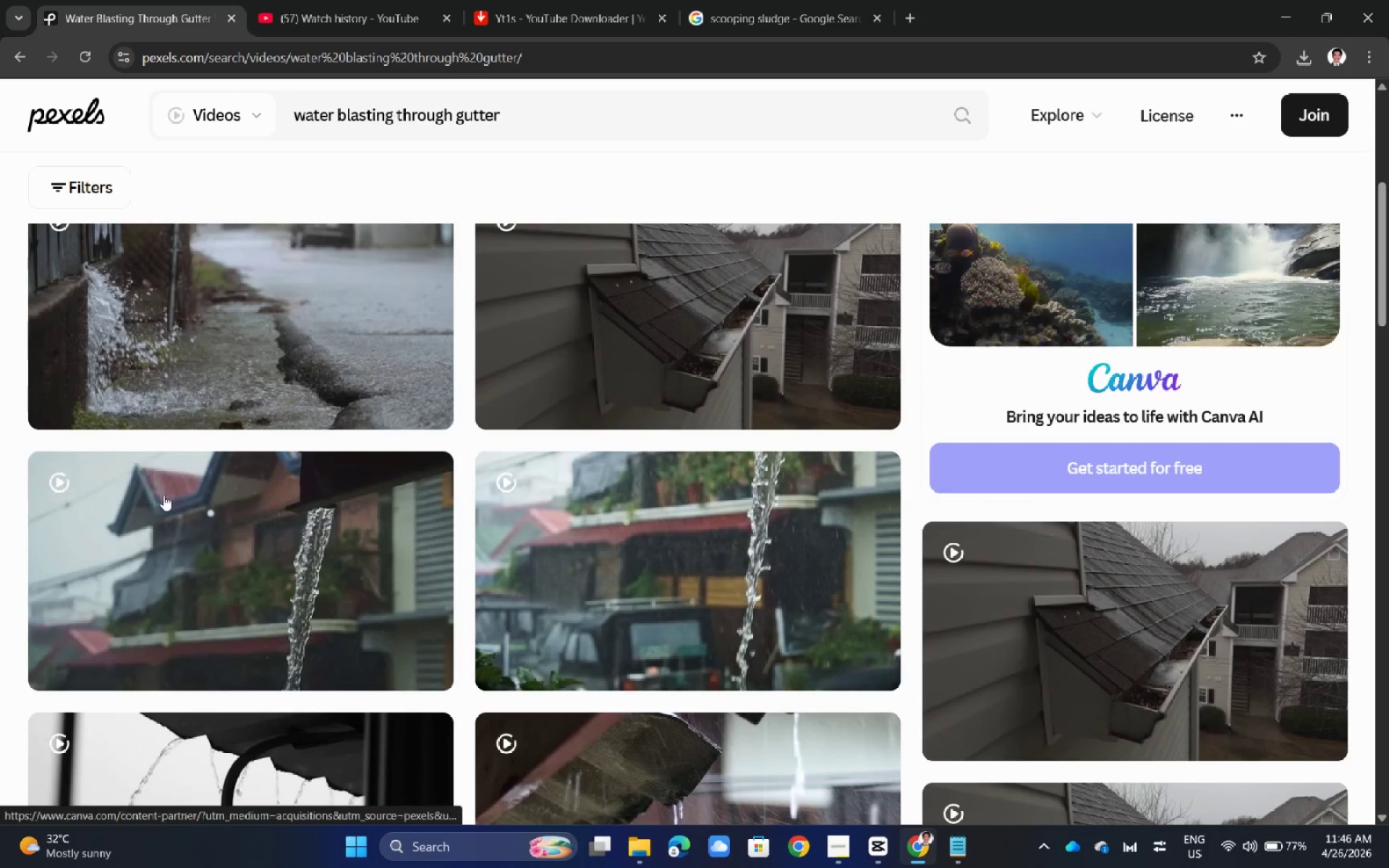 
scroll: coordinate [446, 537], scroll_direction: down, amount: 3.0
 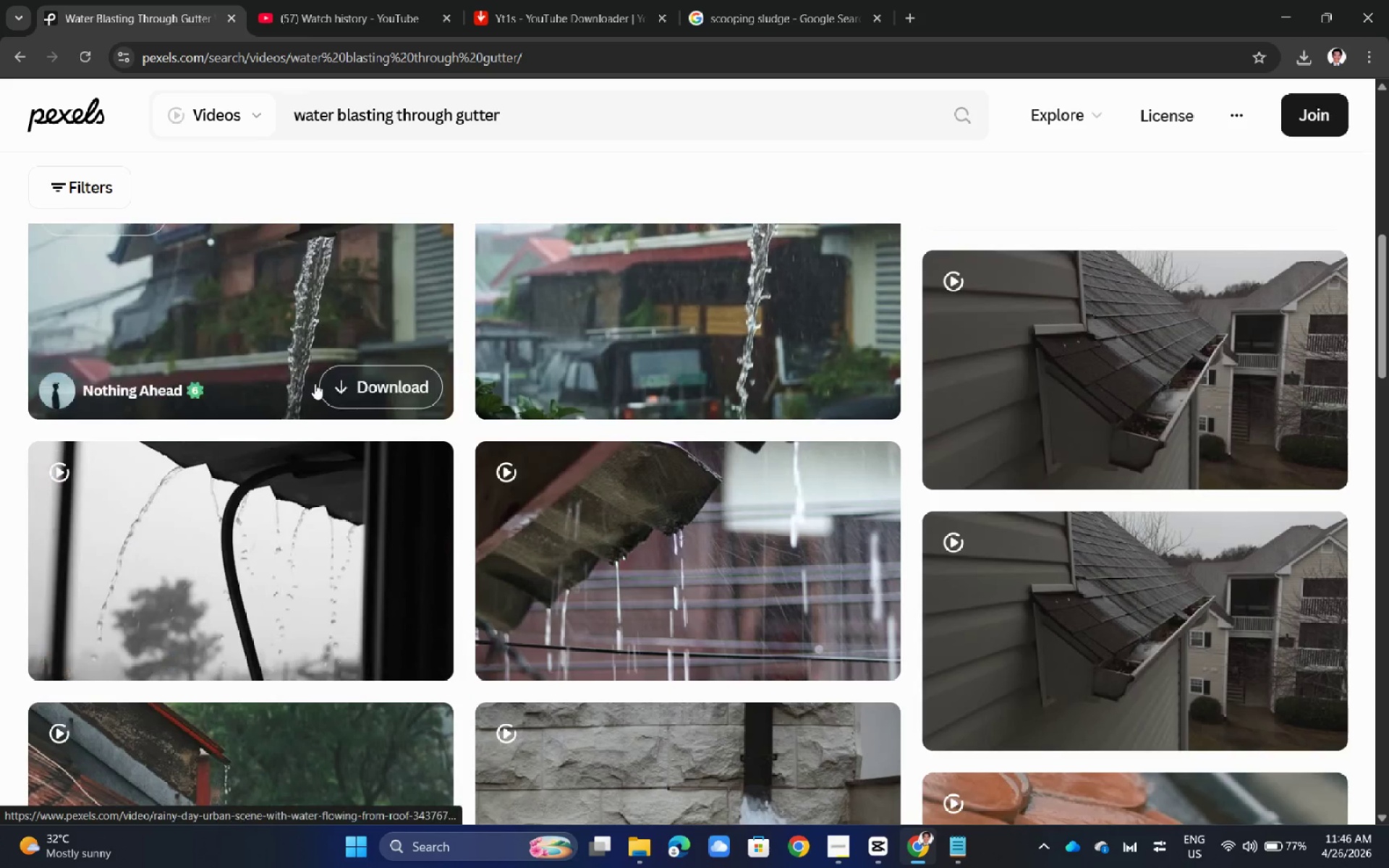 
scroll: coordinate [315, 383], scroll_direction: up, amount: 1.0
 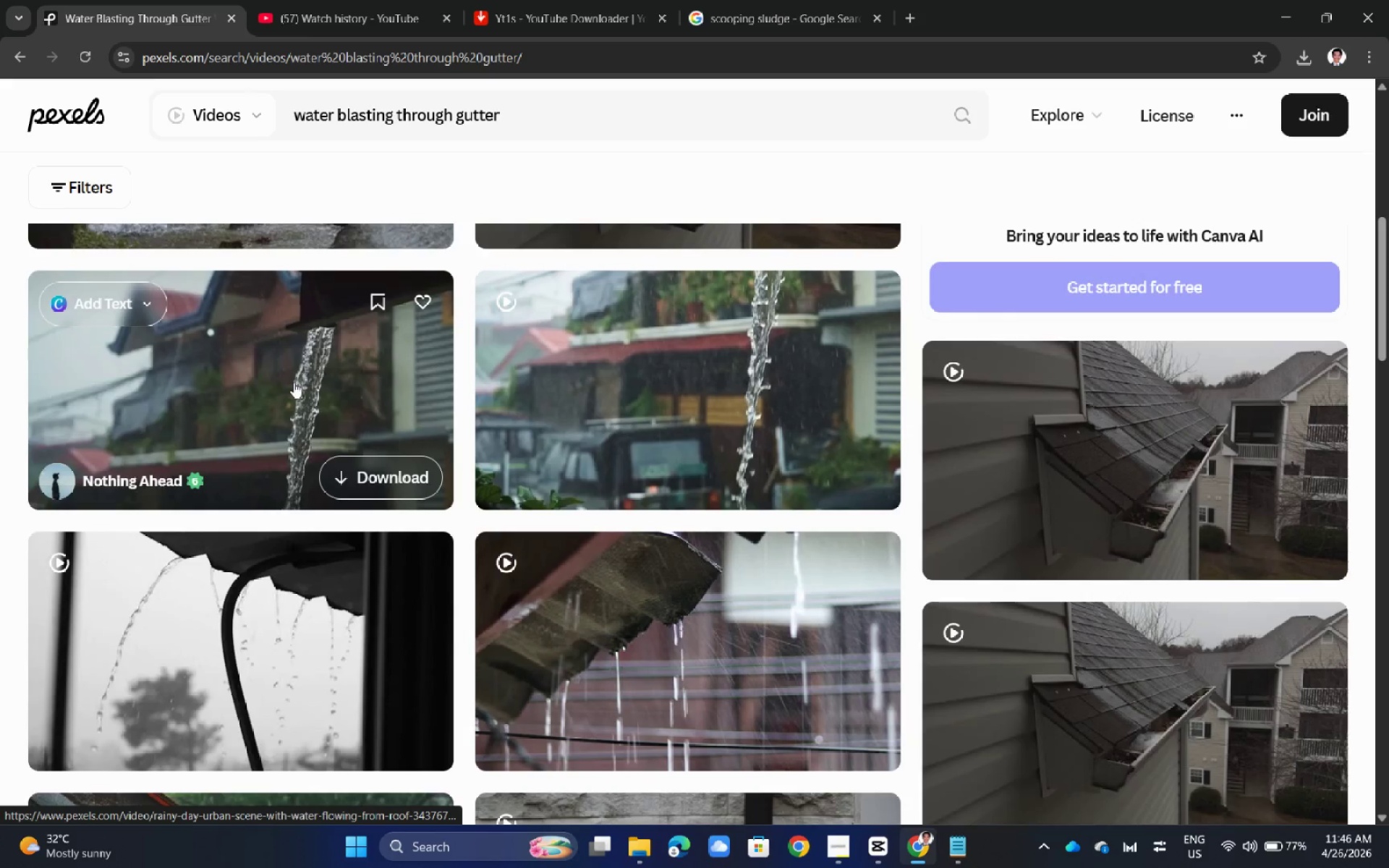 
left_click([291, 378])
 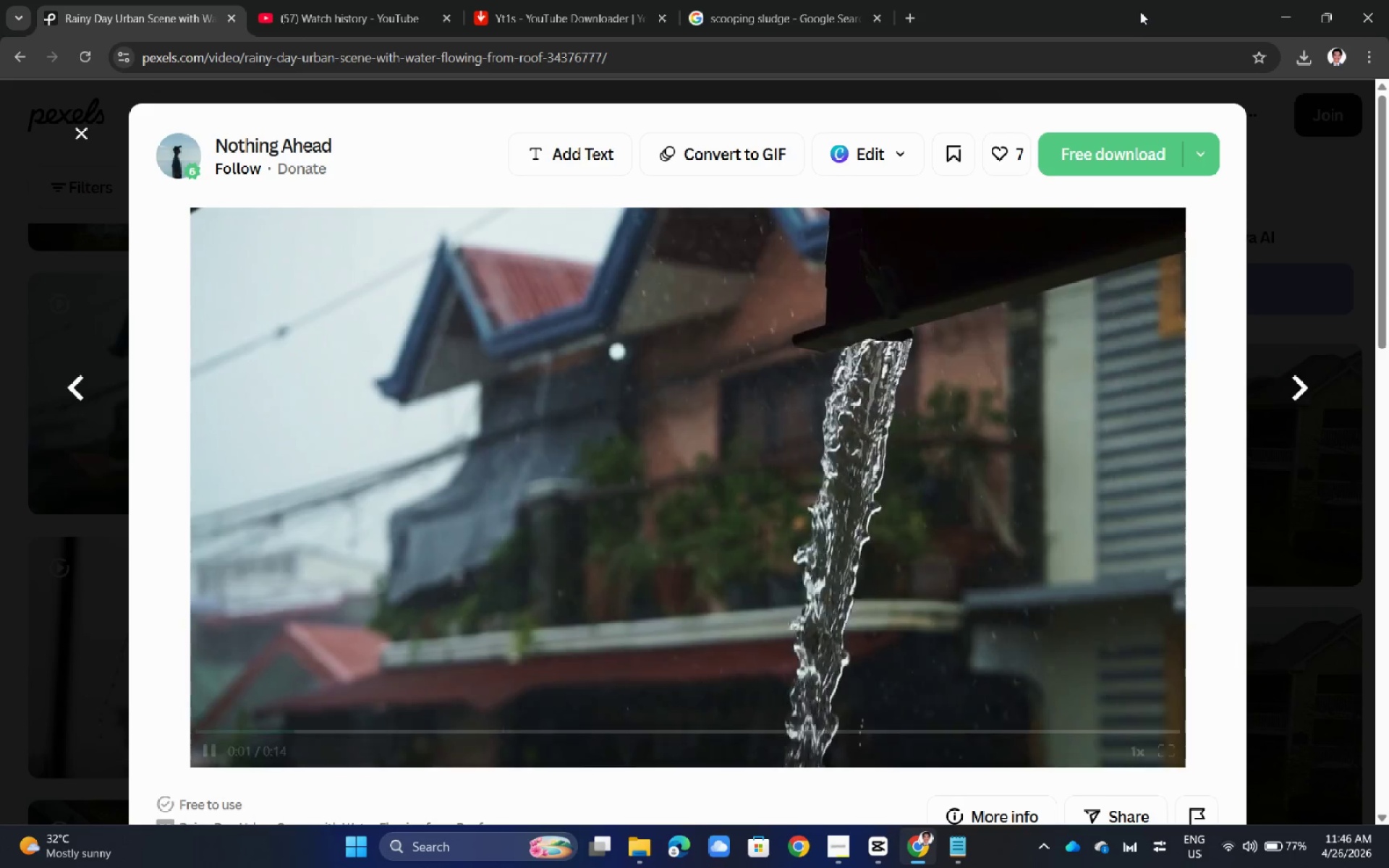 
left_click([1143, 144])
 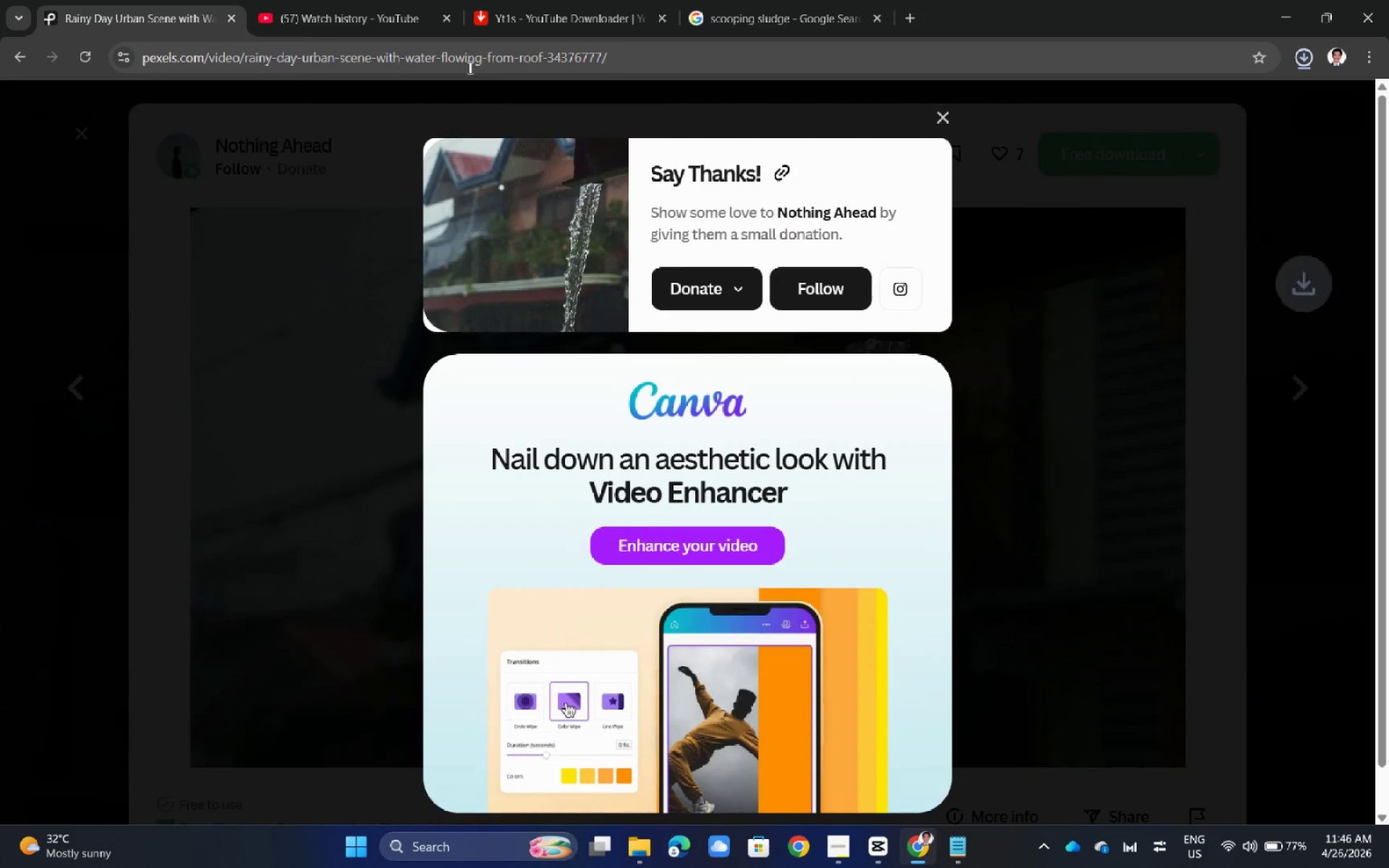 
left_click([469, 67])
 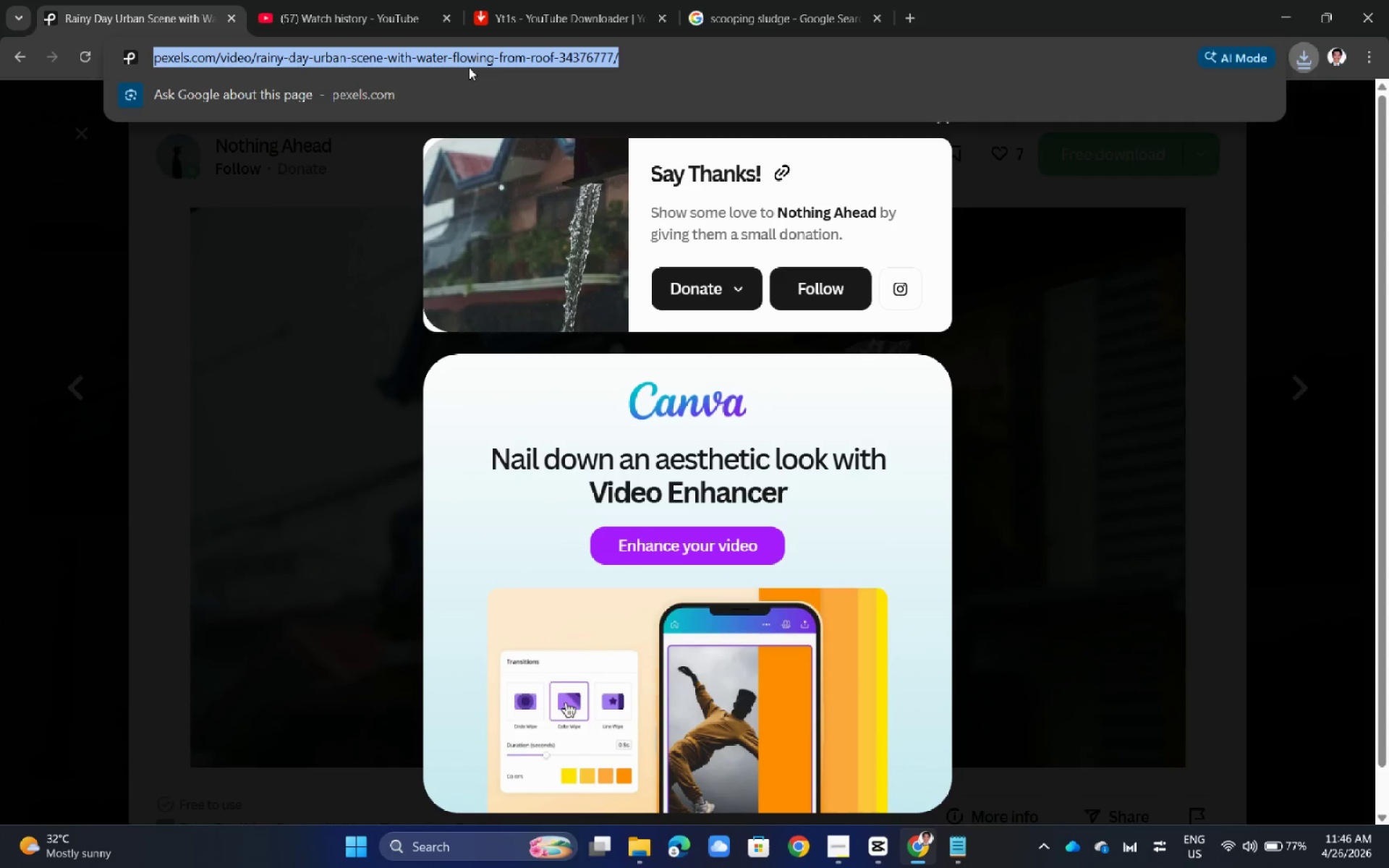 
key(Control+C)
 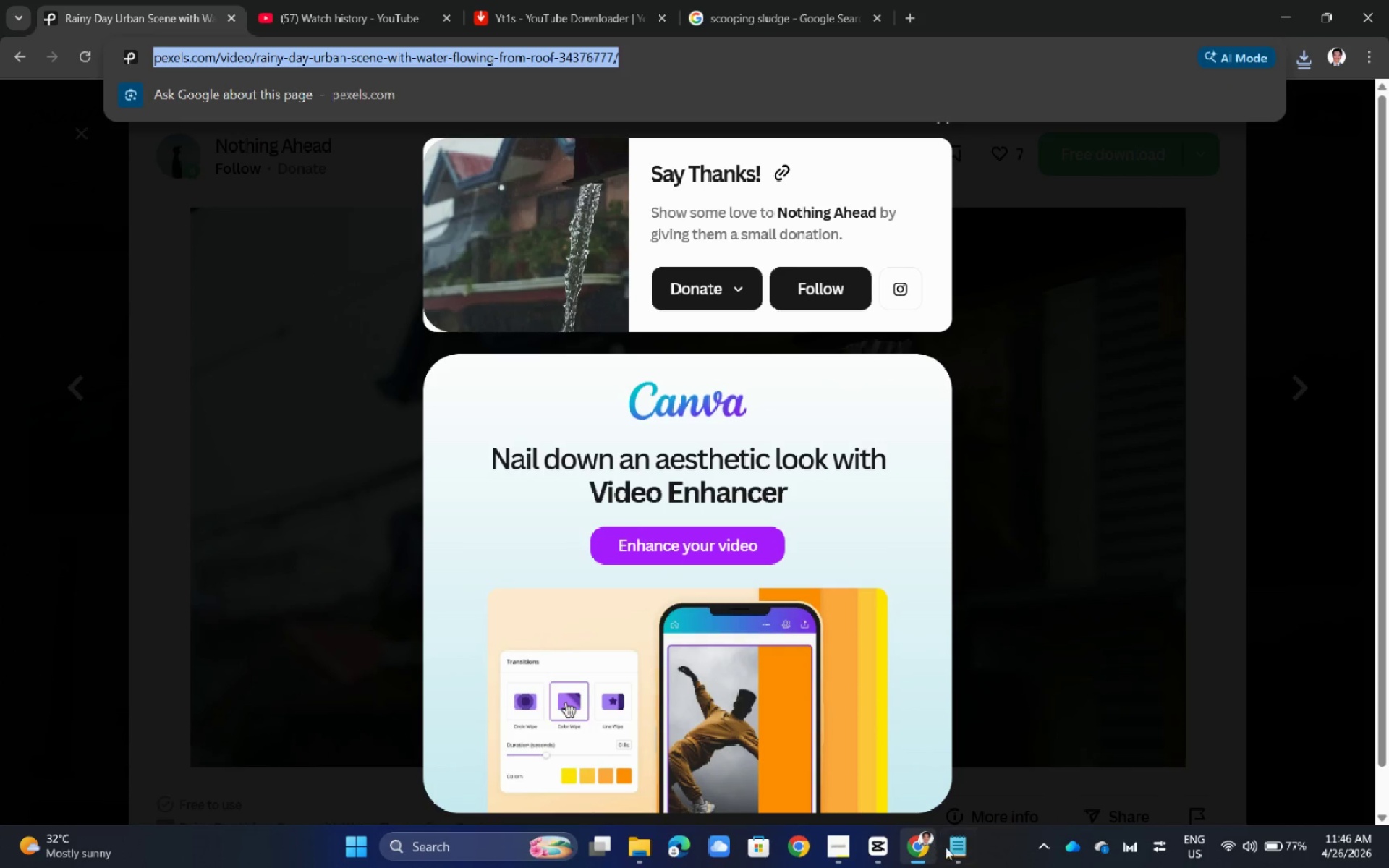 
left_click([953, 850])
 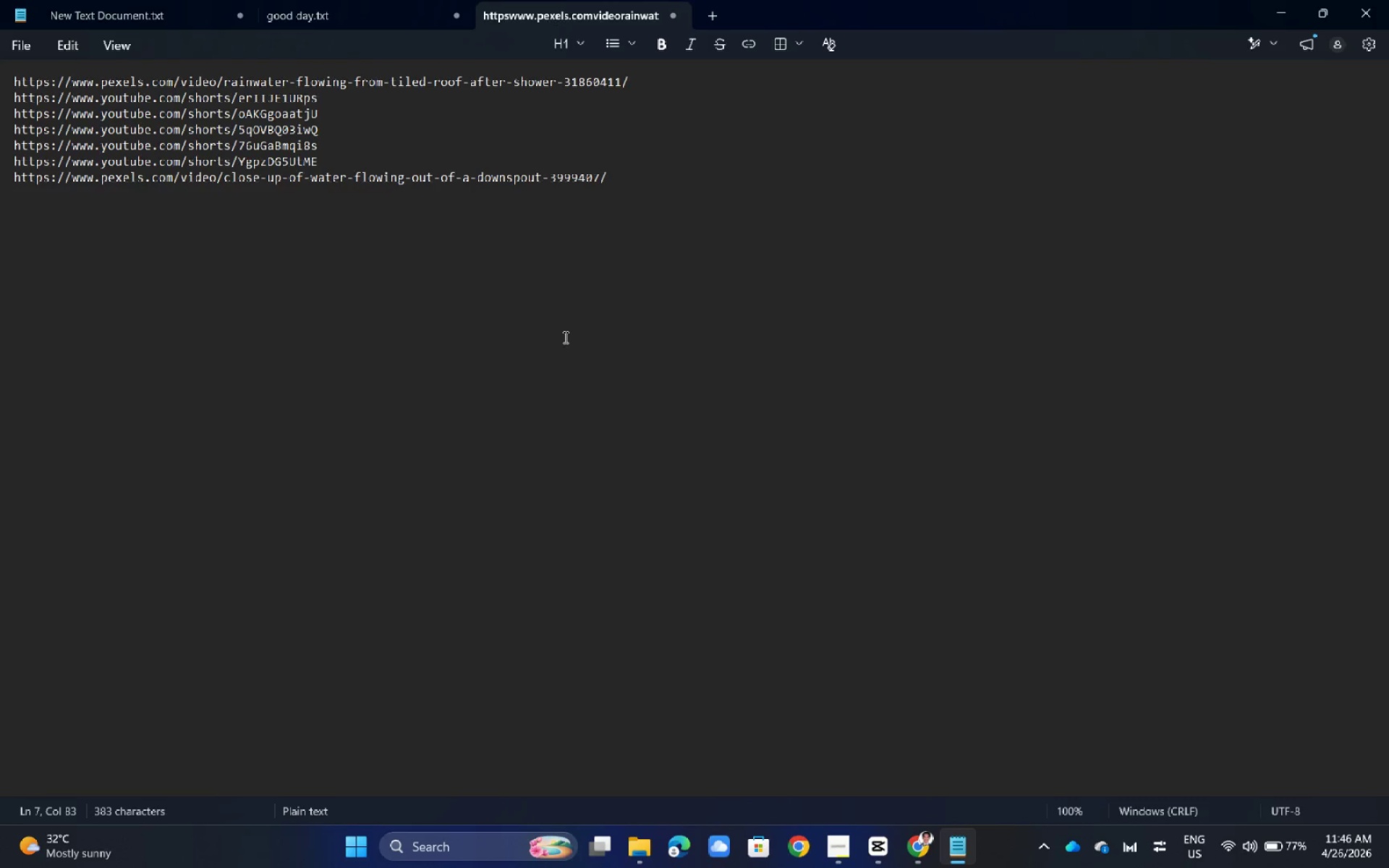 
key(NumpadEnter)
 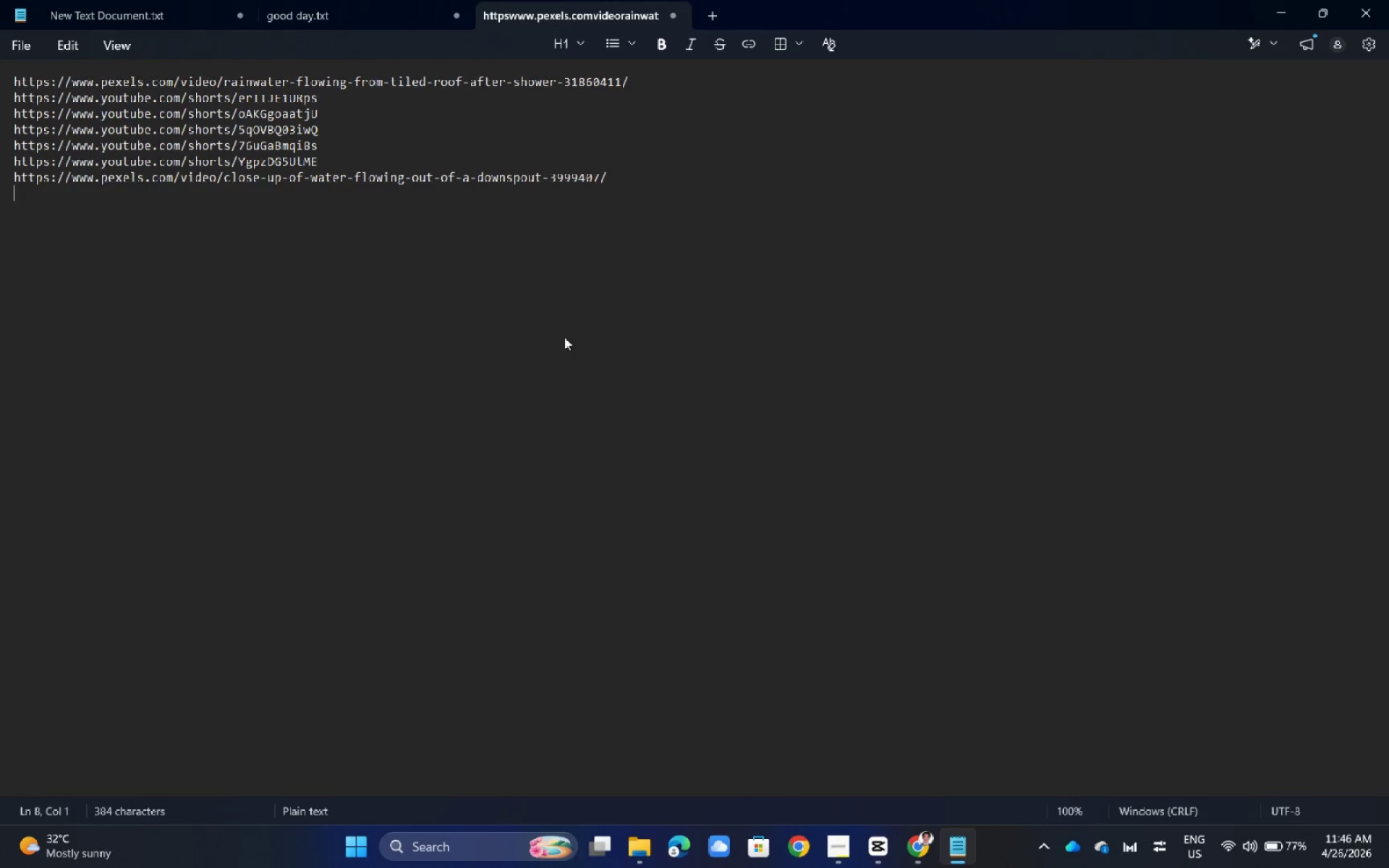 
key(Control+ControlLeft)
 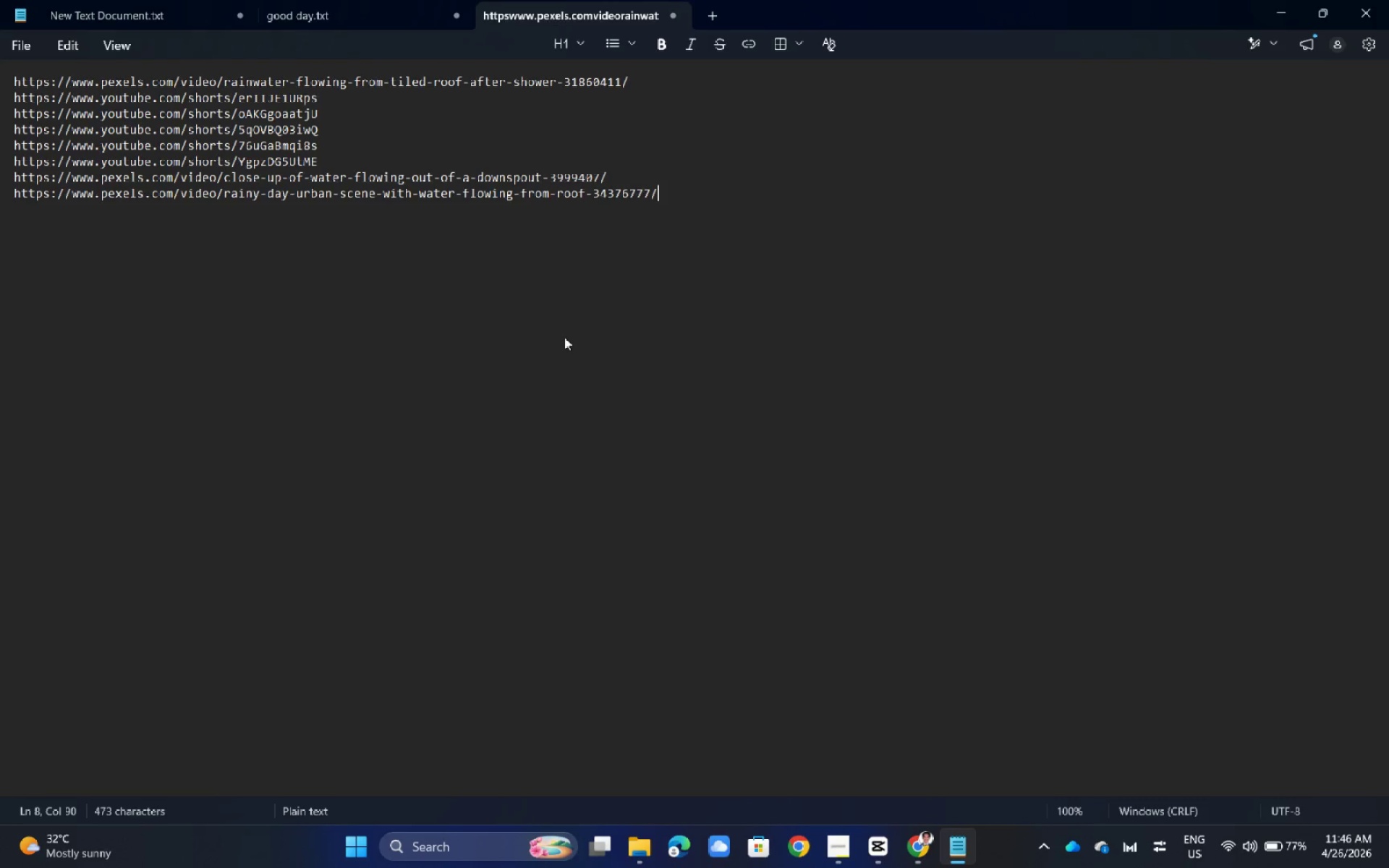 
key(Control+V)
 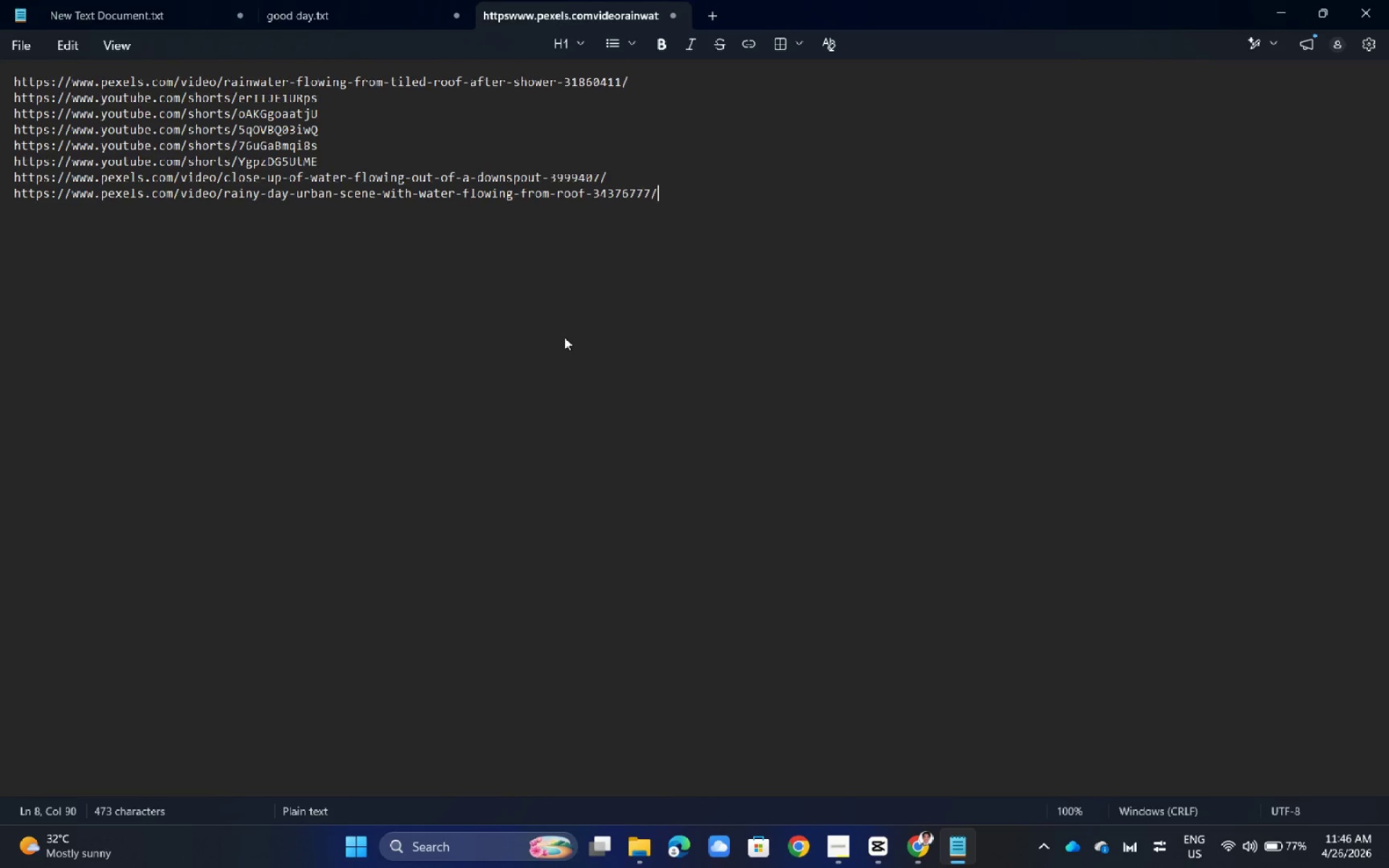 
key(Alt+AltLeft)
 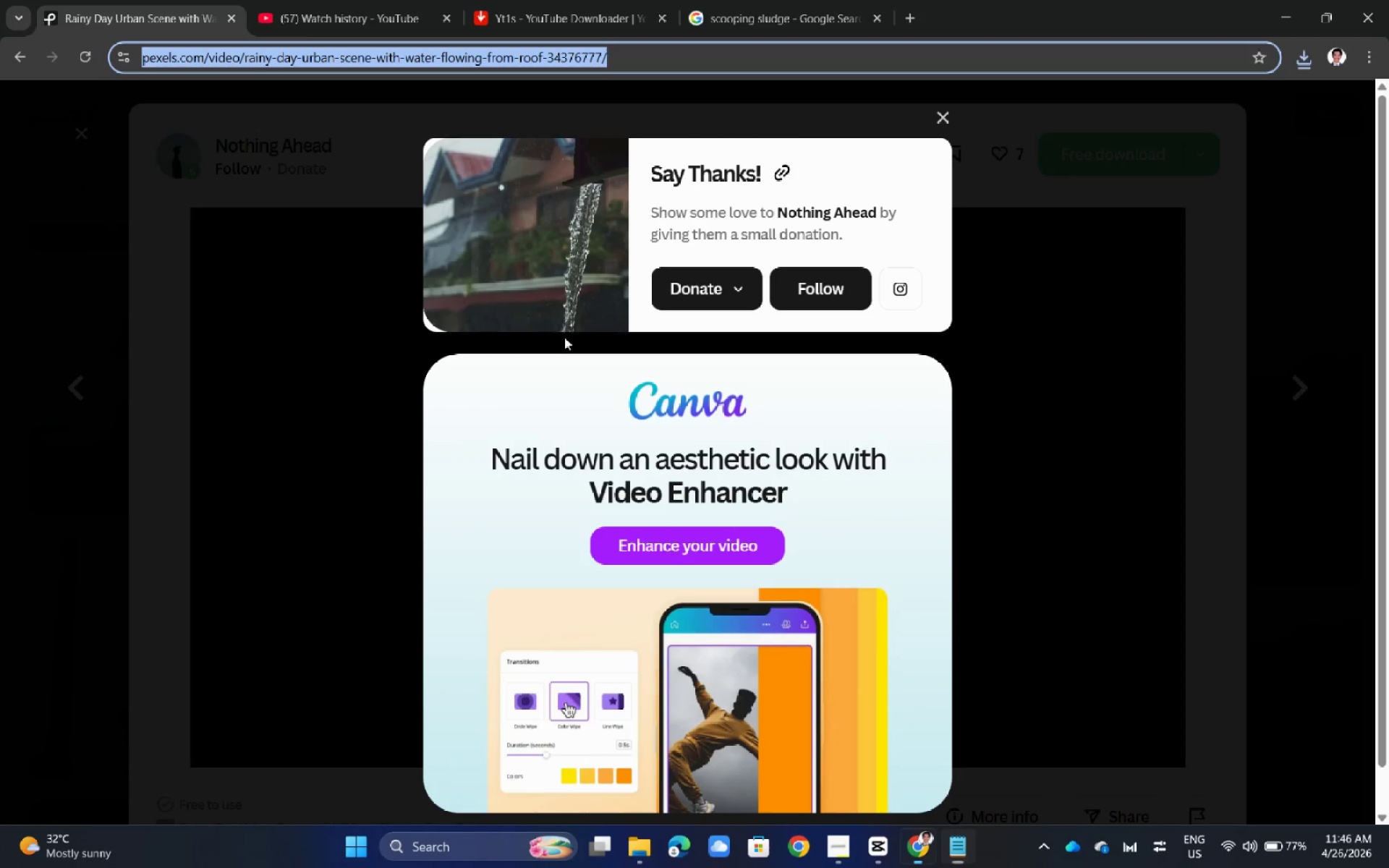 
key(Alt+Tab)
 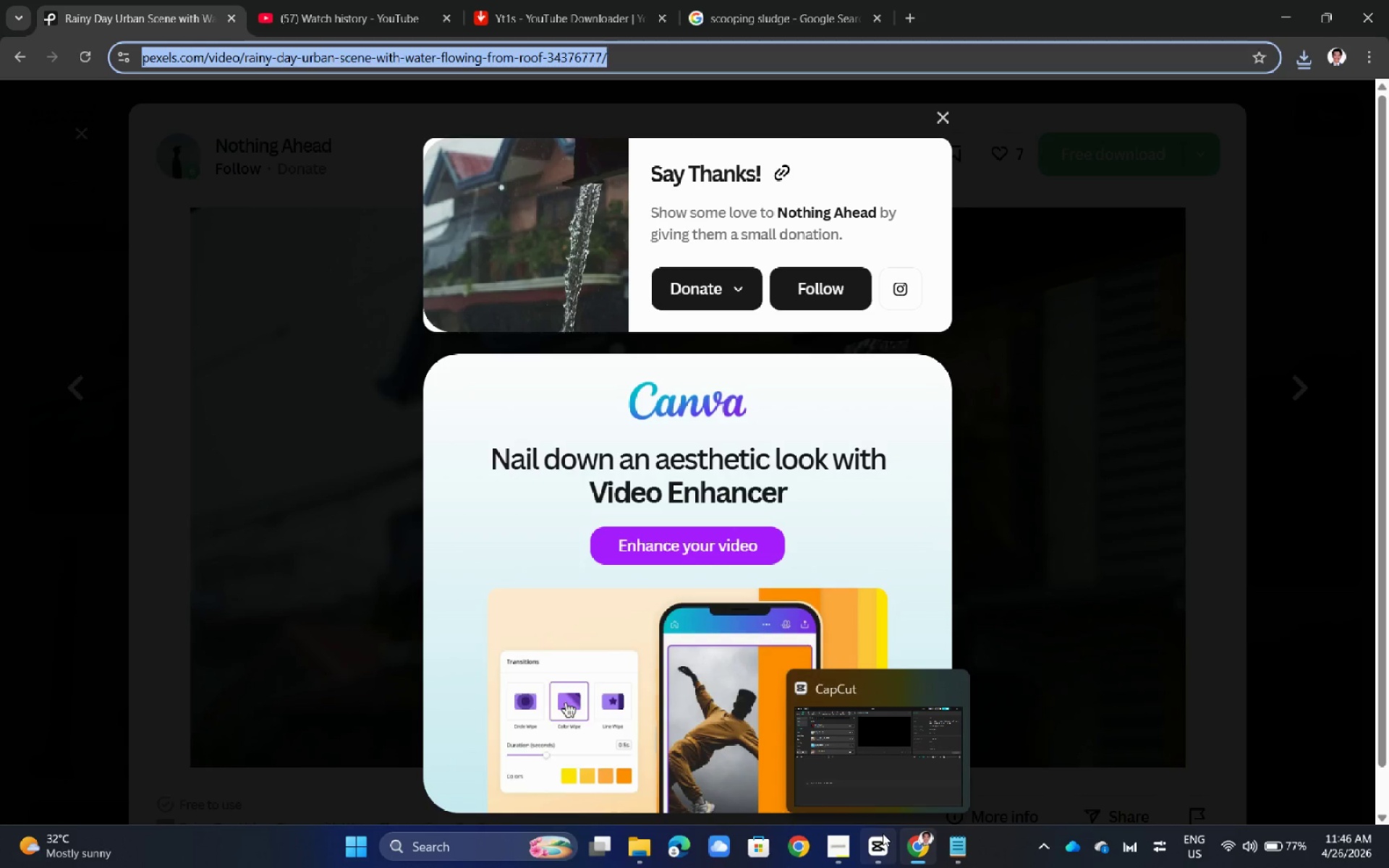 
wait(6.03)
 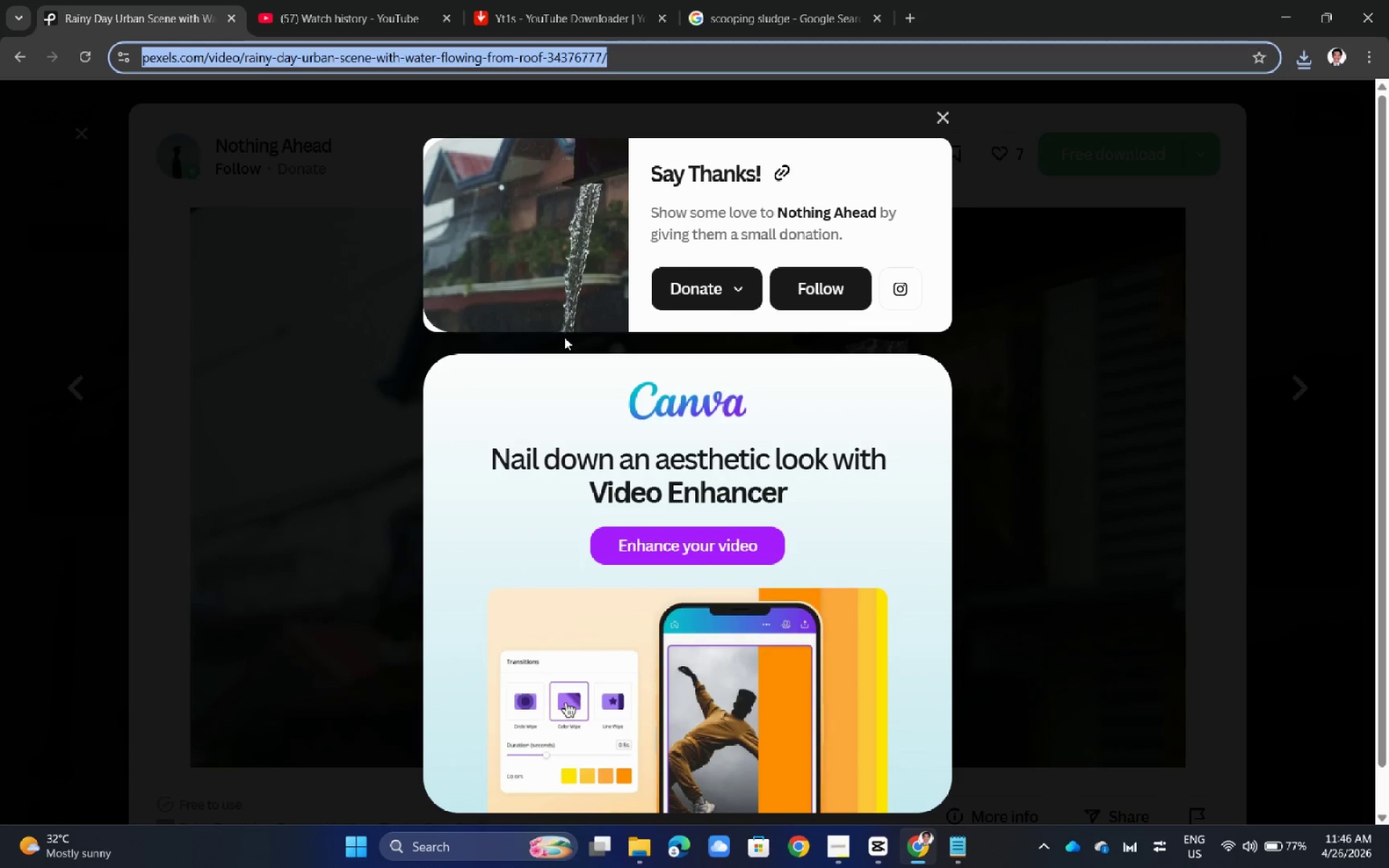 
left_click([30, 58])
 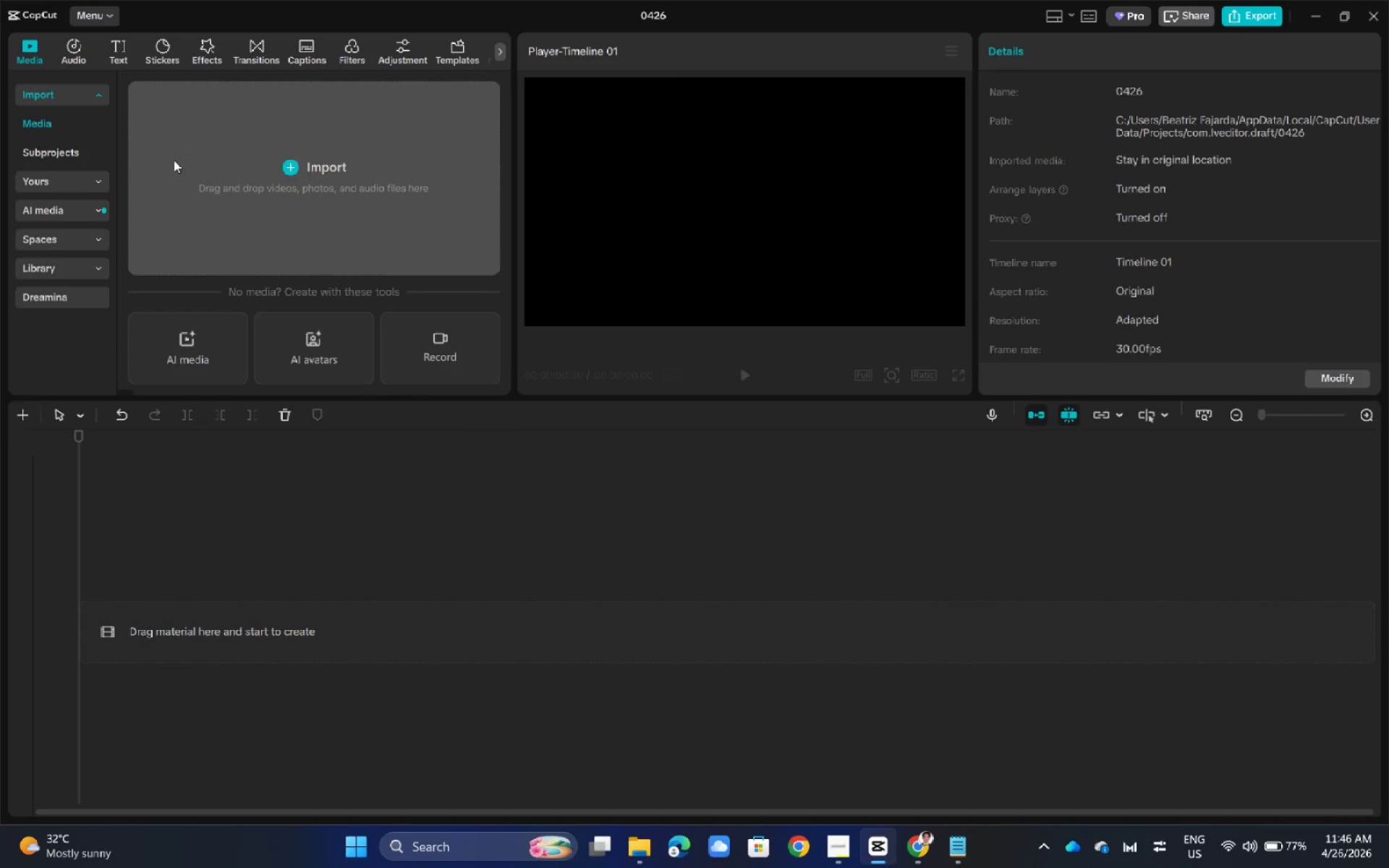 
left_click([408, 213])
 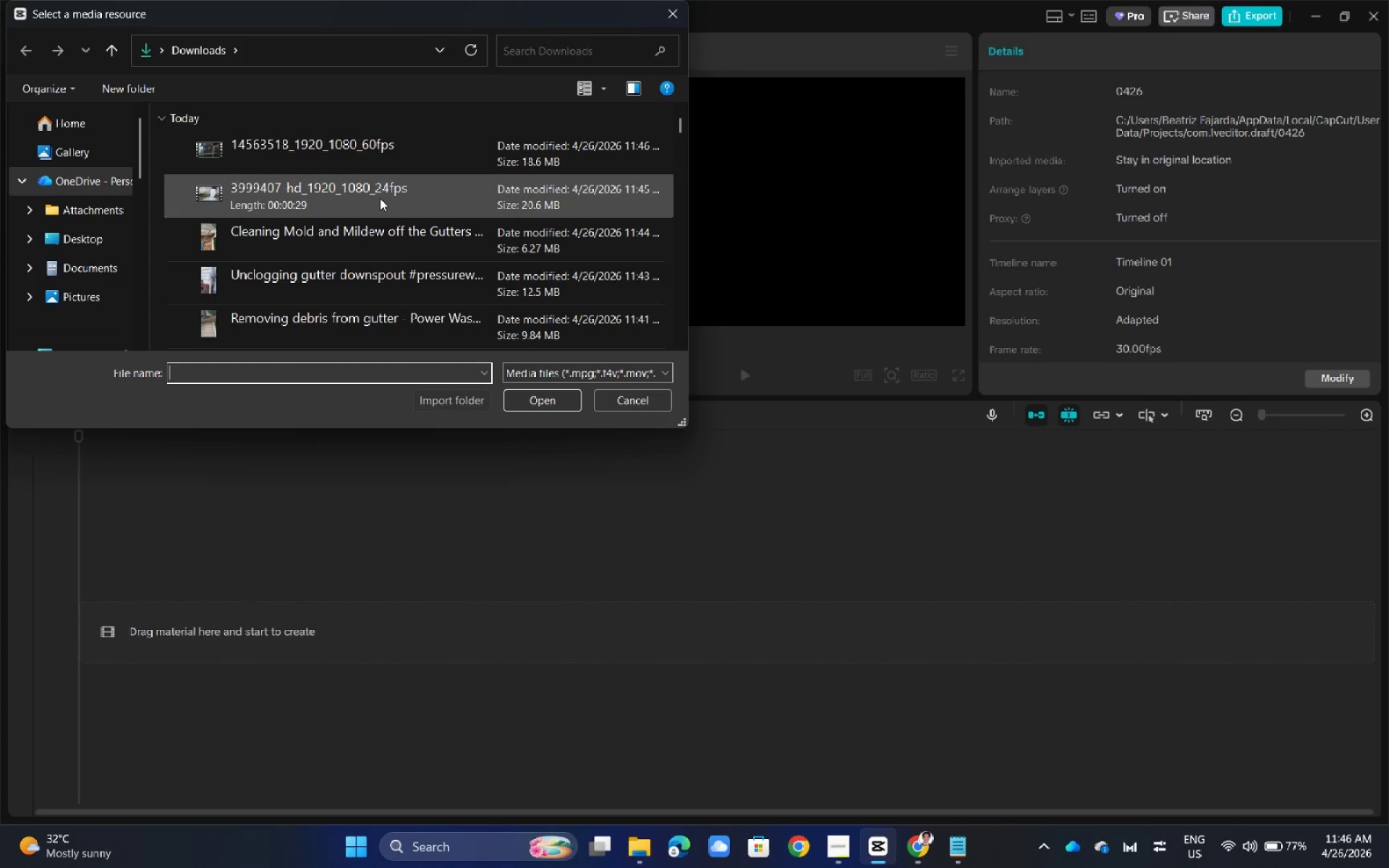 
left_click([360, 161])
 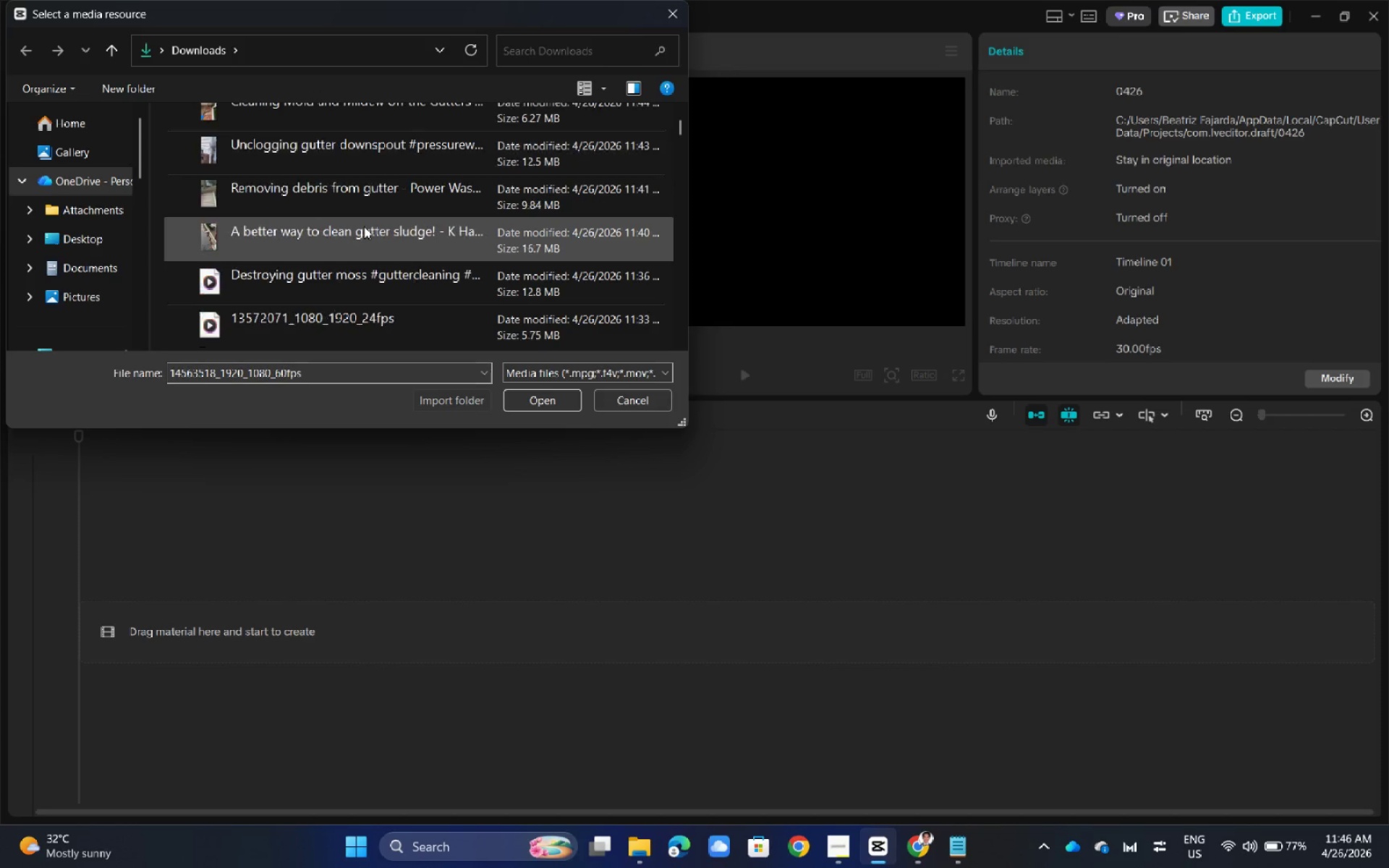 
scroll: coordinate [523, 250], scroll_direction: down, amount: 2.0
 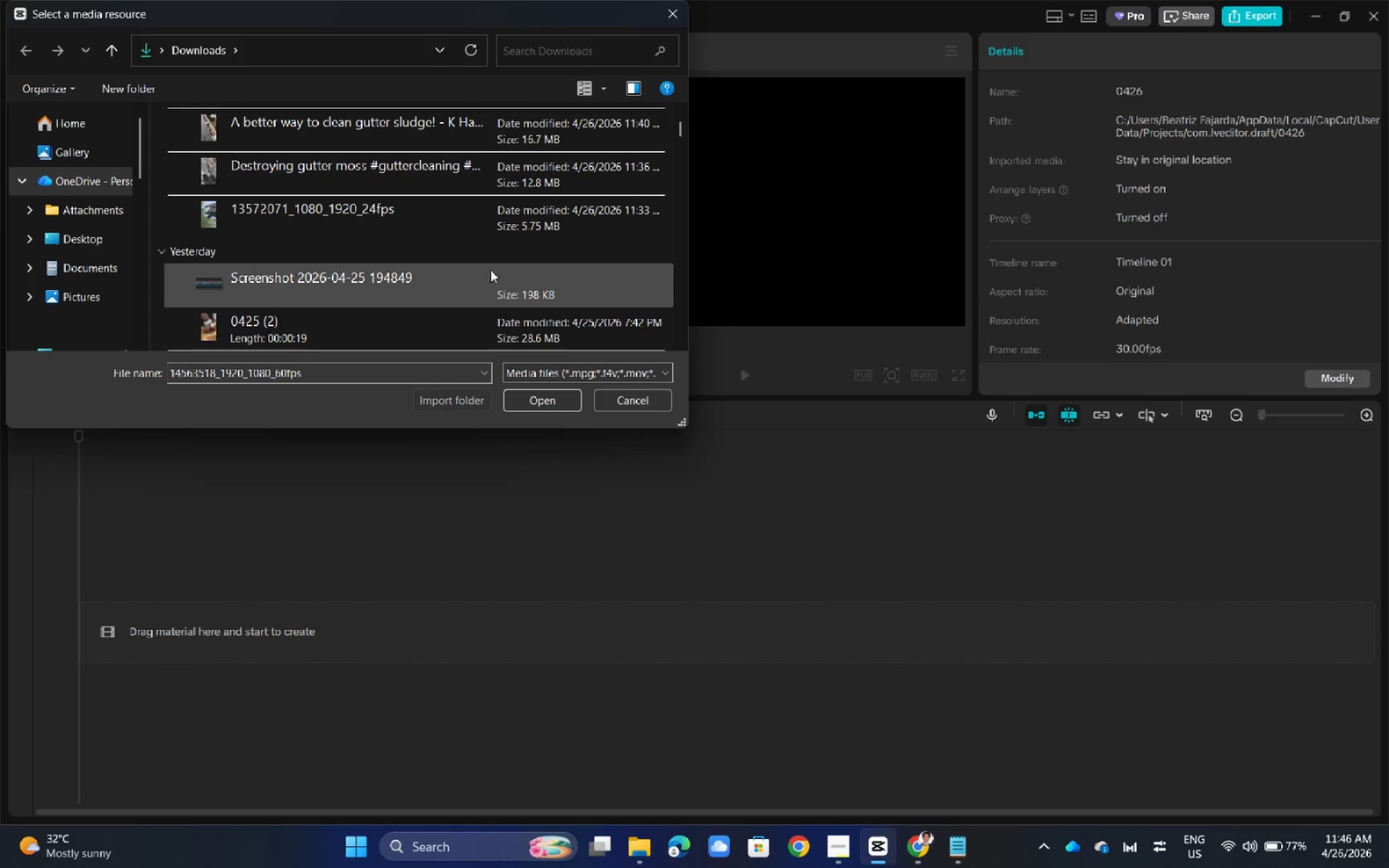 
scroll: coordinate [488, 271], scroll_direction: up, amount: 1.0
 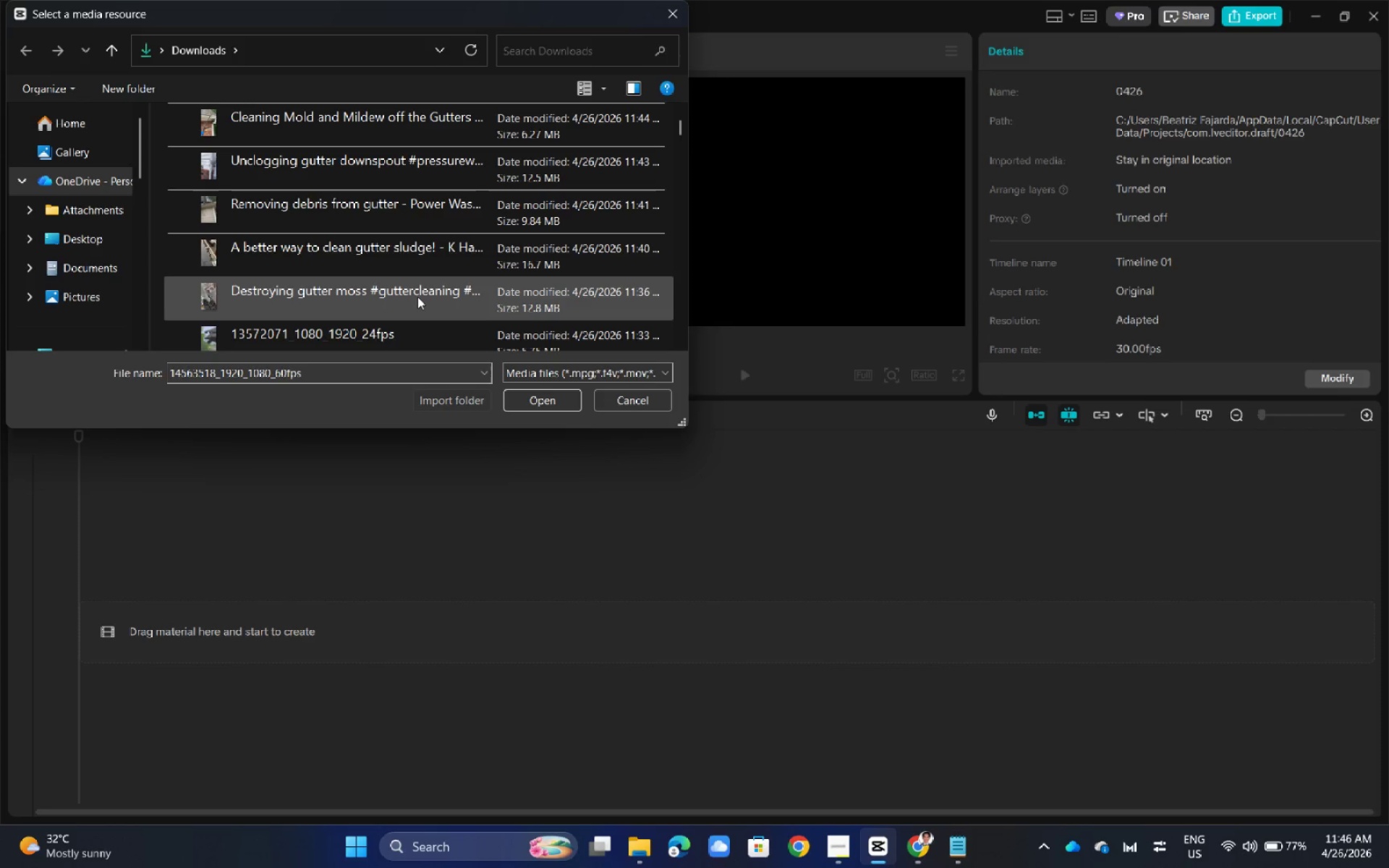 
hold_key(key=ShiftLeft, duration=0.55)
left_click([417, 297])
 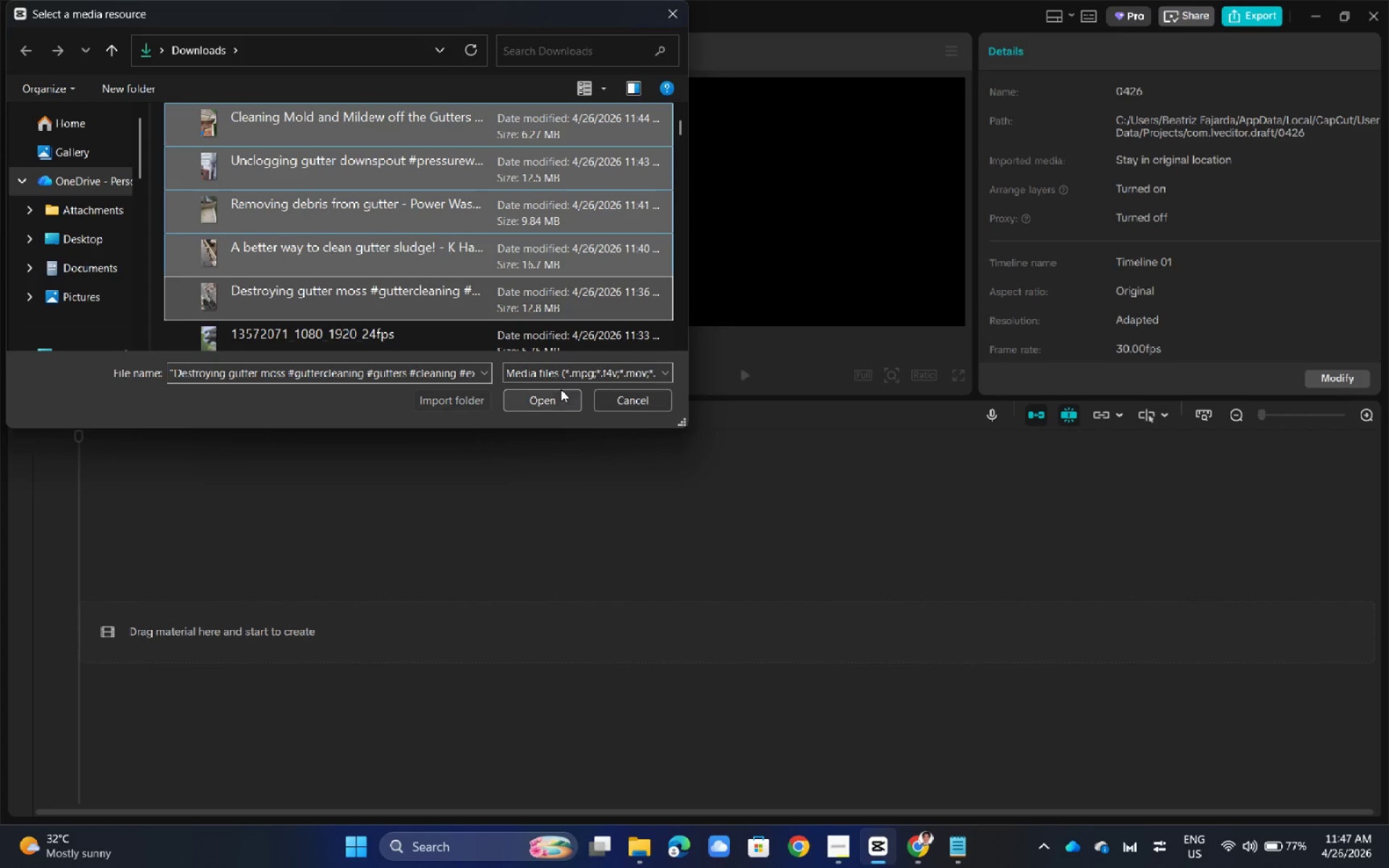 
left_click([556, 401])
 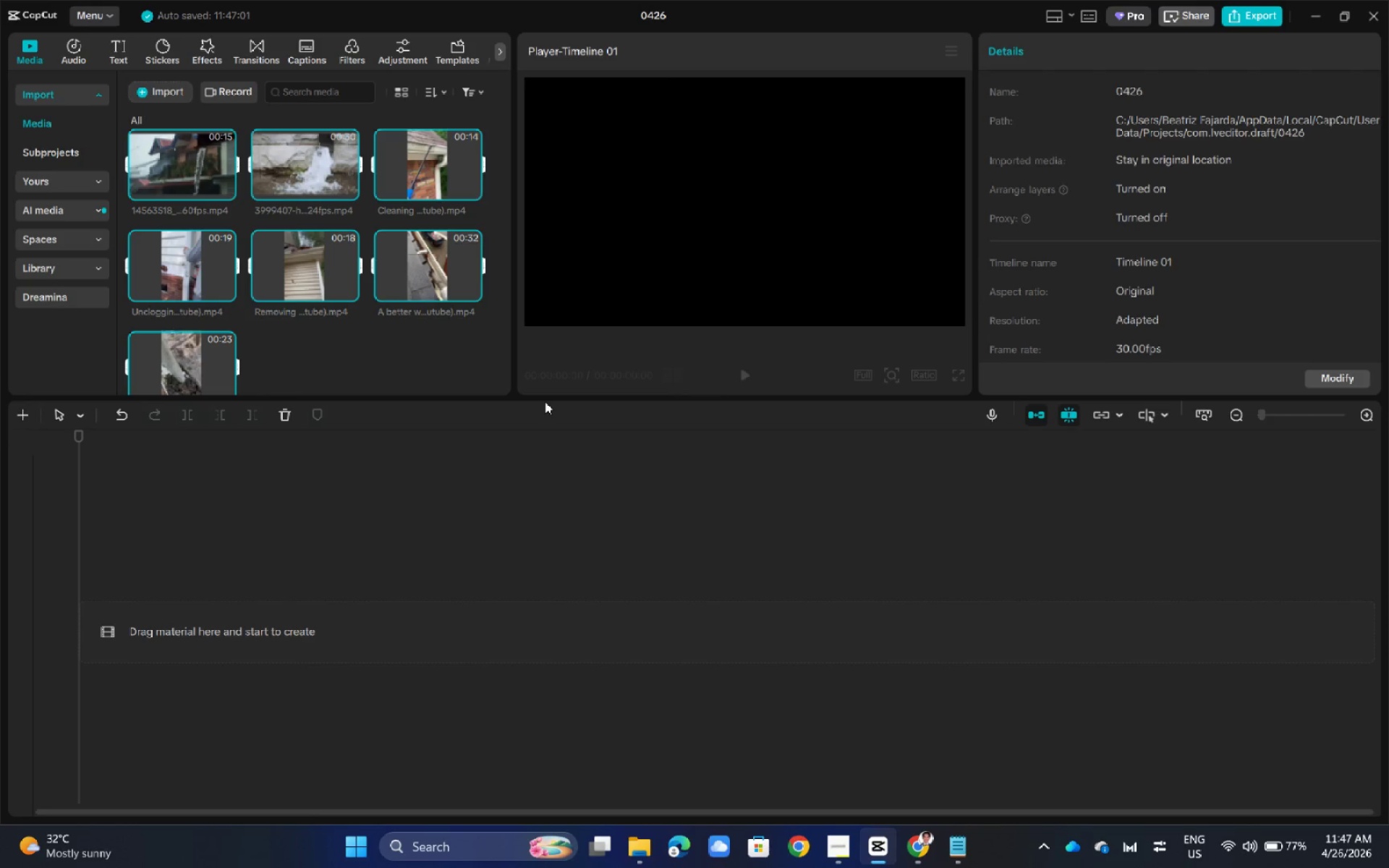 
wait(8.02)
 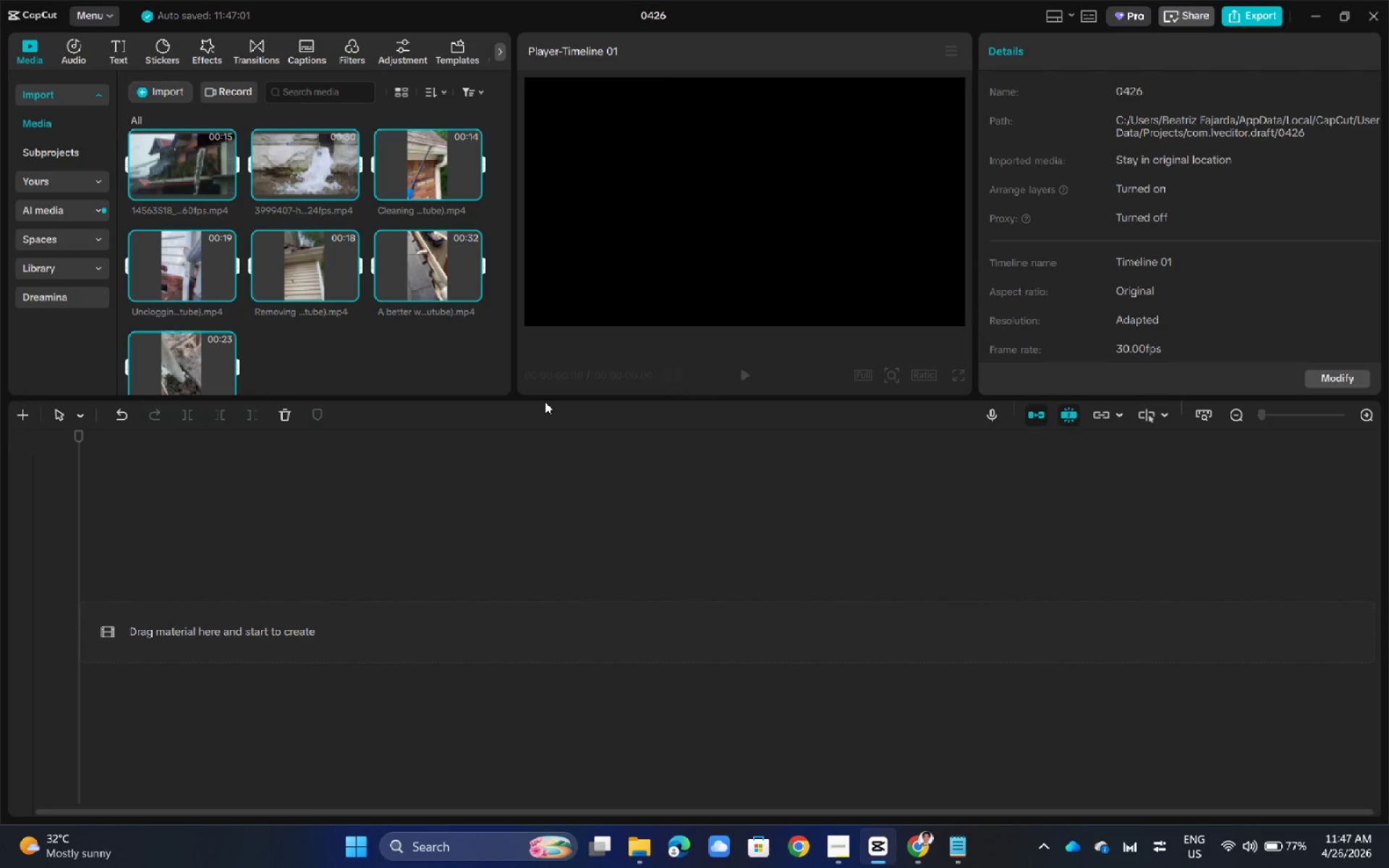 
scroll: coordinate [346, 272], scroll_direction: up, amount: 2.0
 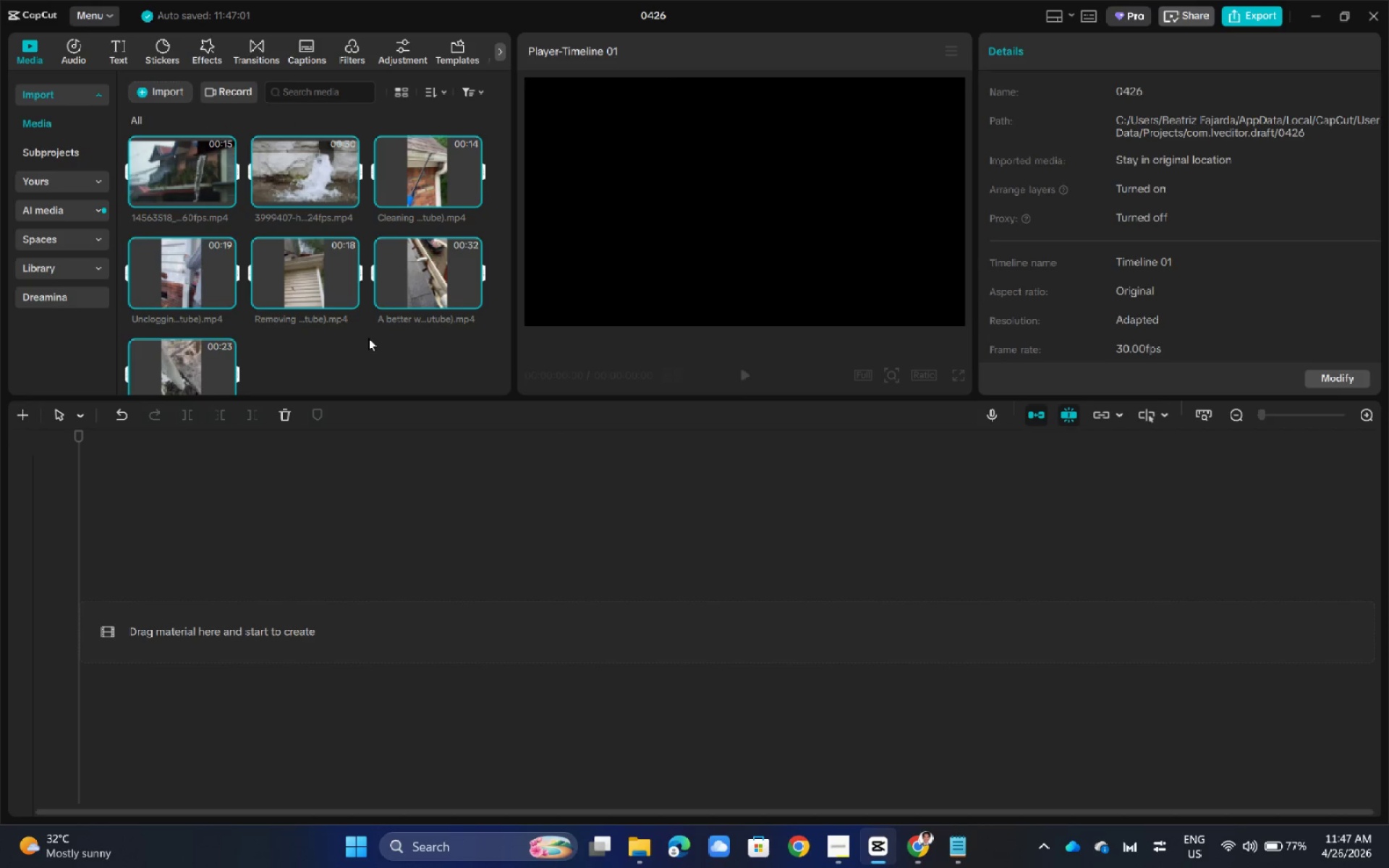 
scroll: coordinate [368, 338], scroll_direction: down, amount: 2.0
 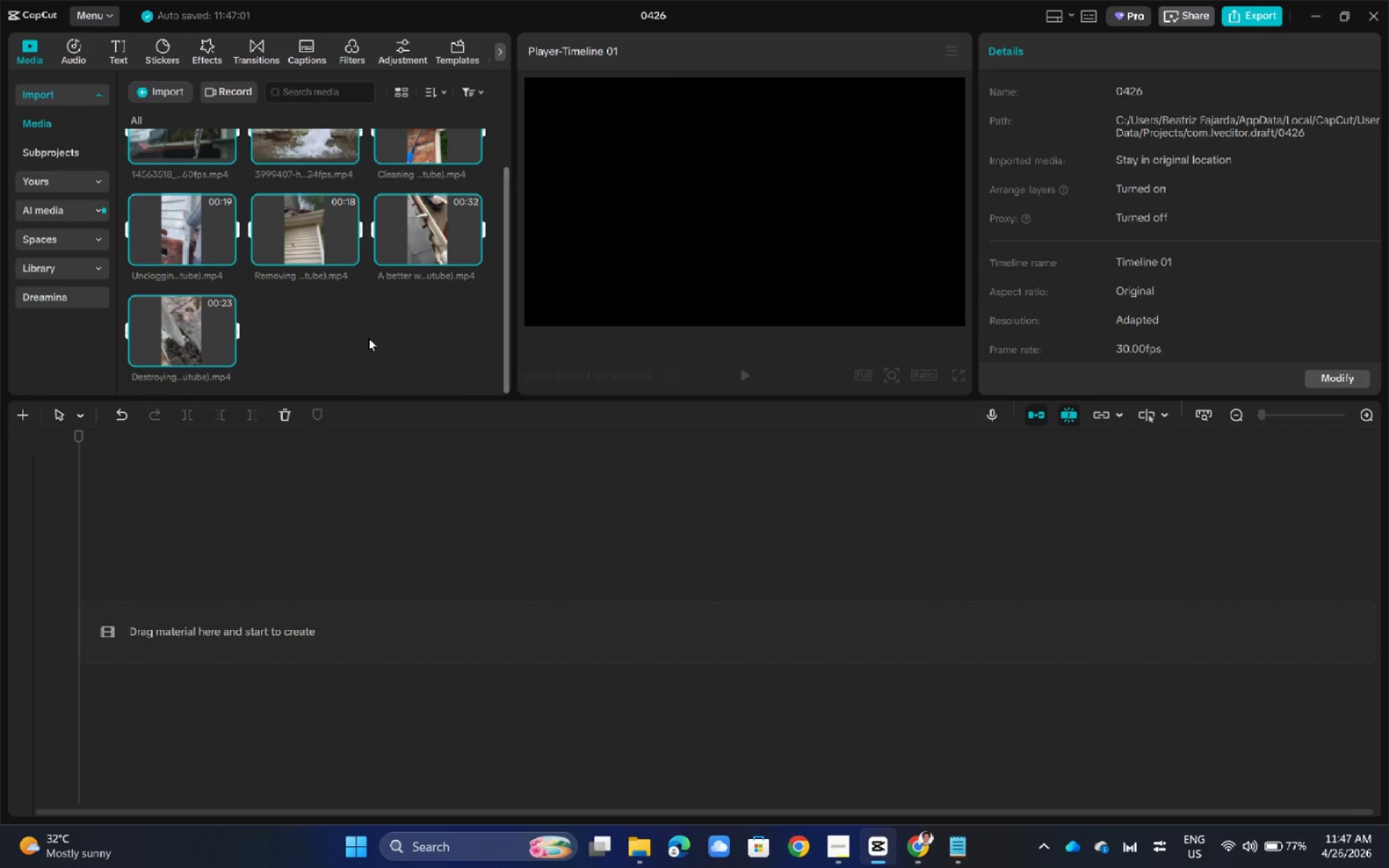 
scroll: coordinate [368, 338], scroll_direction: up, amount: 3.0
 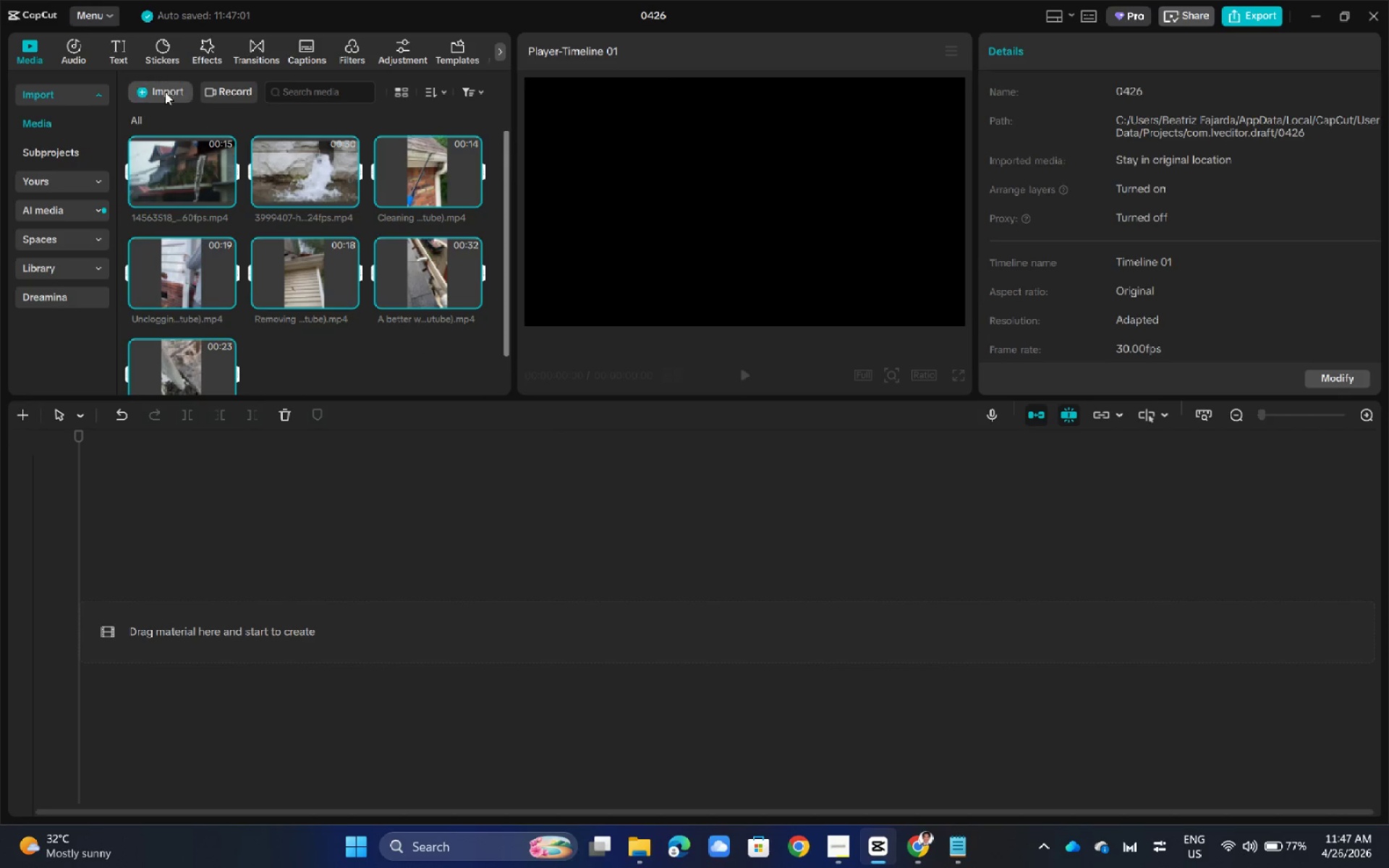 
left_click([164, 91])
 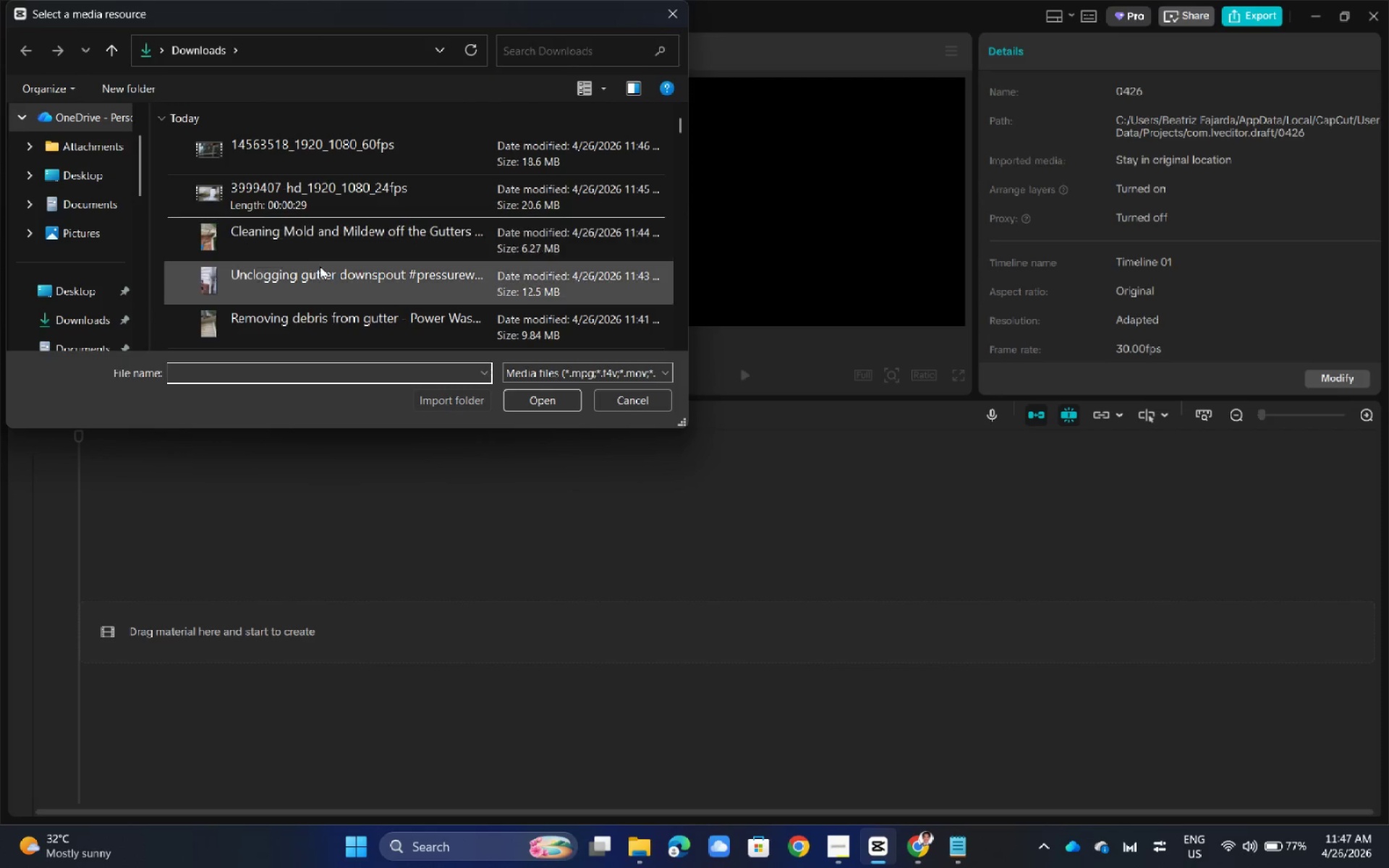 
scroll: coordinate [334, 265], scroll_direction: down, amount: 2.0
 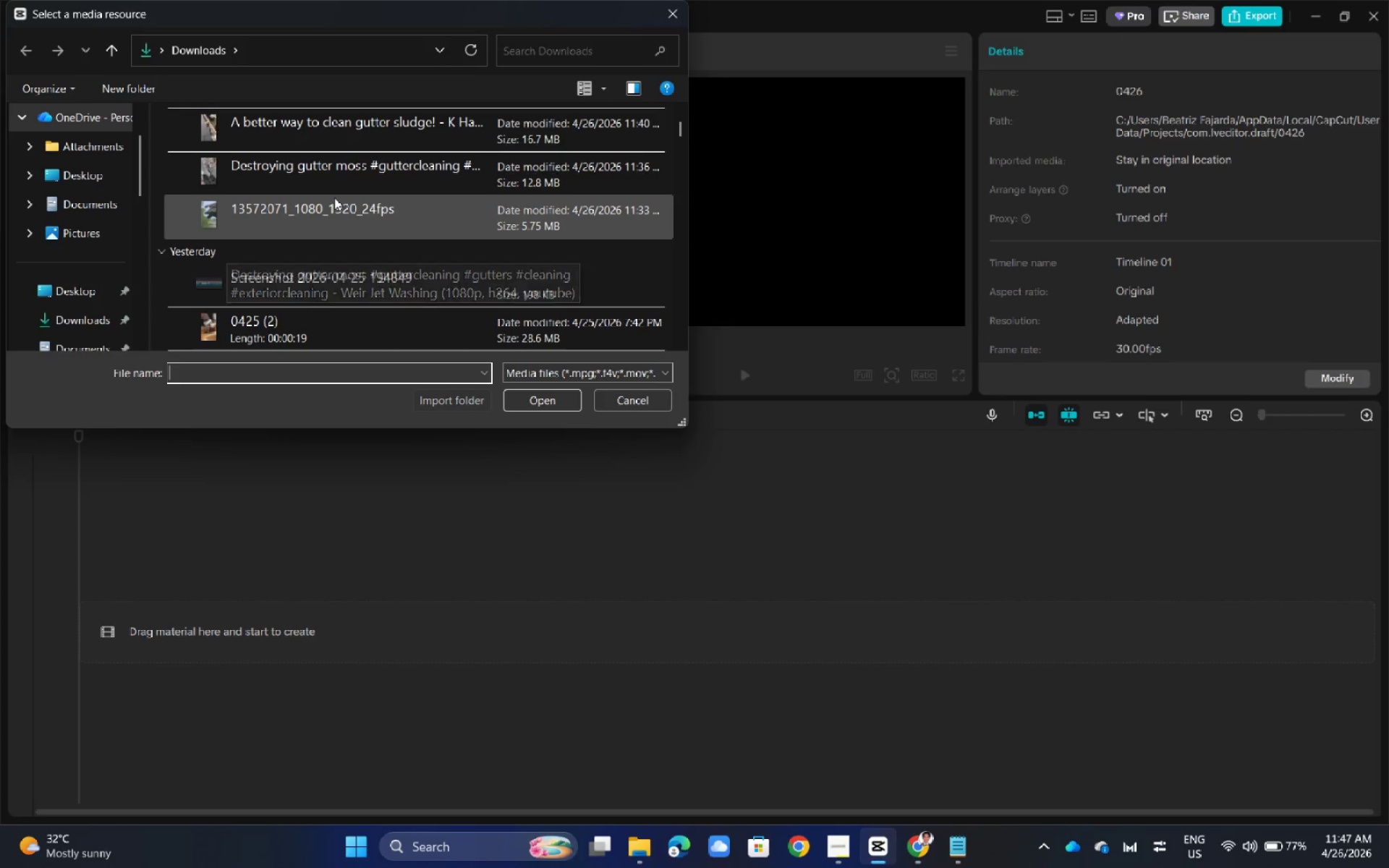 
left_click([327, 216])
 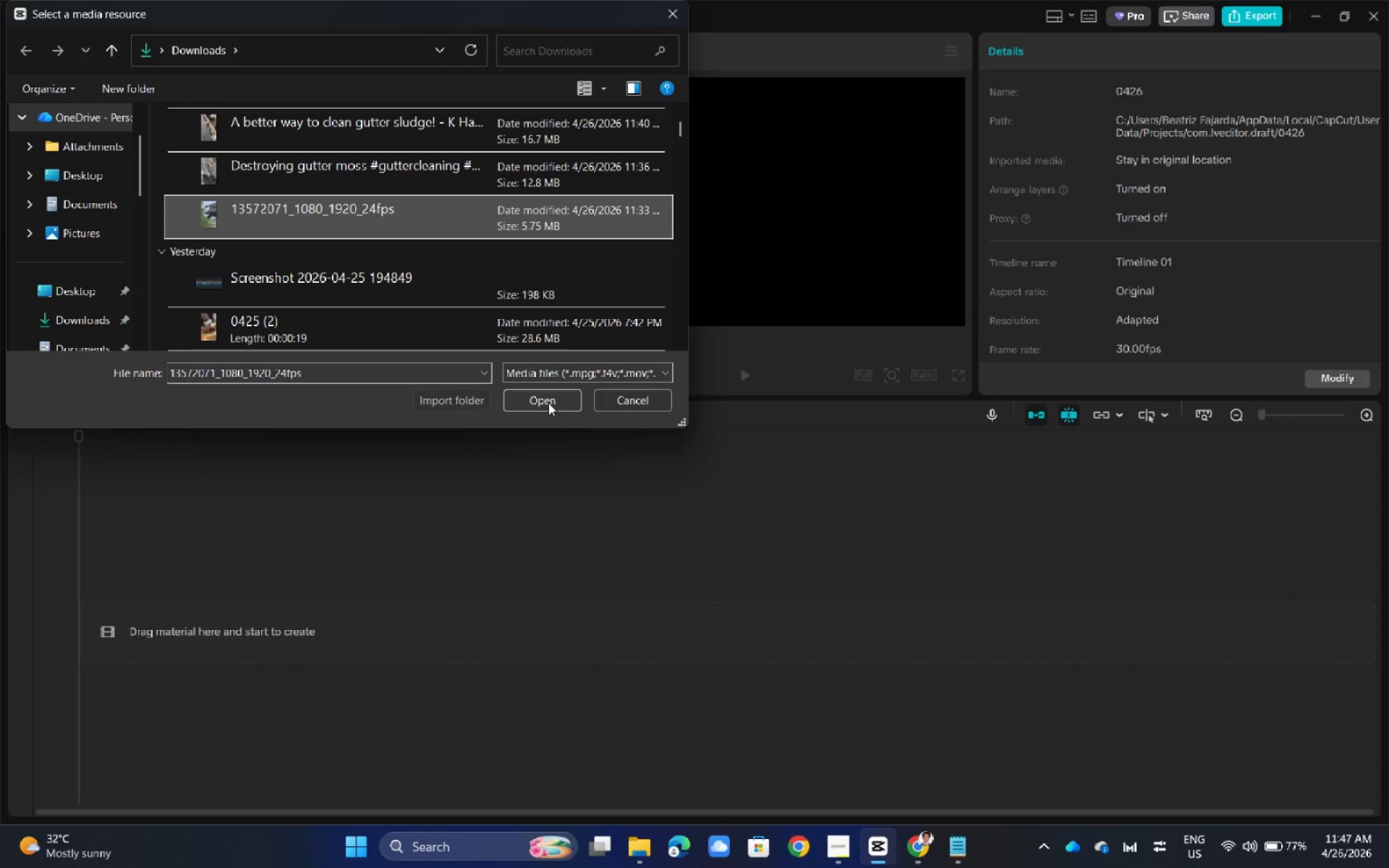 
left_click([548, 403])
 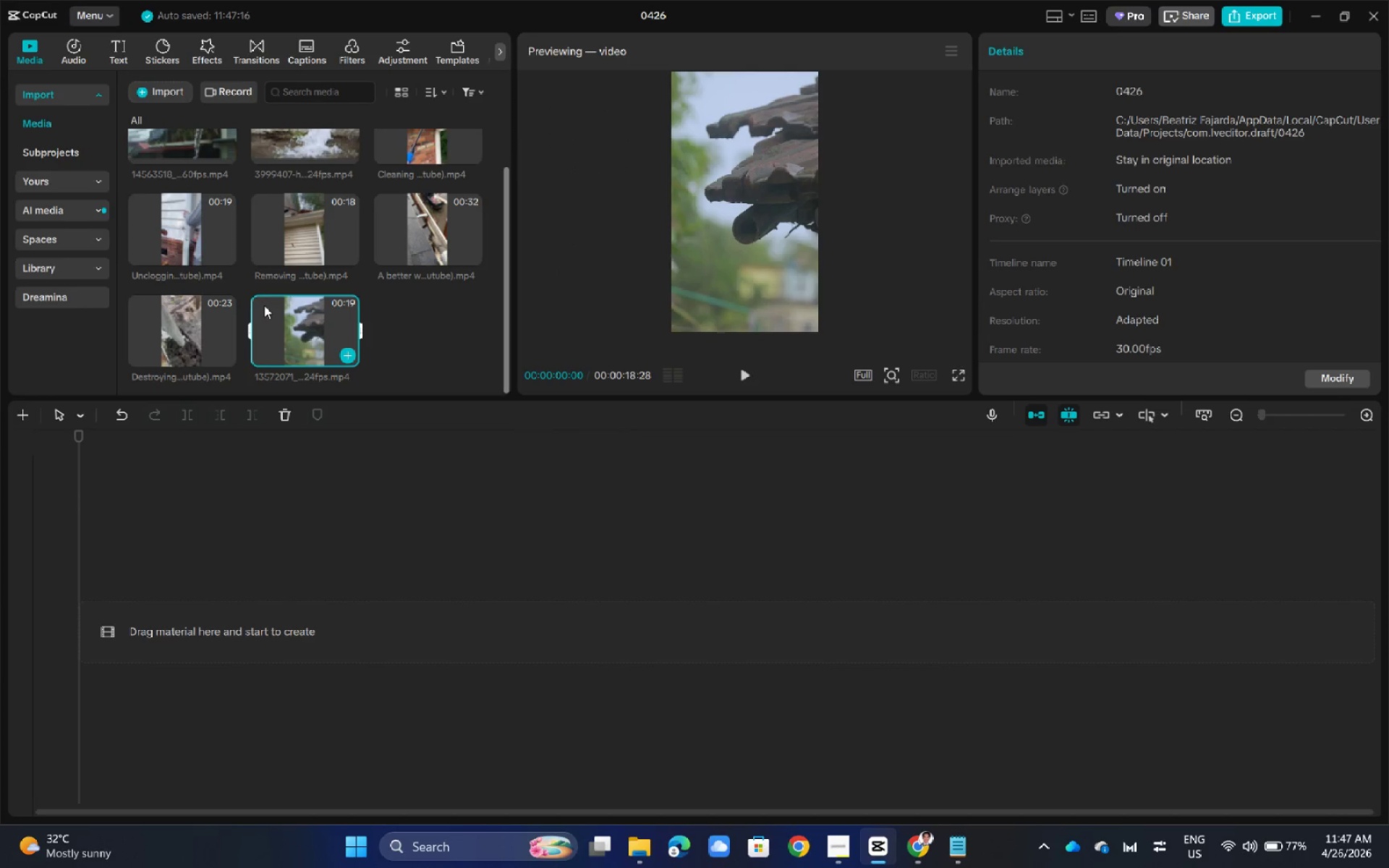 
left_click_drag(start_coordinate=[308, 329], to_coordinate=[185, 618])
 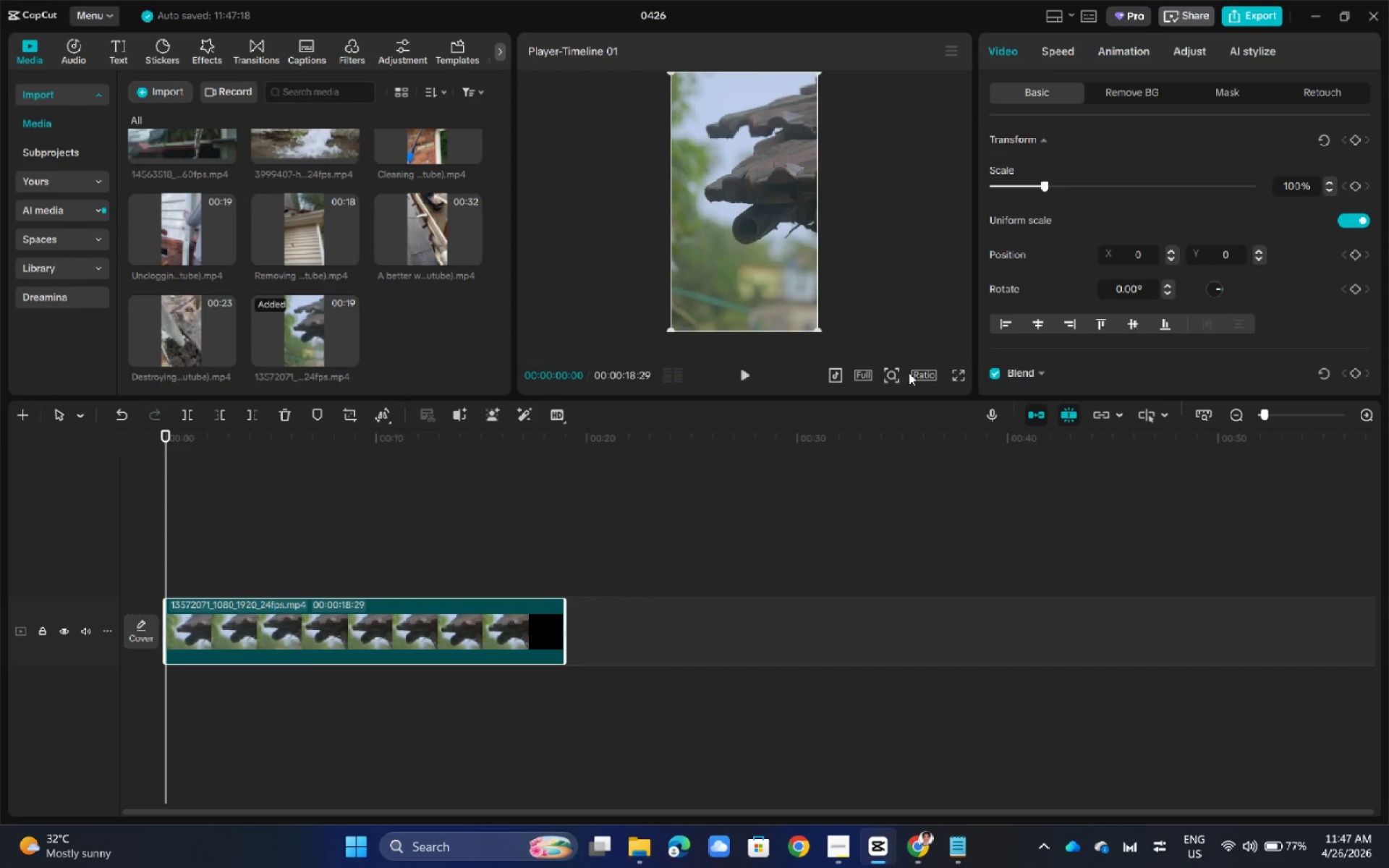 
left_click([914, 377])
 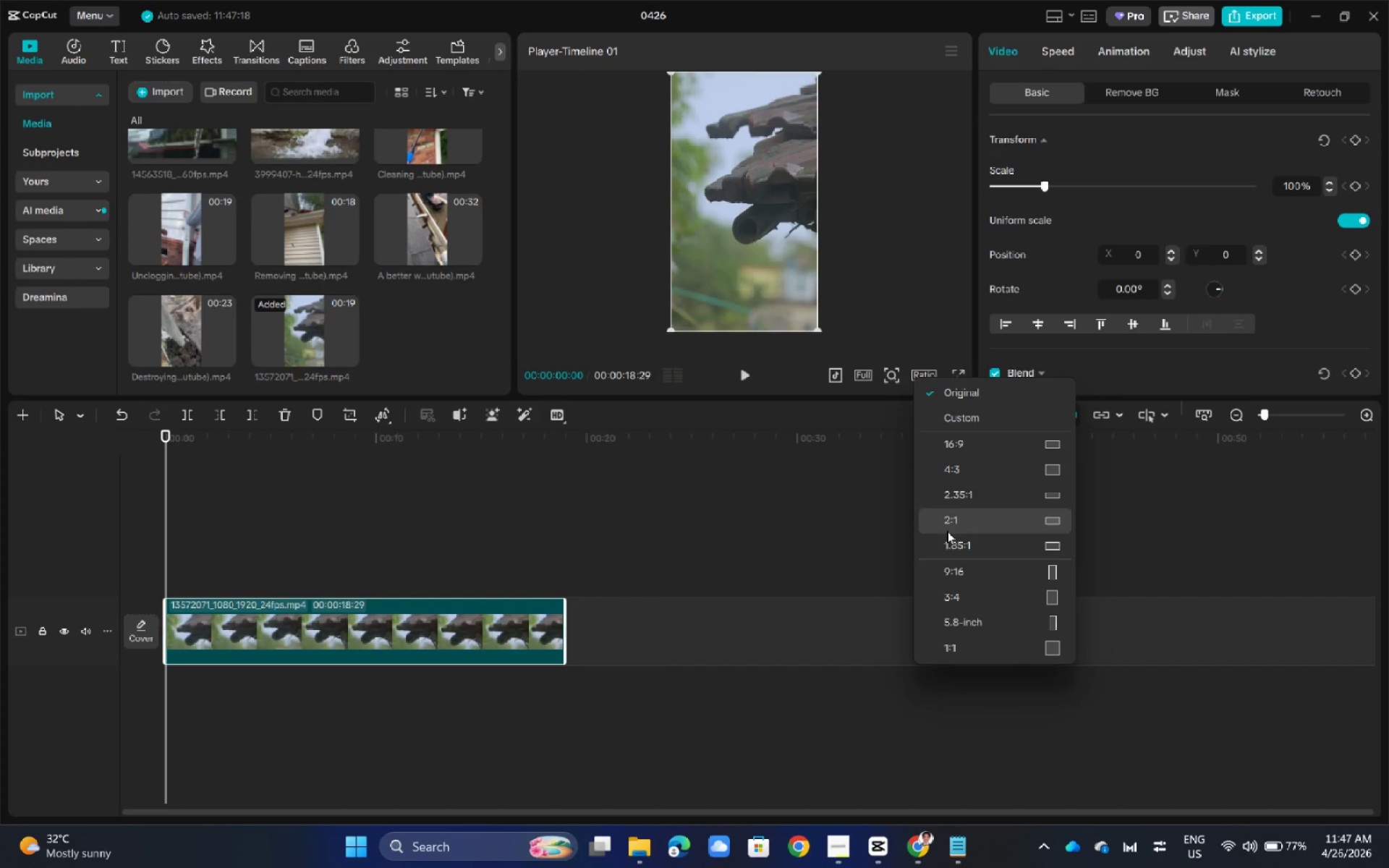 
left_click([955, 570])
 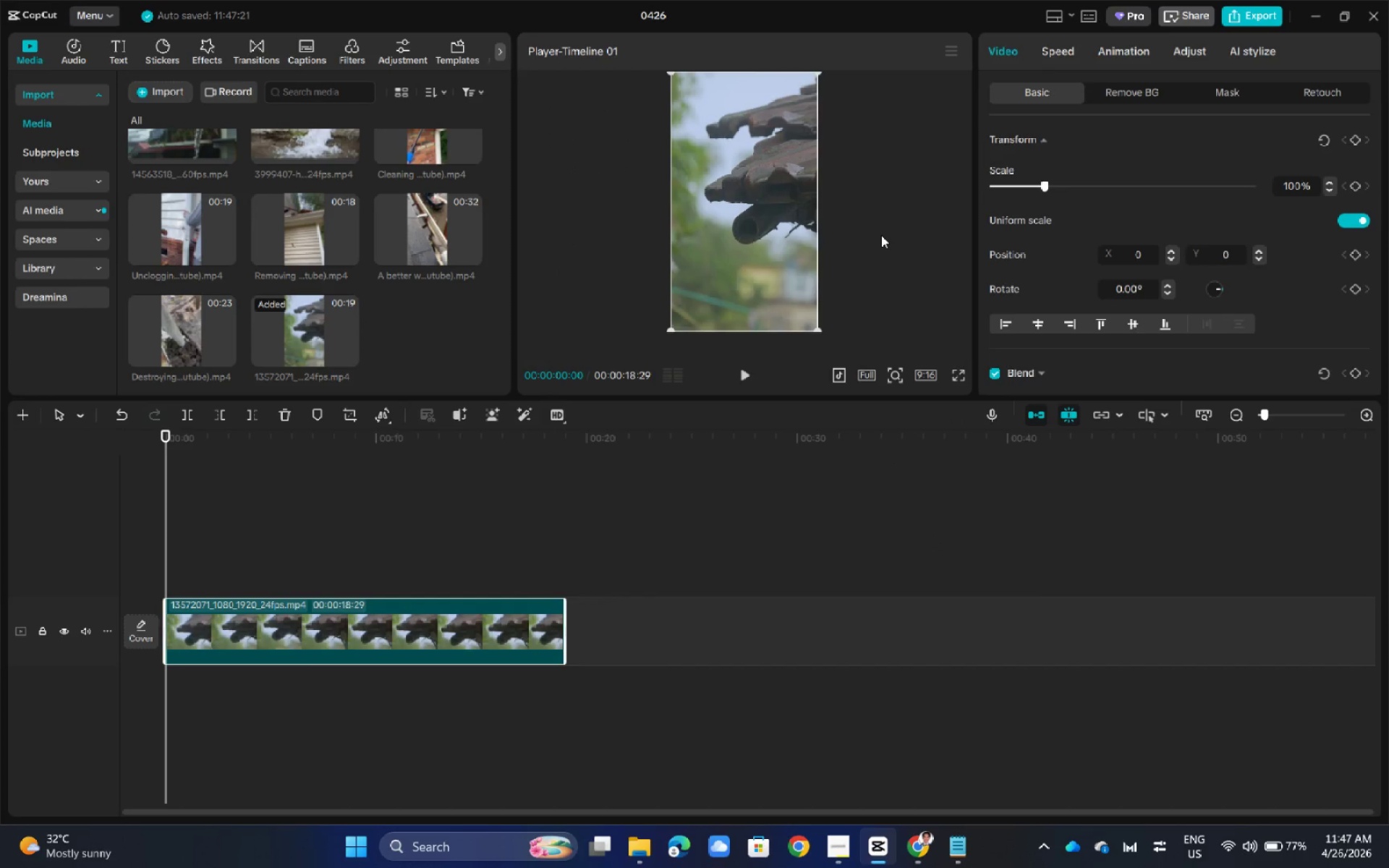 
left_click([868, 252])
 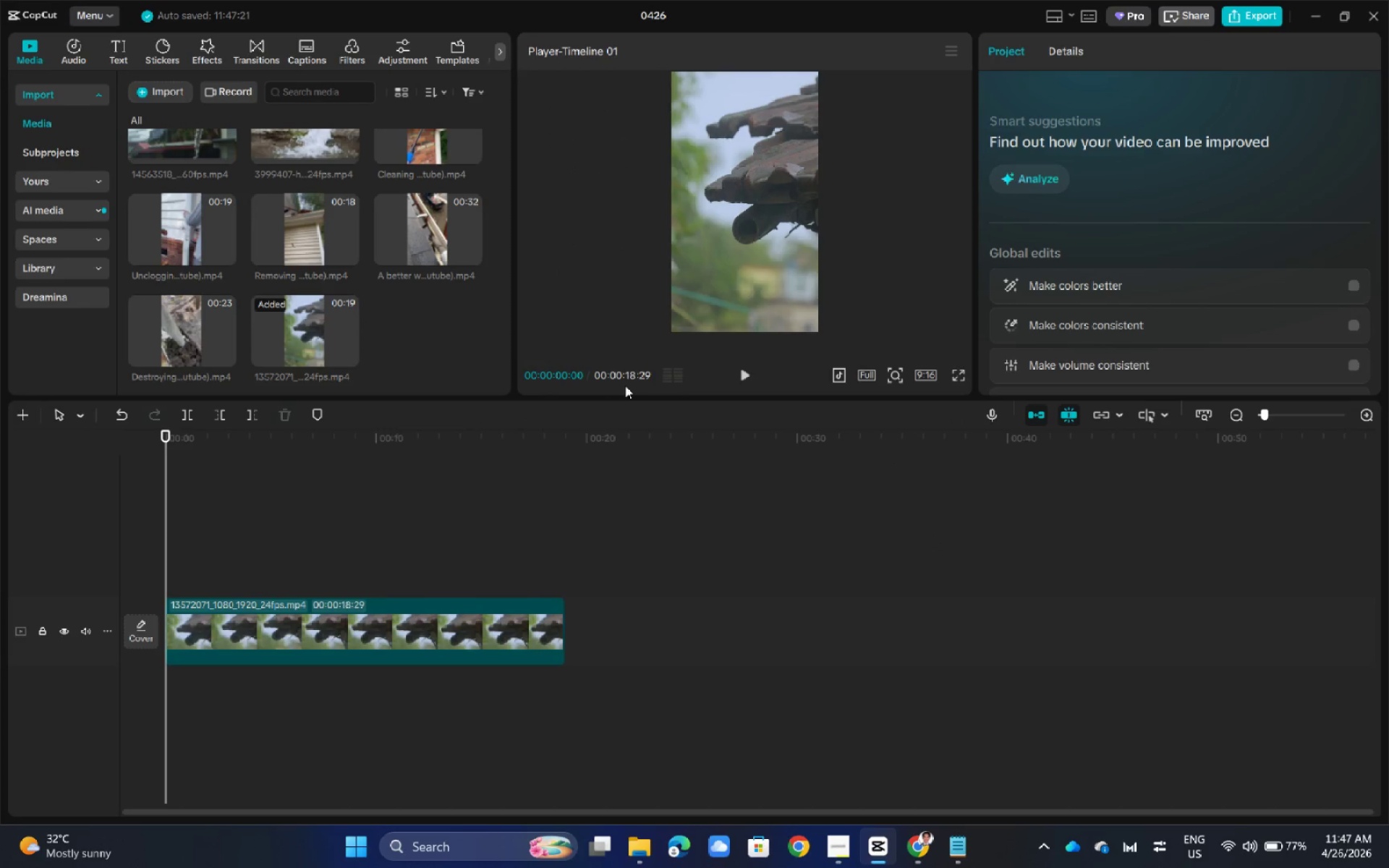 
key(Space)
 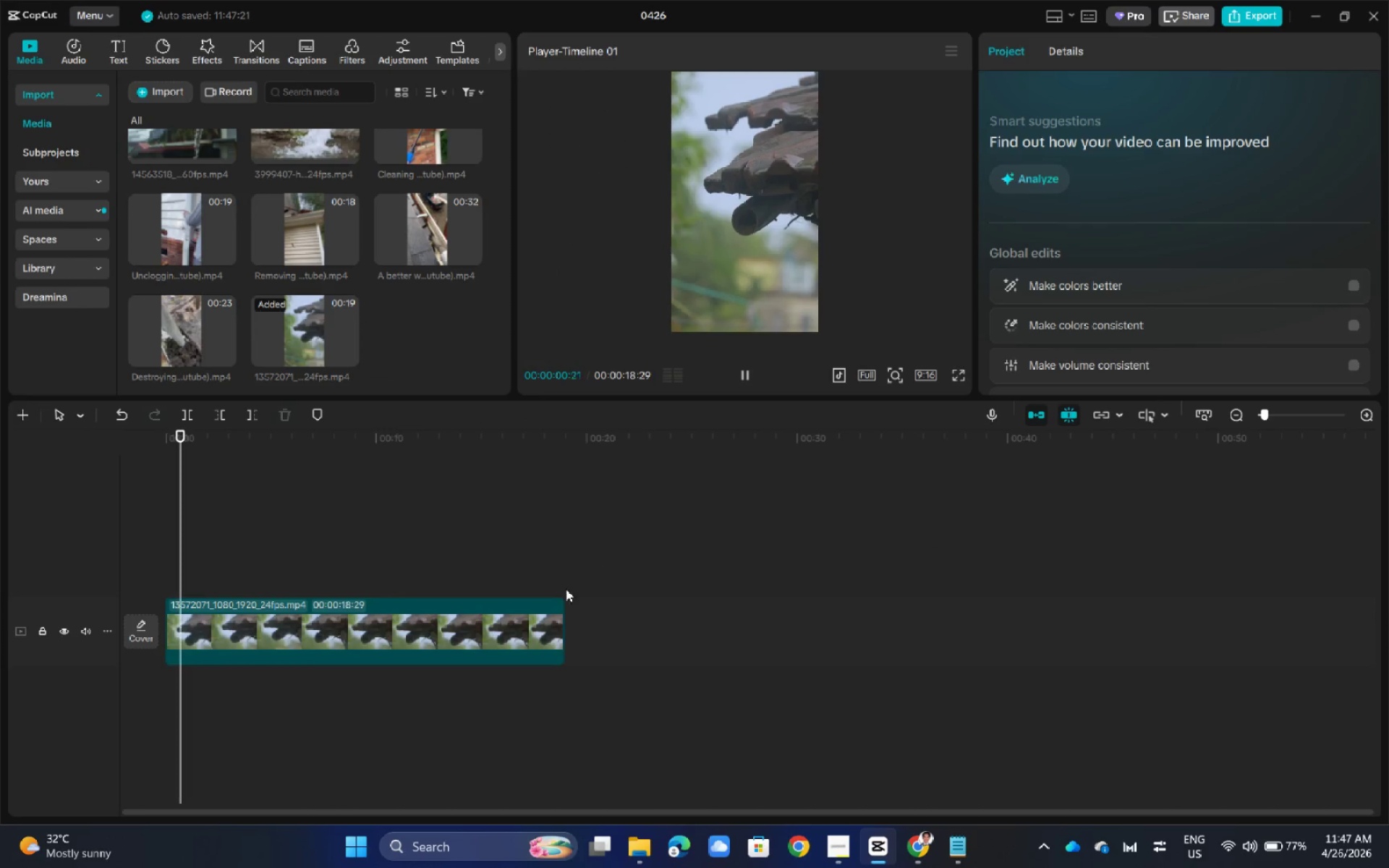 
key(Space)
 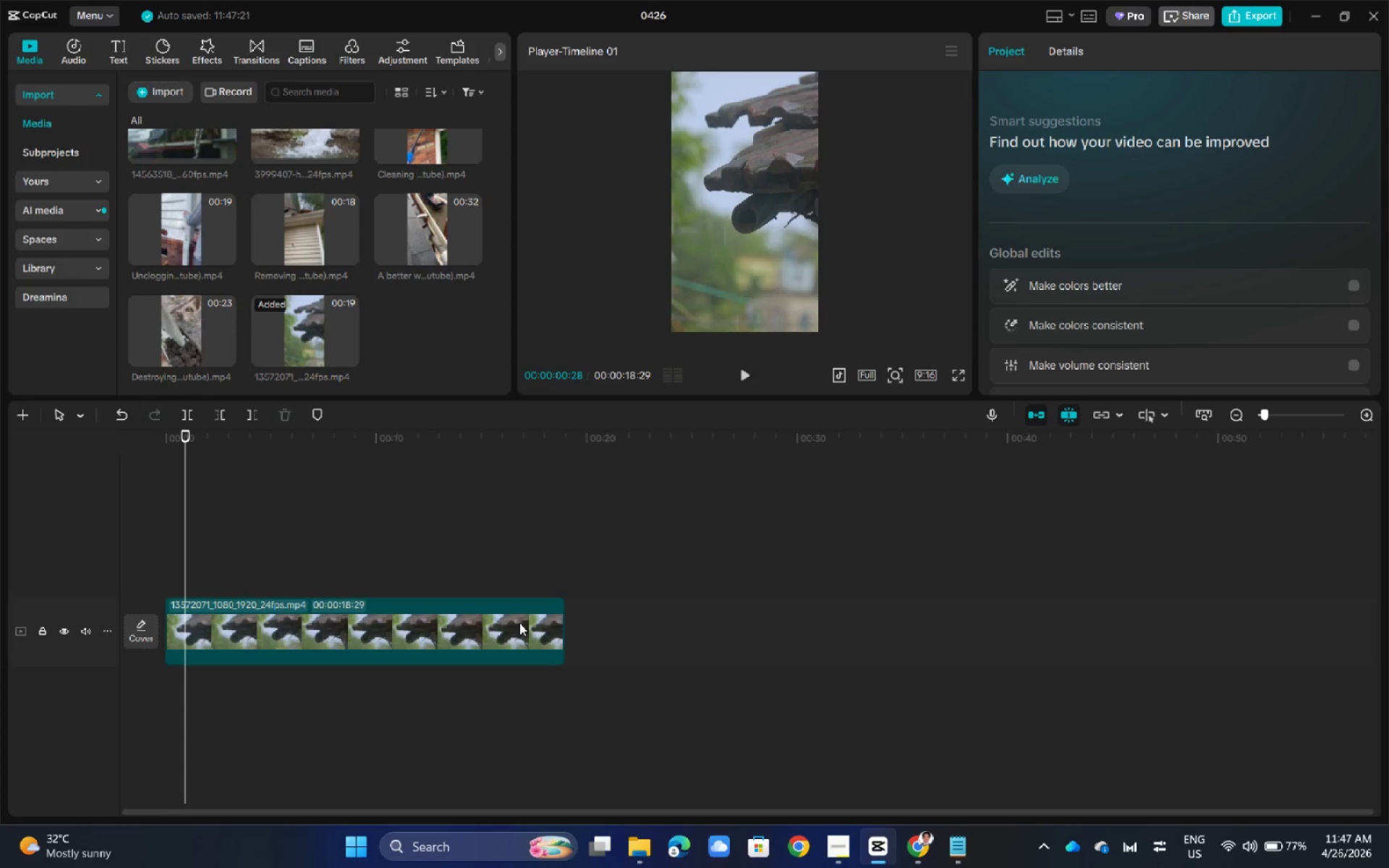 
key(Space)
 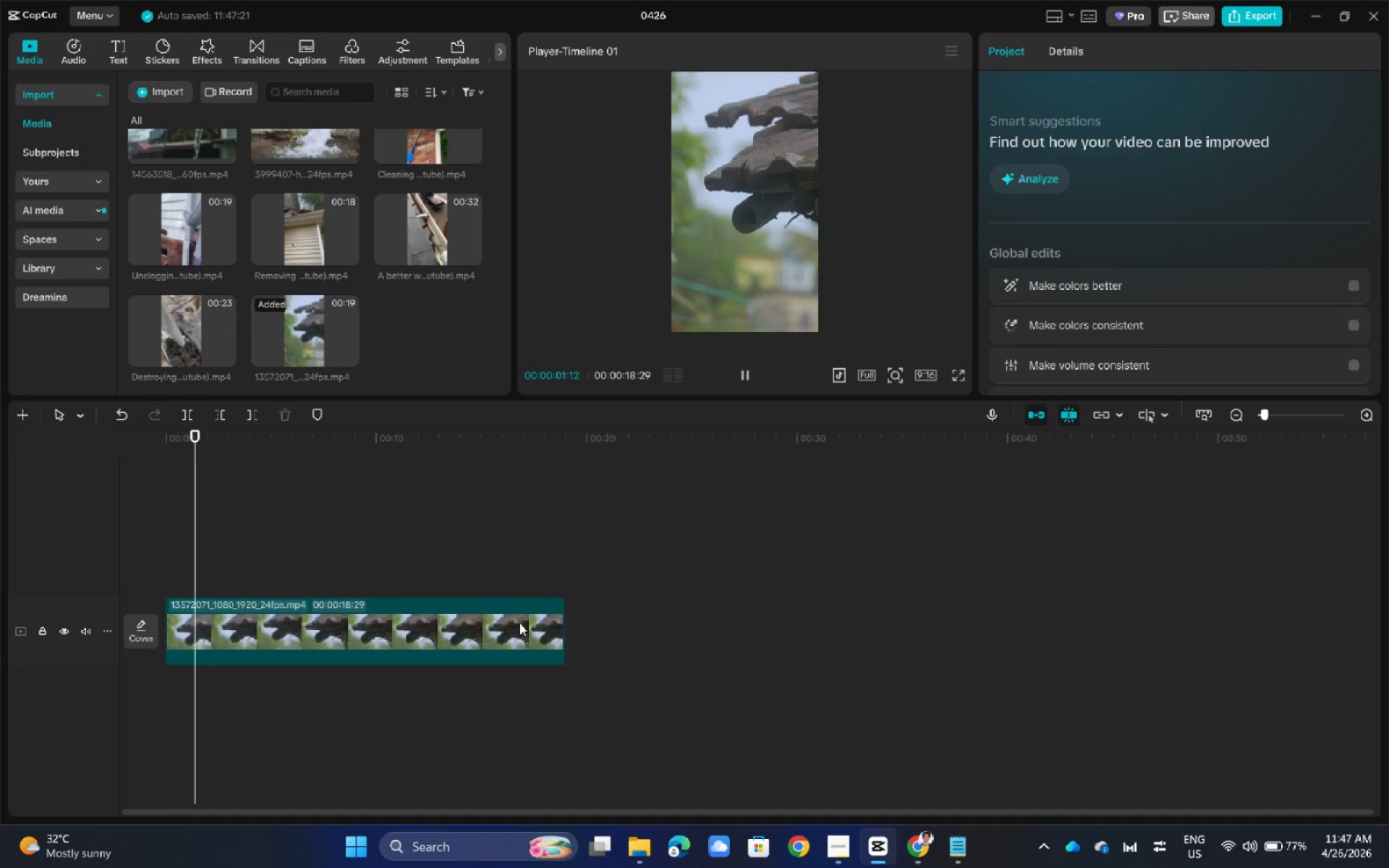 
left_click([519, 623])
 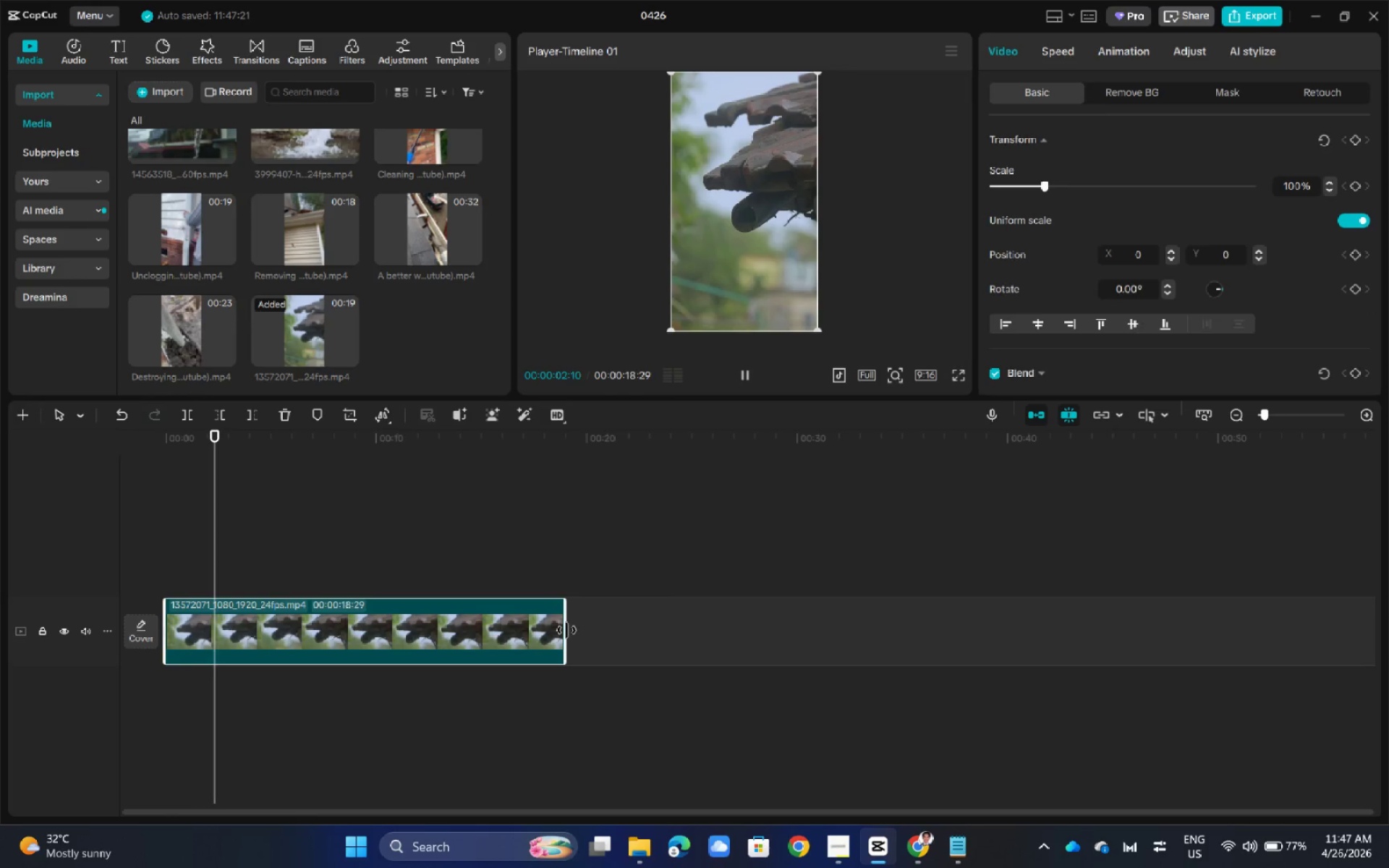 
key(Space)
 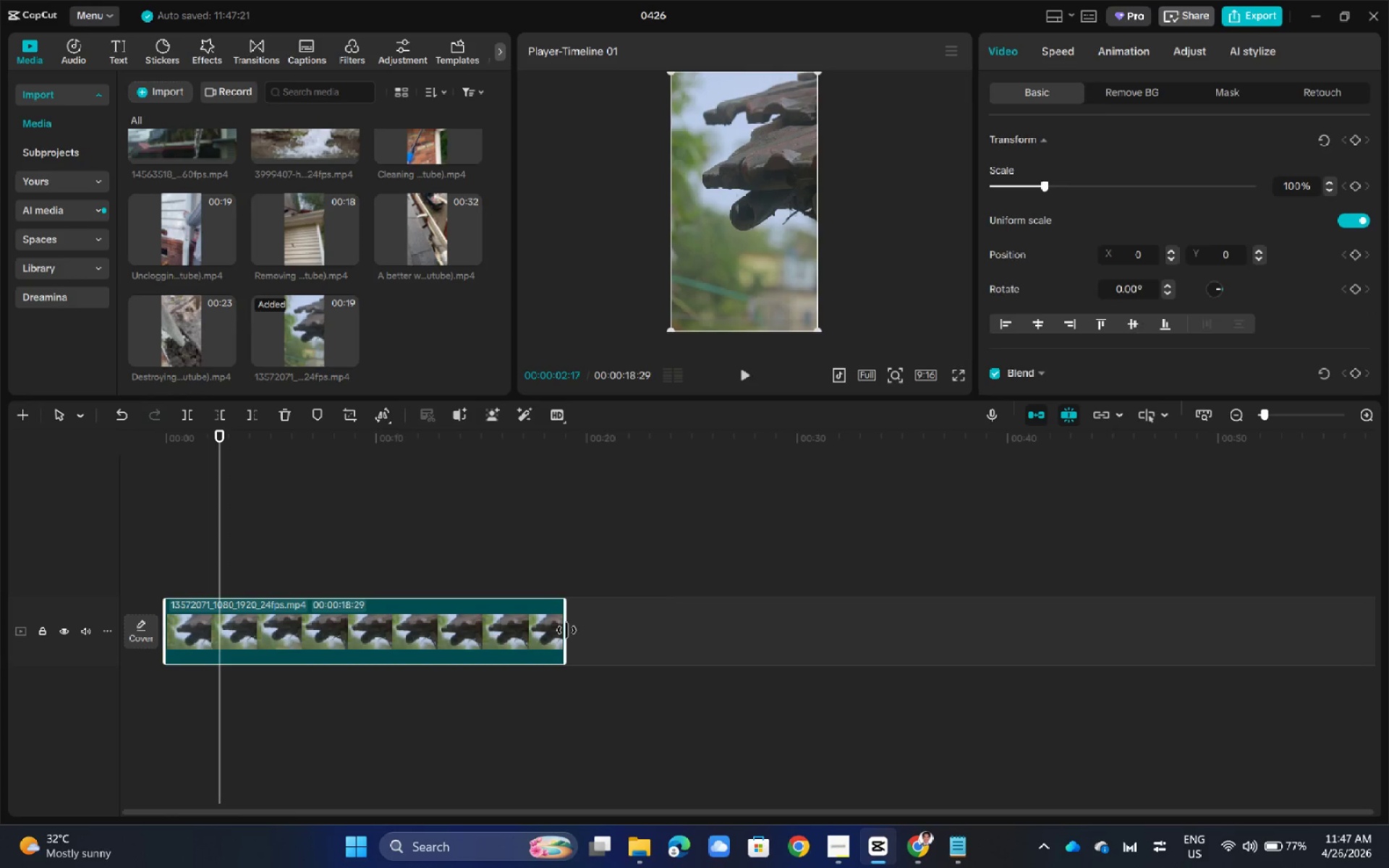 
left_click_drag(start_coordinate=[566, 630], to_coordinate=[351, 635])
 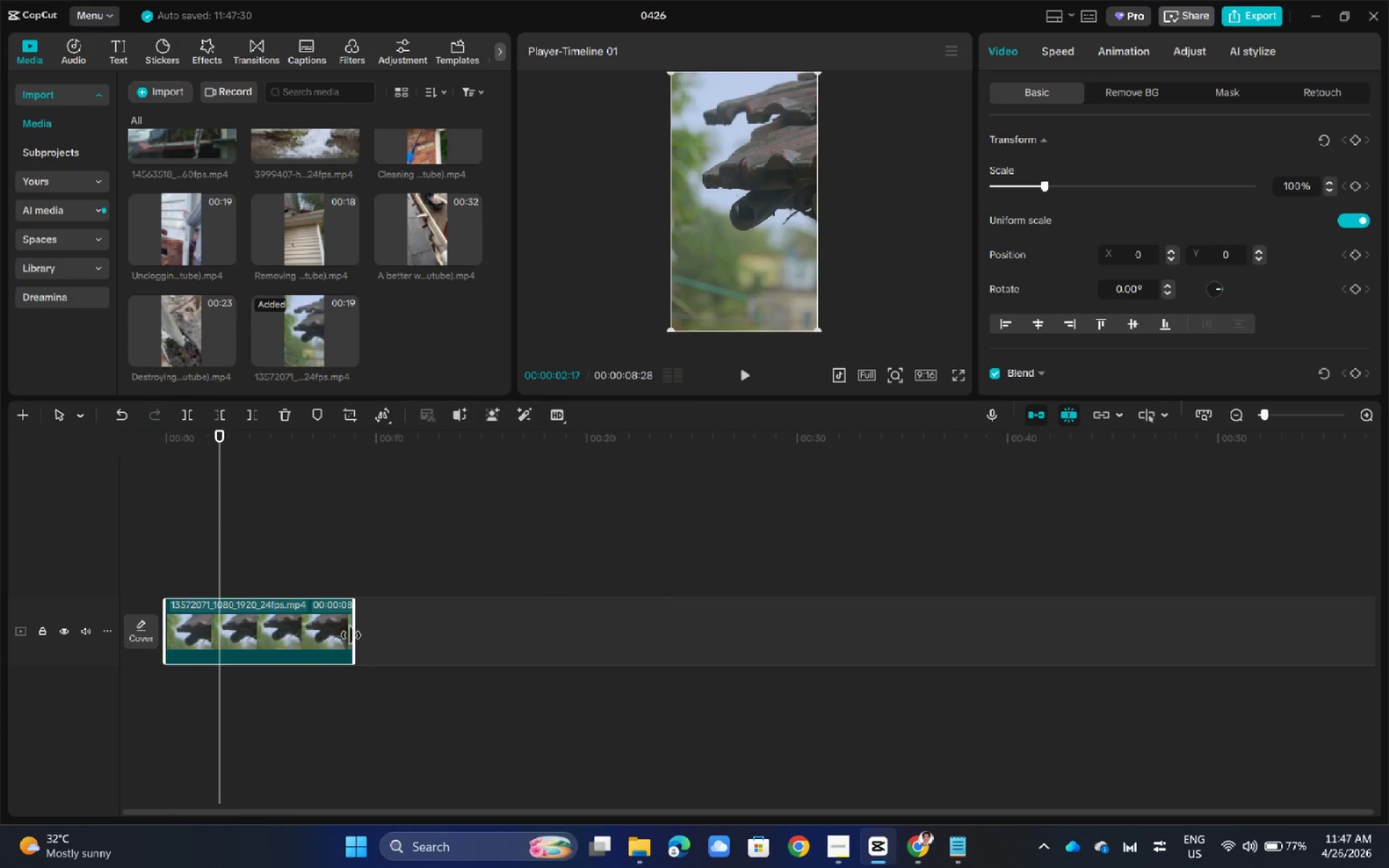 
hold_key(key=ControlLeft, duration=0.98)
scroll: coordinate [644, 582], scroll_direction: up, amount: 12.0
 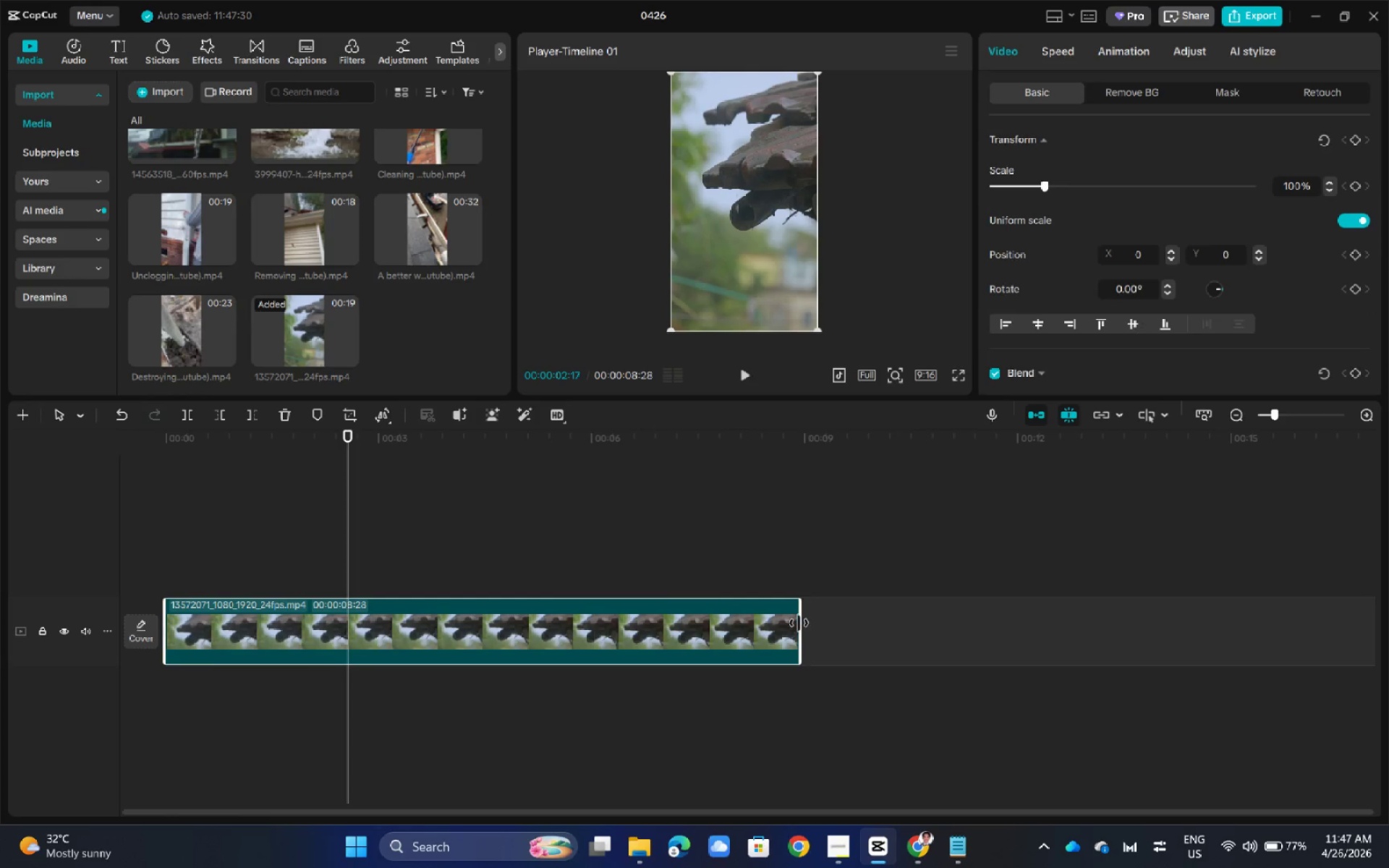 
left_click_drag(start_coordinate=[799, 623], to_coordinate=[303, 613])
 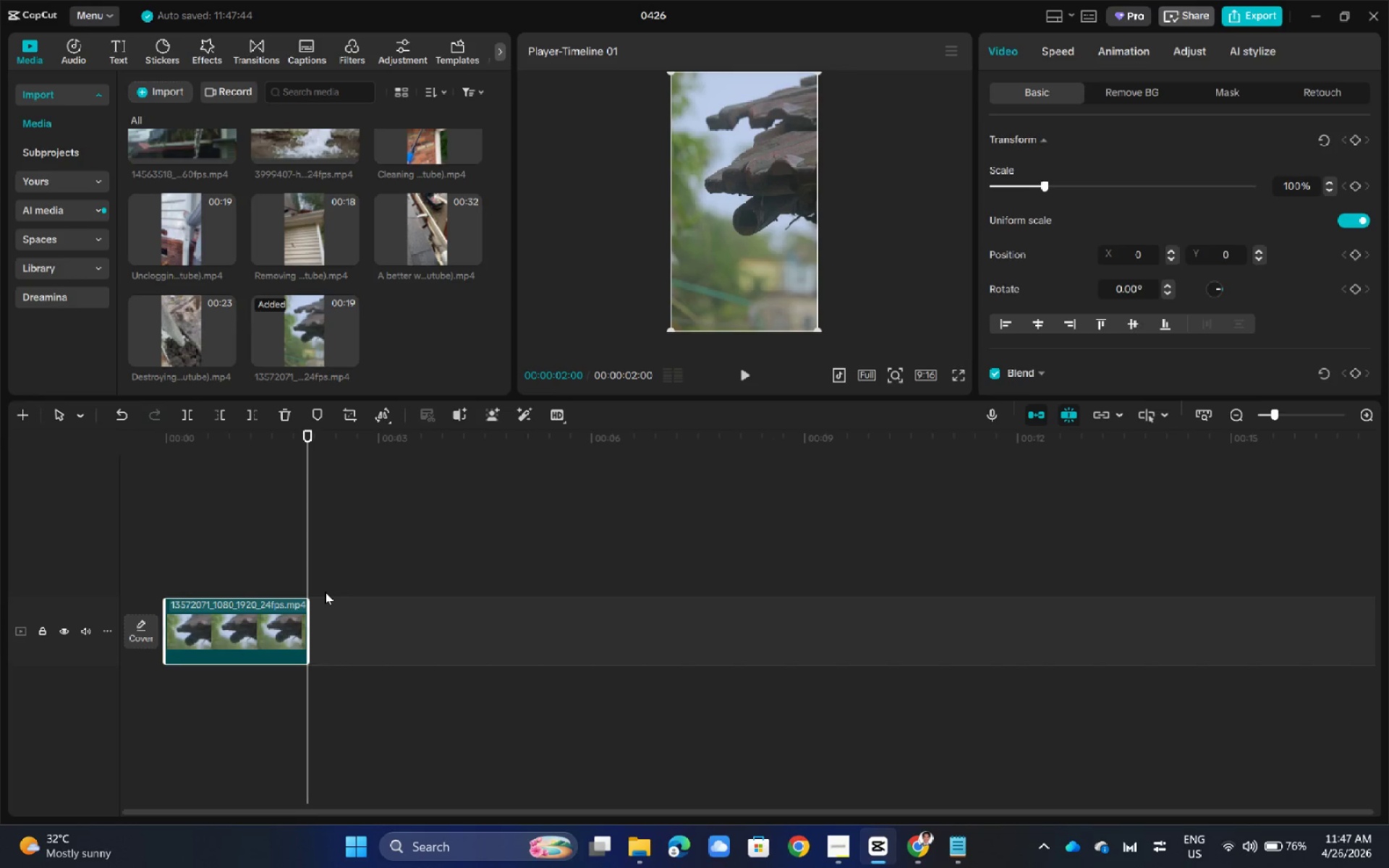 
left_click([85, 42])
 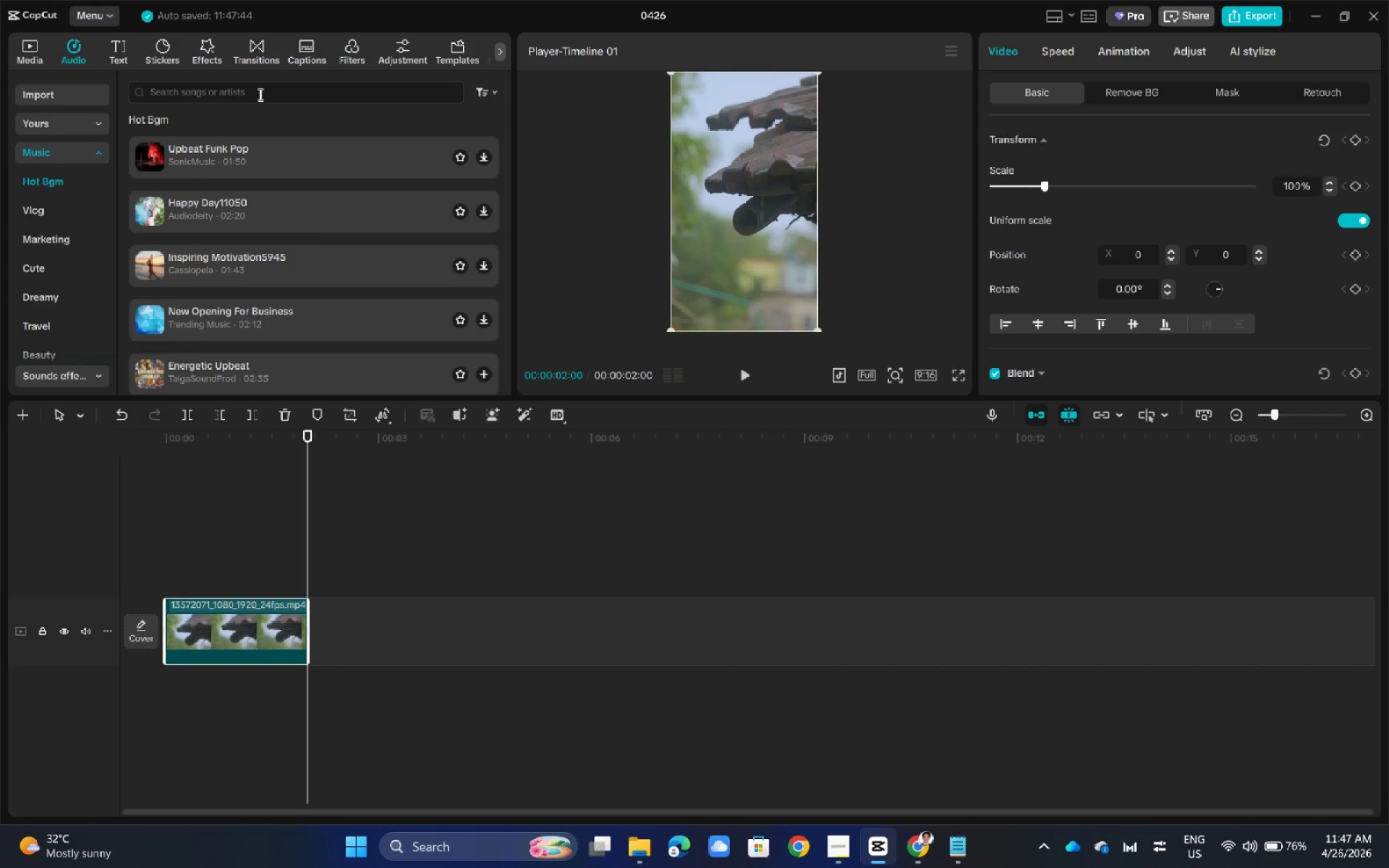 
left_click([258, 92])
 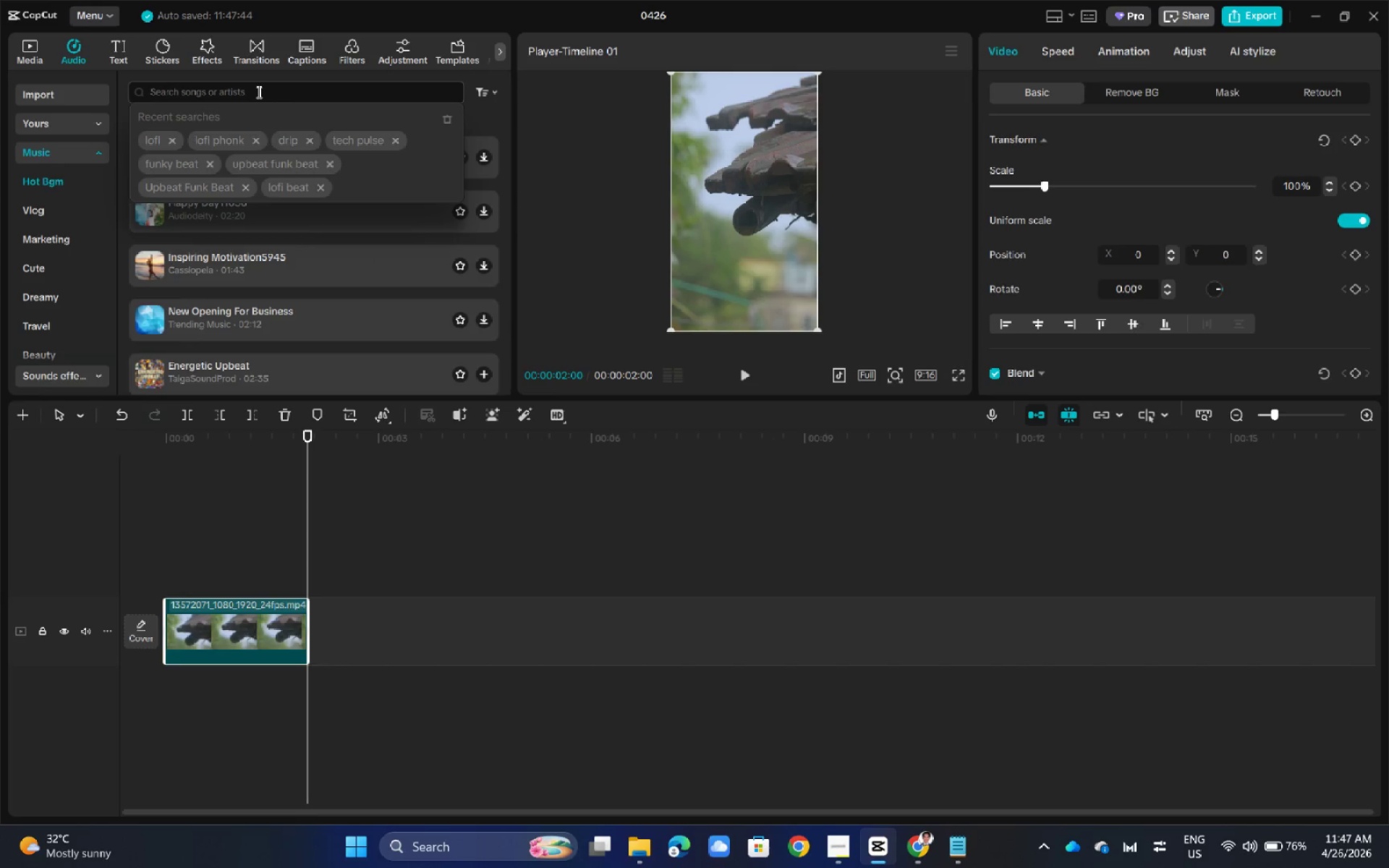 
type(lofi ba)
key(Backspace)
type(eat)
 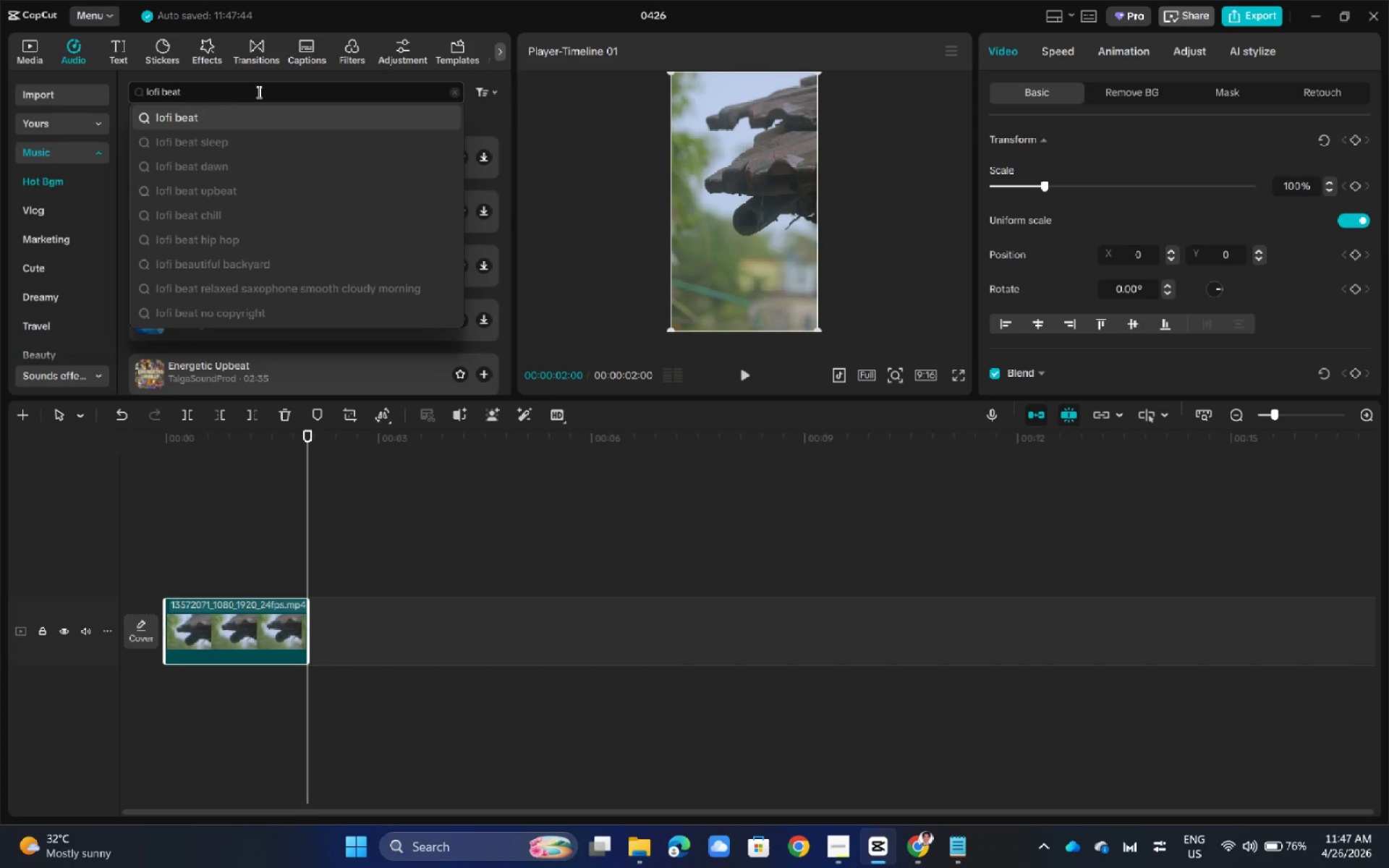 
key(Enter)
 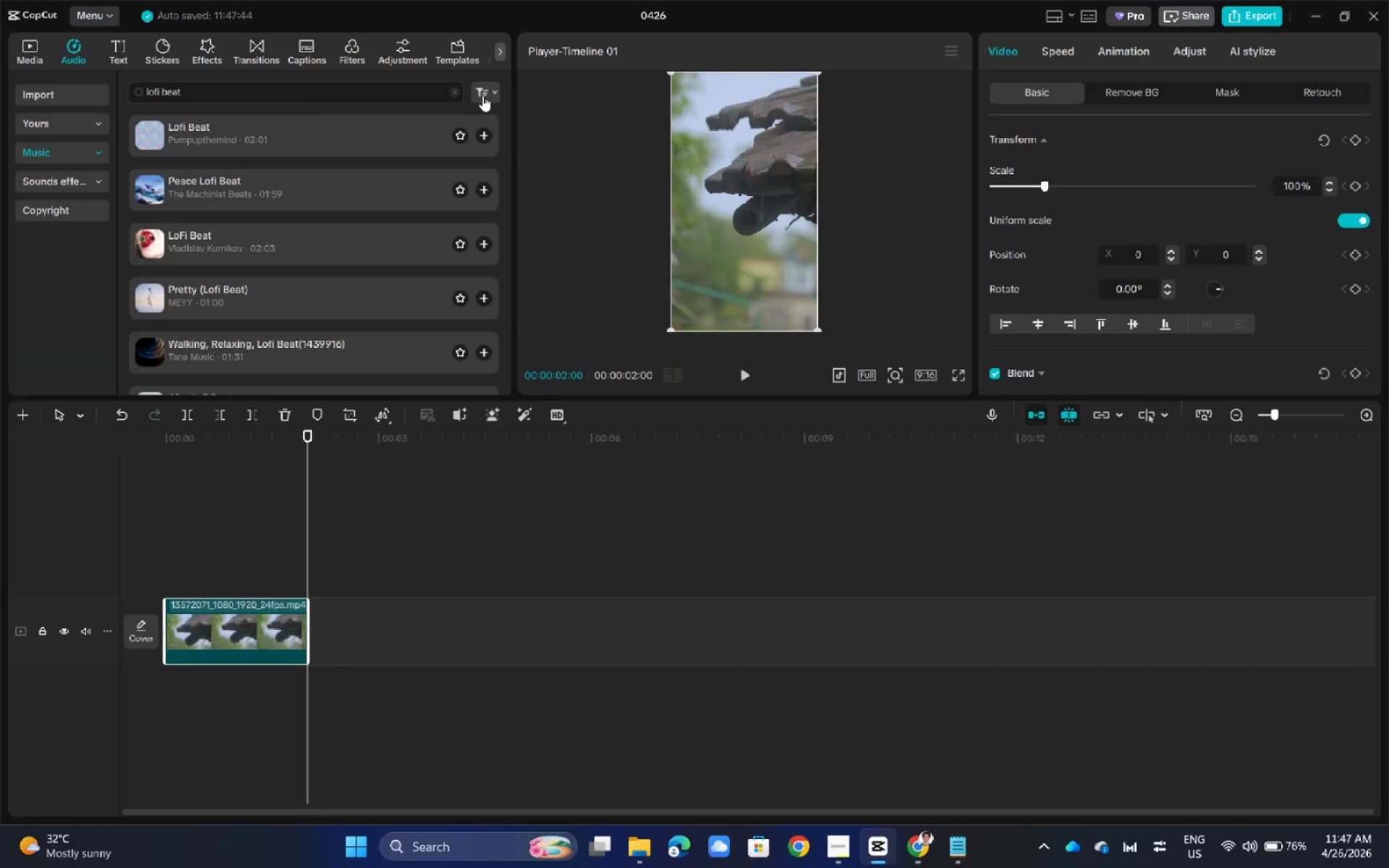 
left_click([307, 132])
 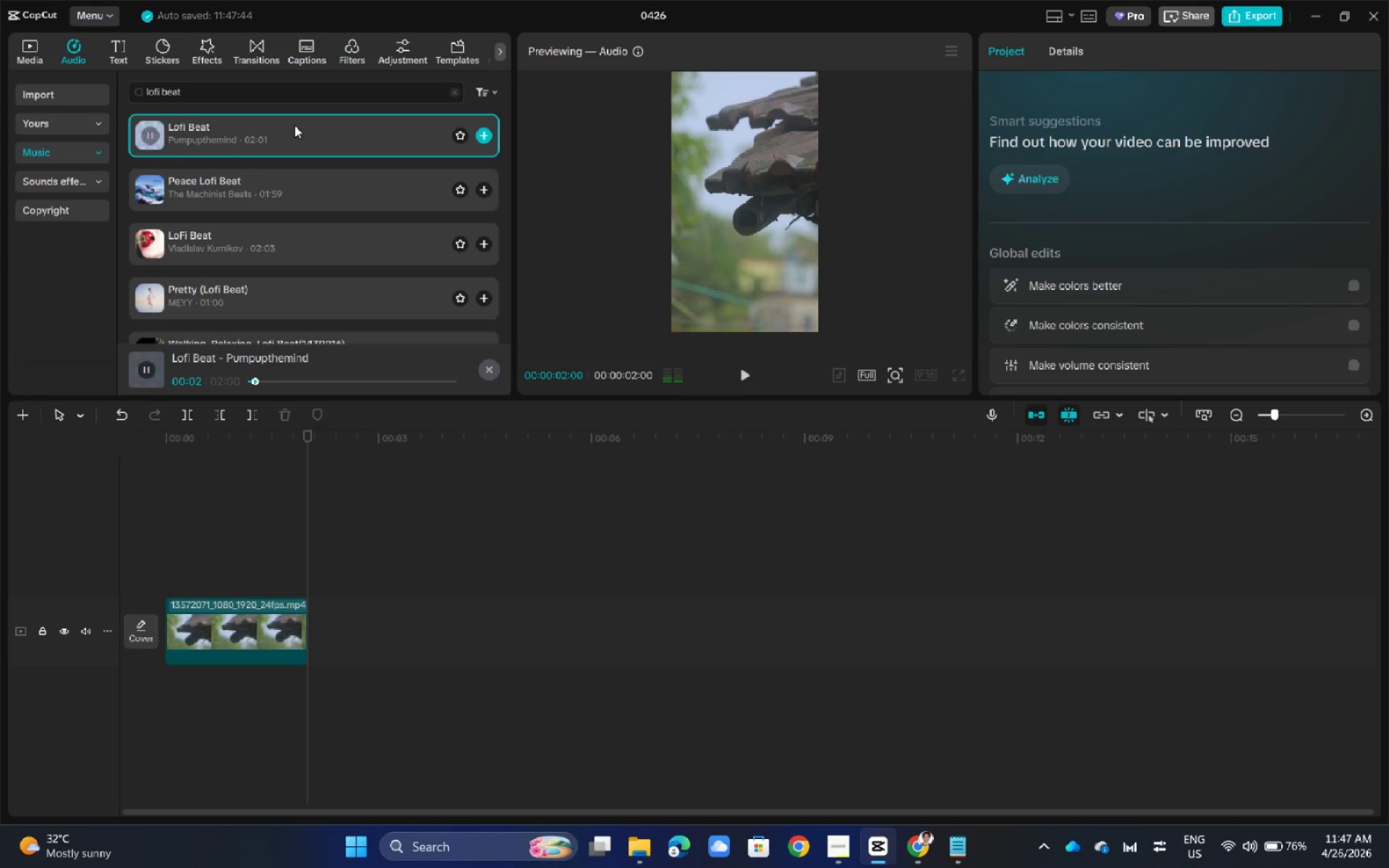 
left_click([272, 181])
 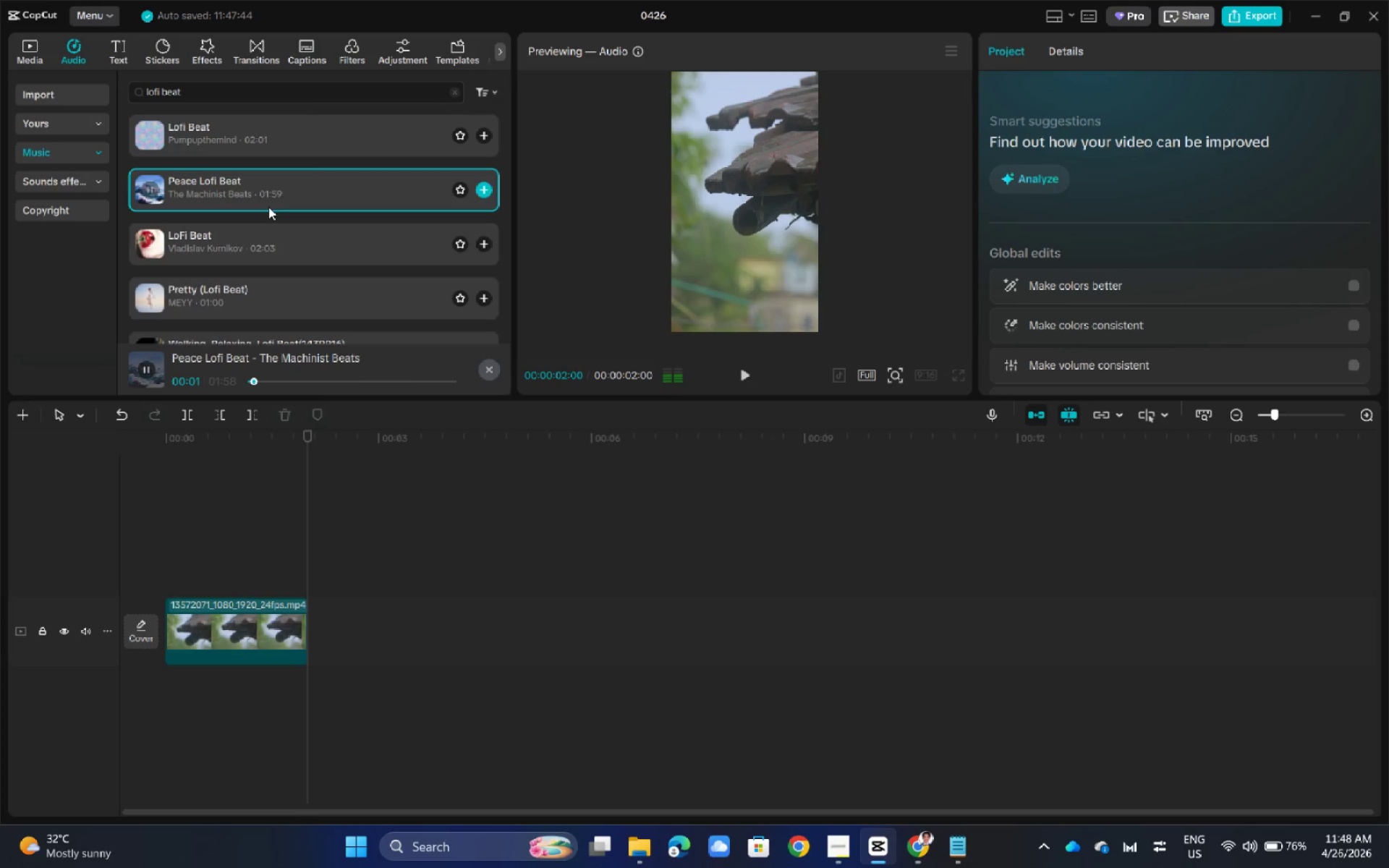 
left_click([262, 241])
 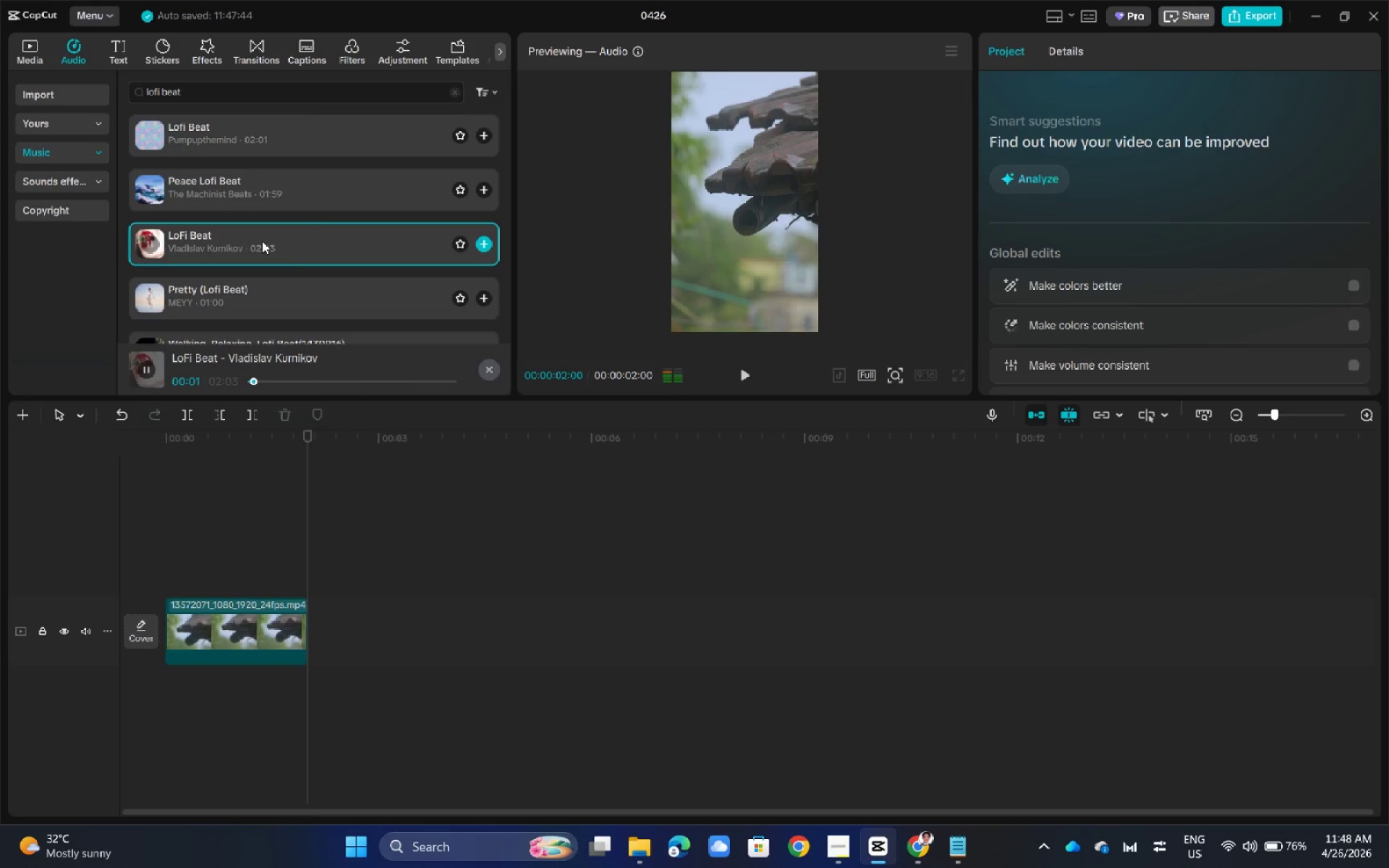 
left_click([263, 282])
 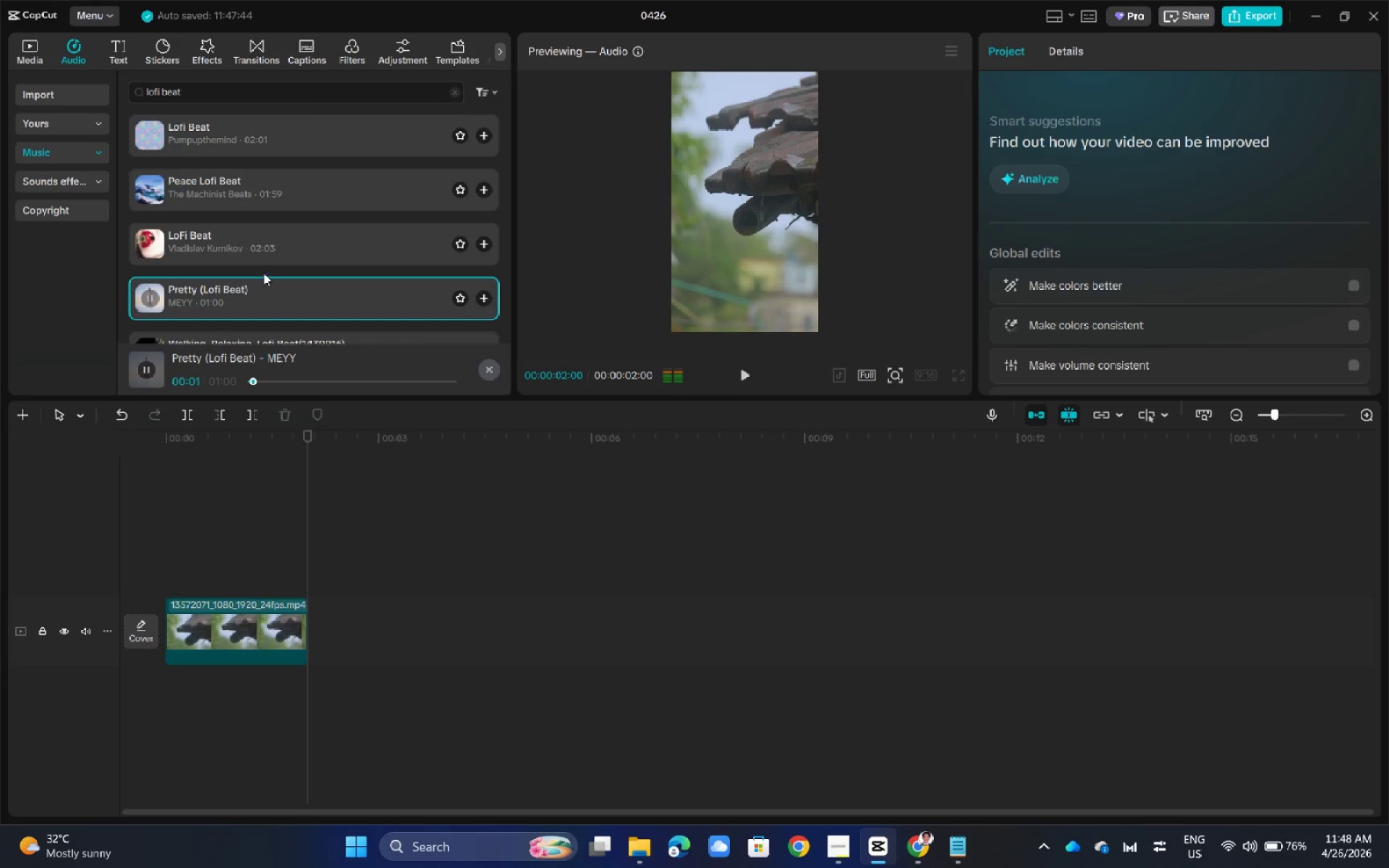 
scroll: coordinate [263, 273], scroll_direction: down, amount: 1.0
 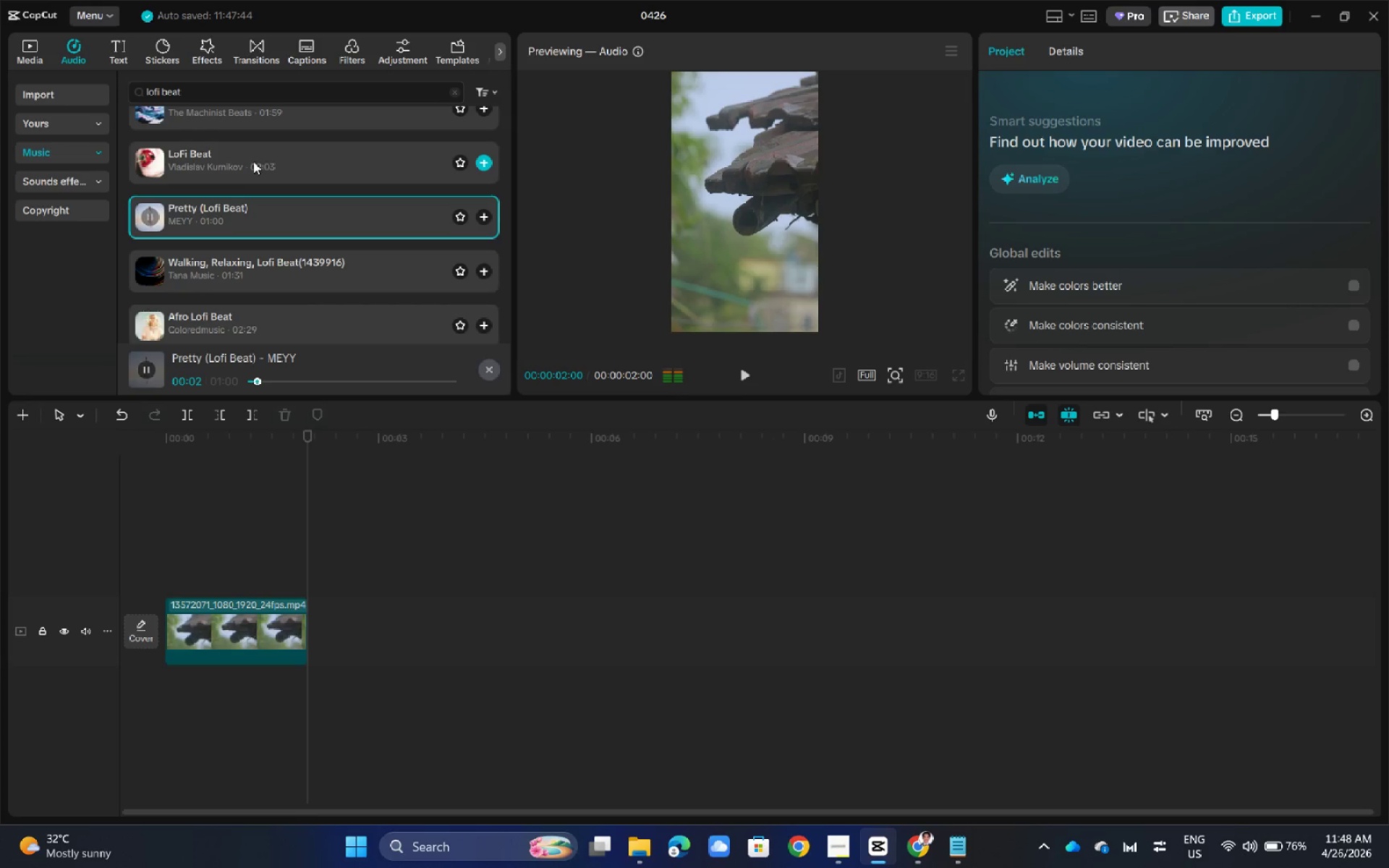 
left_click([258, 280])
 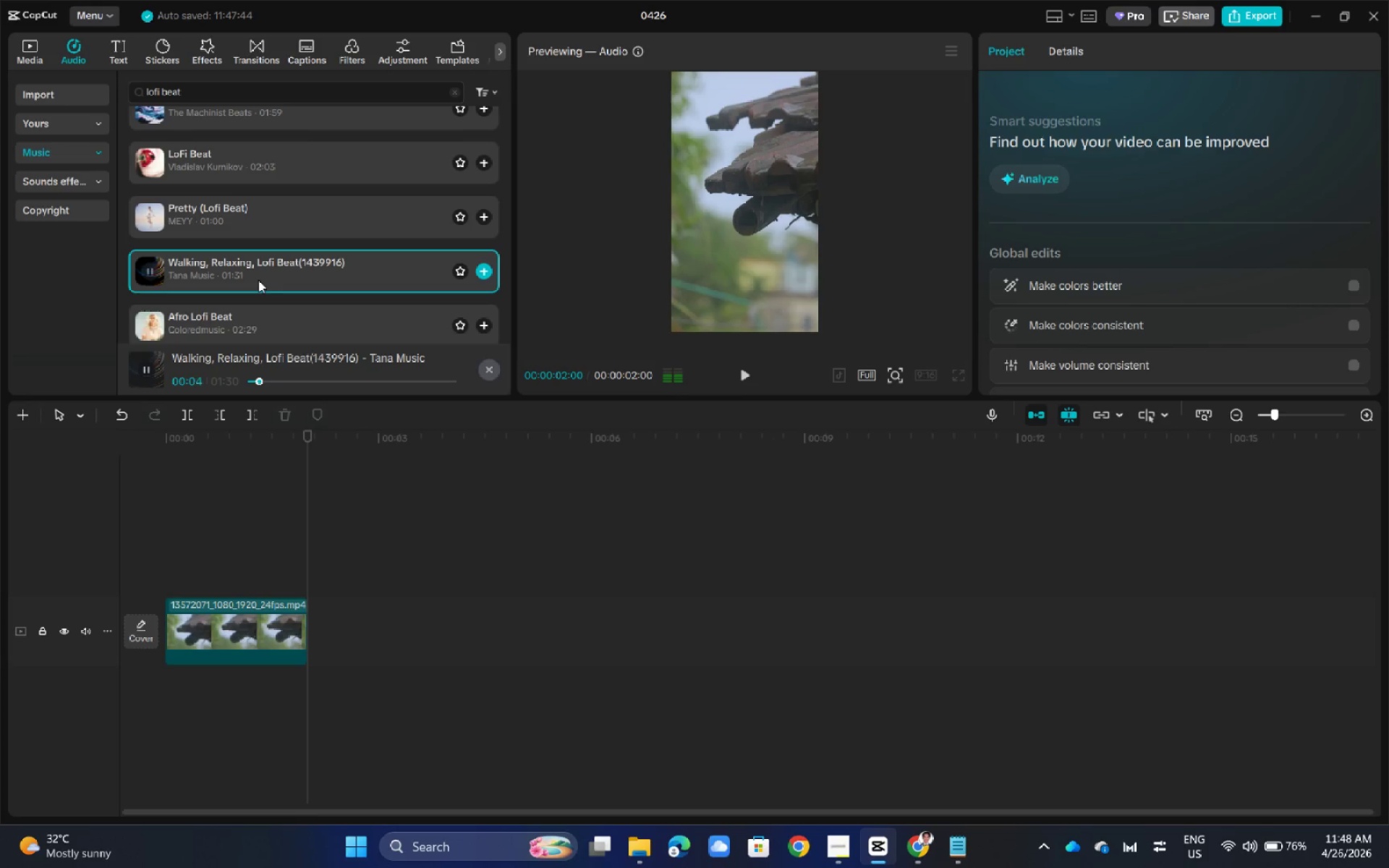 
scroll: coordinate [258, 280], scroll_direction: up, amount: 4.0
 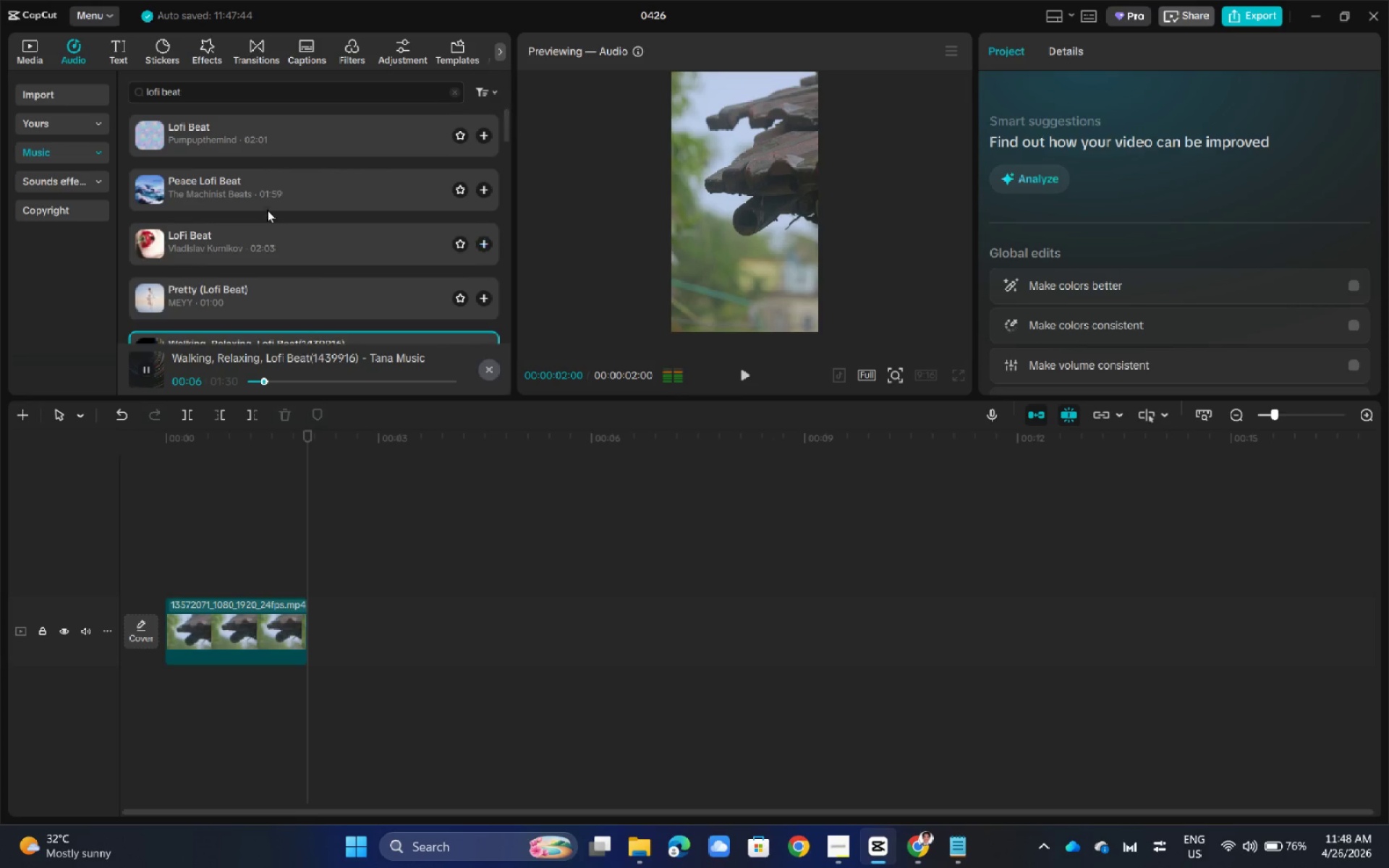 
left_click([263, 194])
 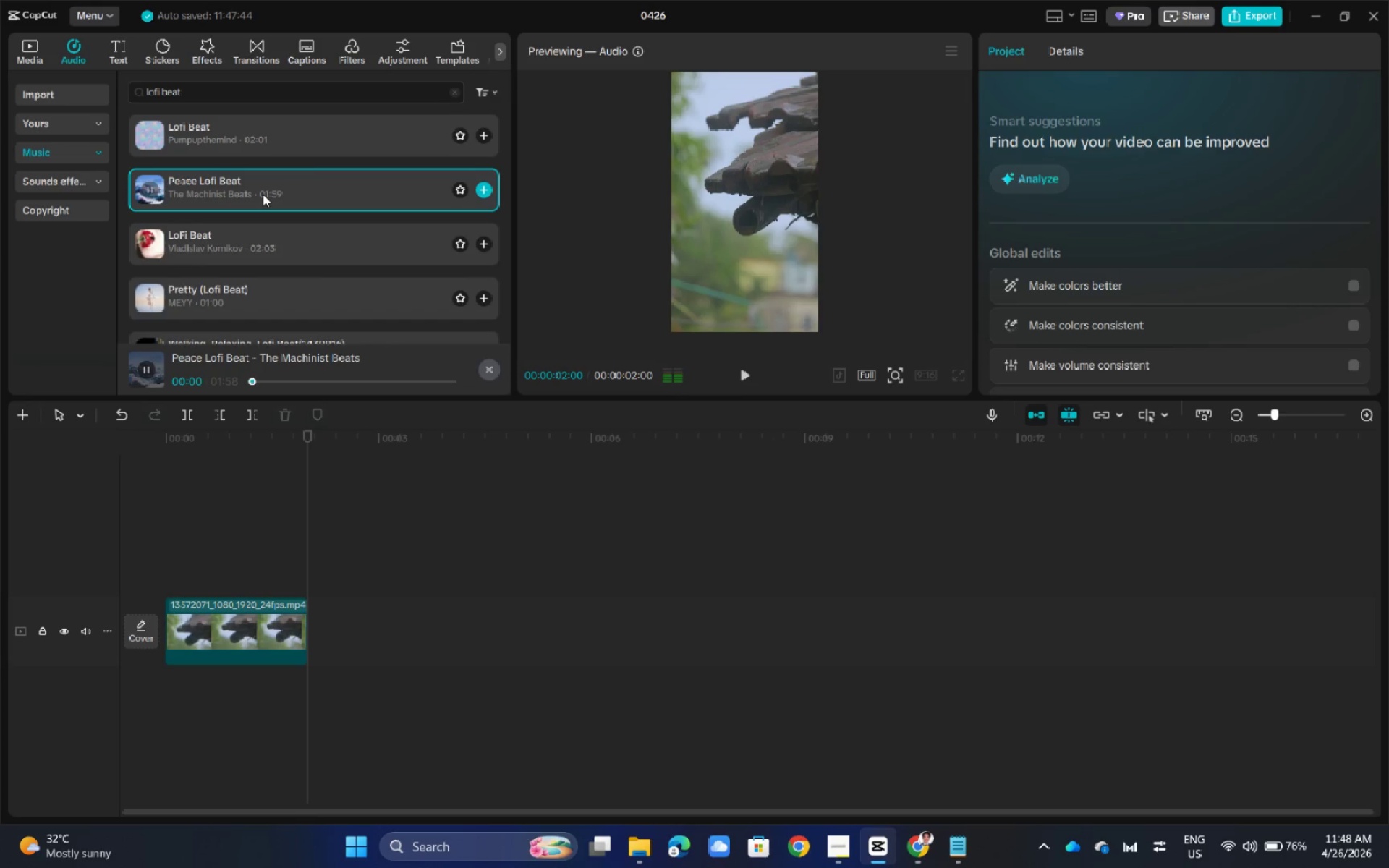 
scroll: coordinate [263, 194], scroll_direction: down, amount: 2.0
 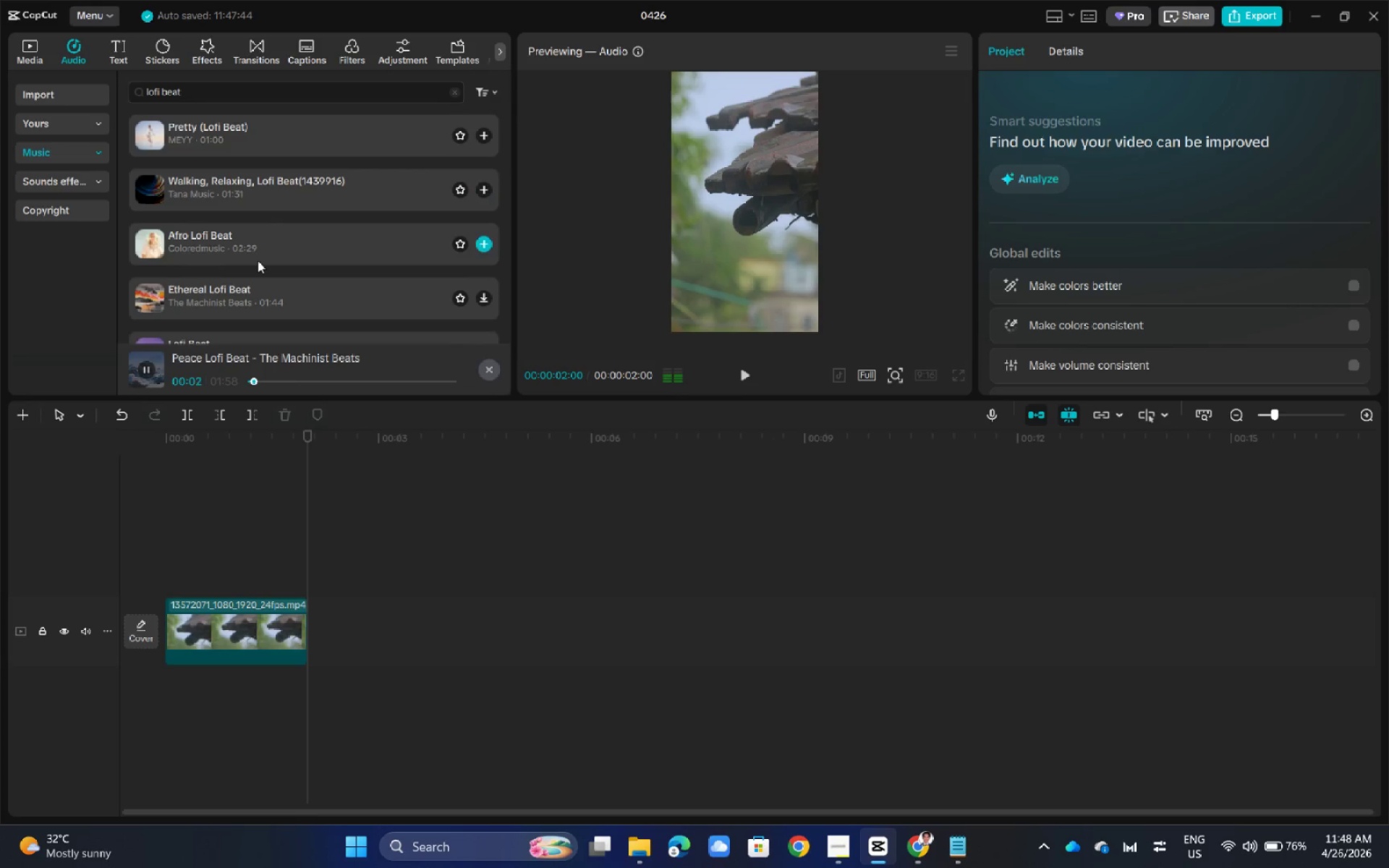 
scroll: coordinate [258, 265], scroll_direction: none, amount: 0.0
 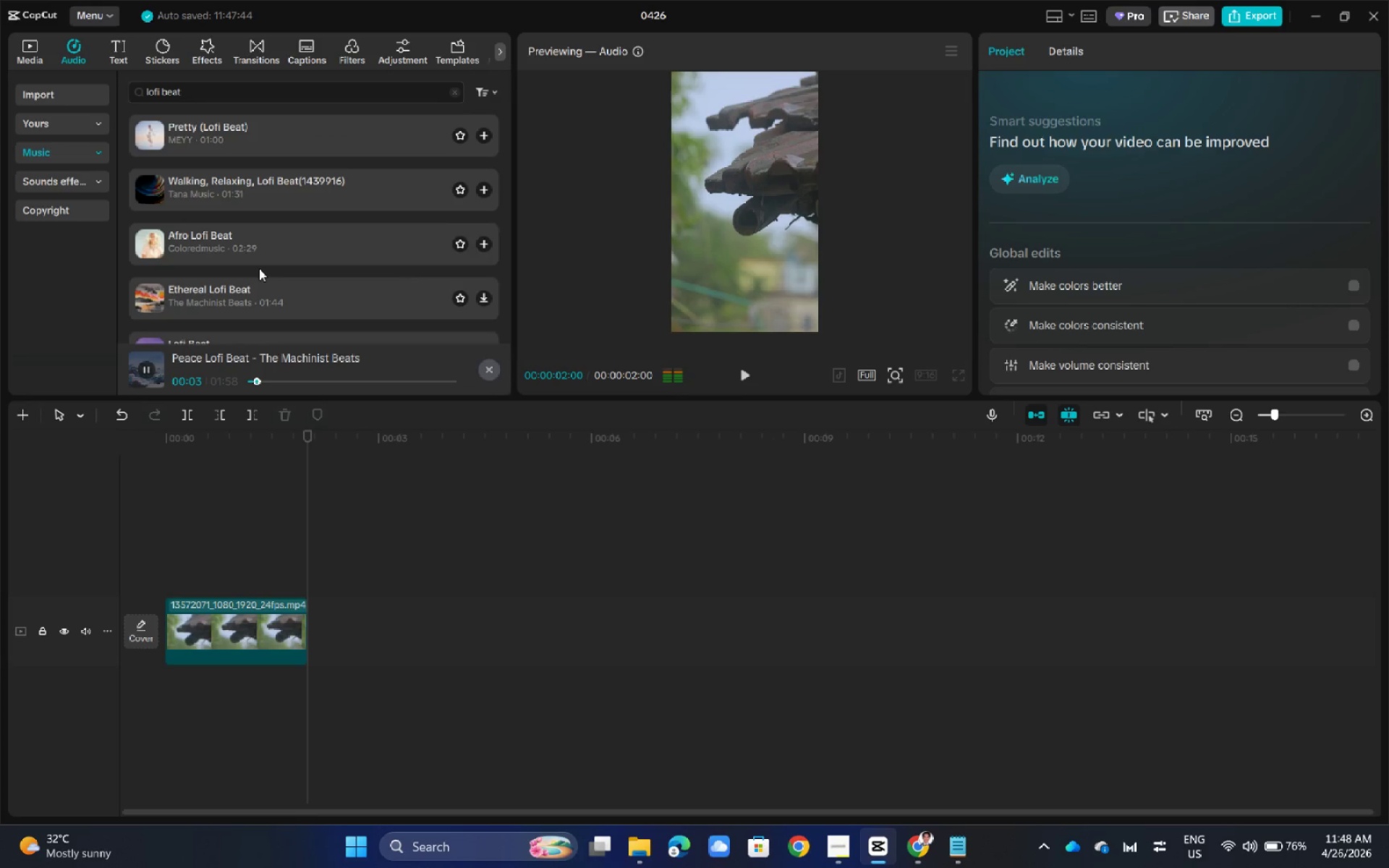 
scroll: coordinate [259, 268], scroll_direction: up, amount: 4.0
 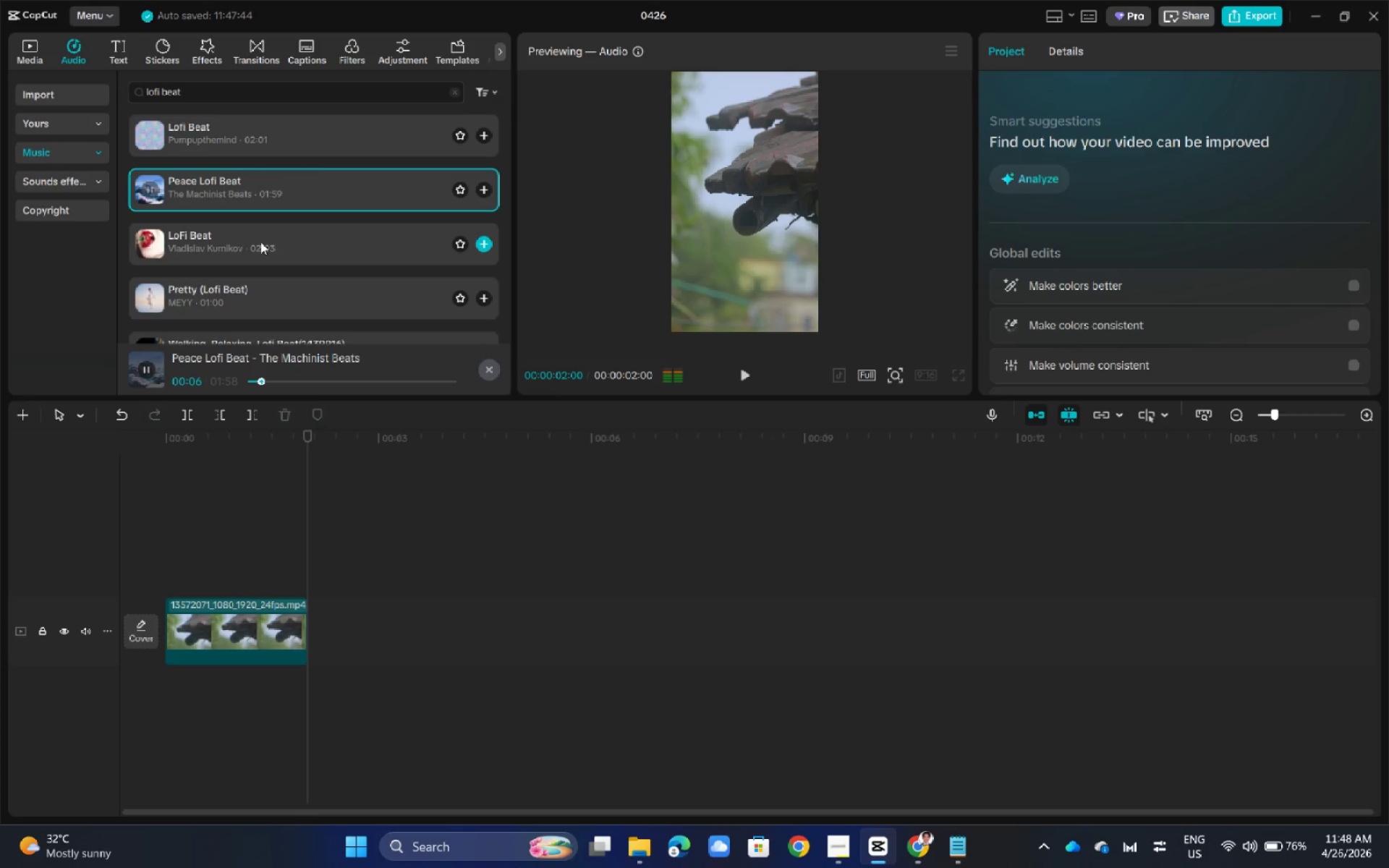 
scroll: coordinate [260, 242], scroll_direction: down, amount: 1.0
 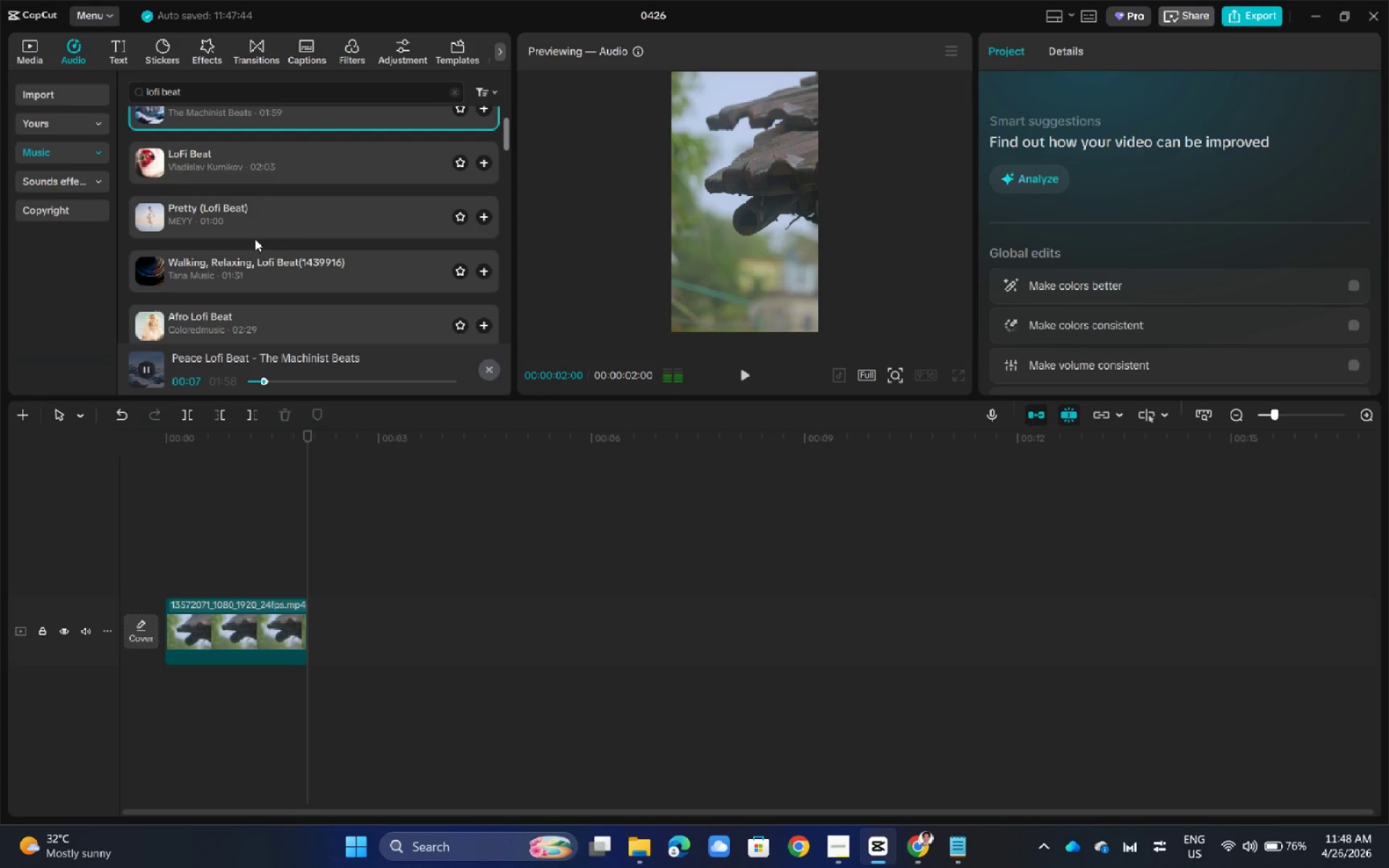 
left_click([254, 280])
 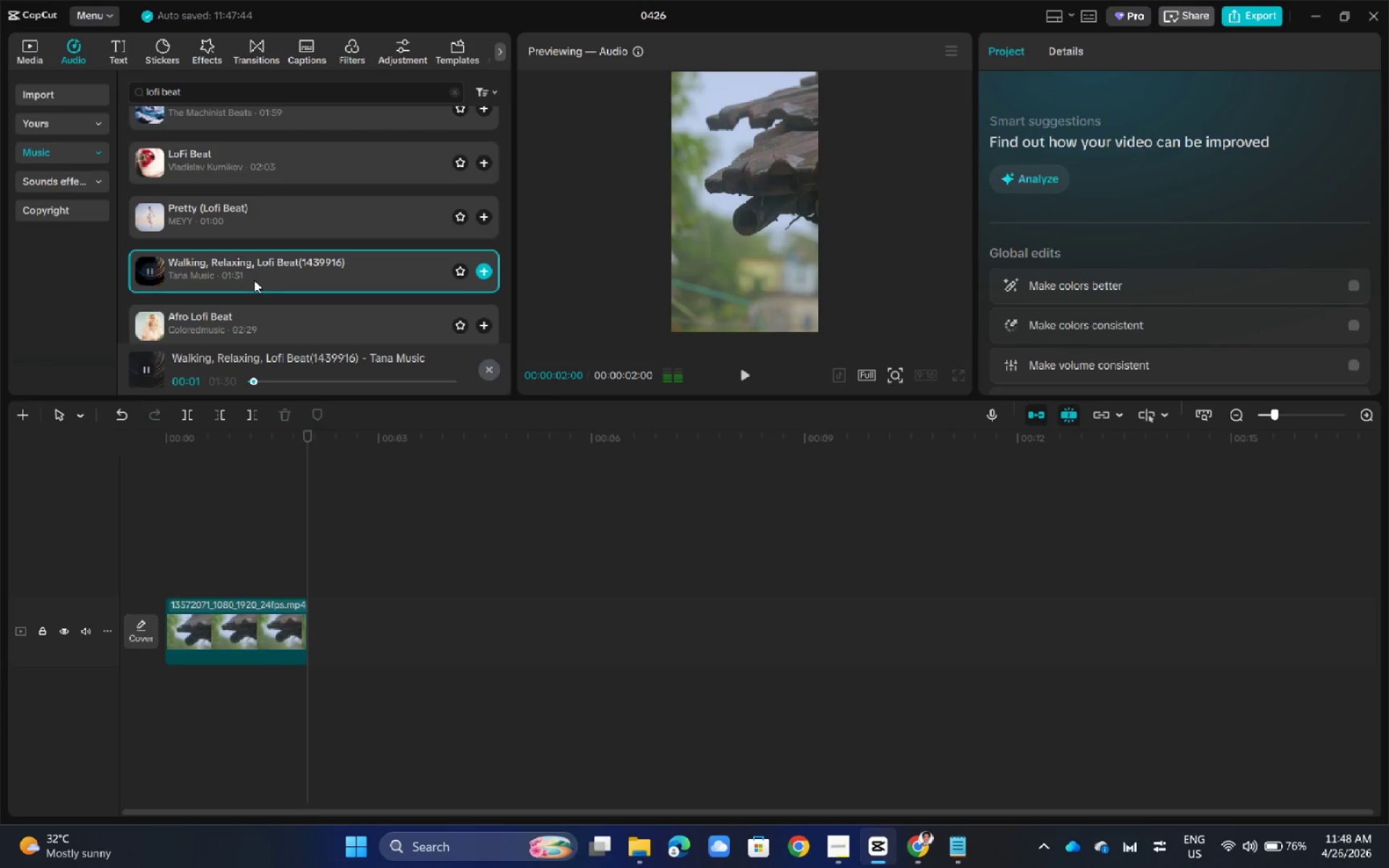 
left_click([260, 302])
 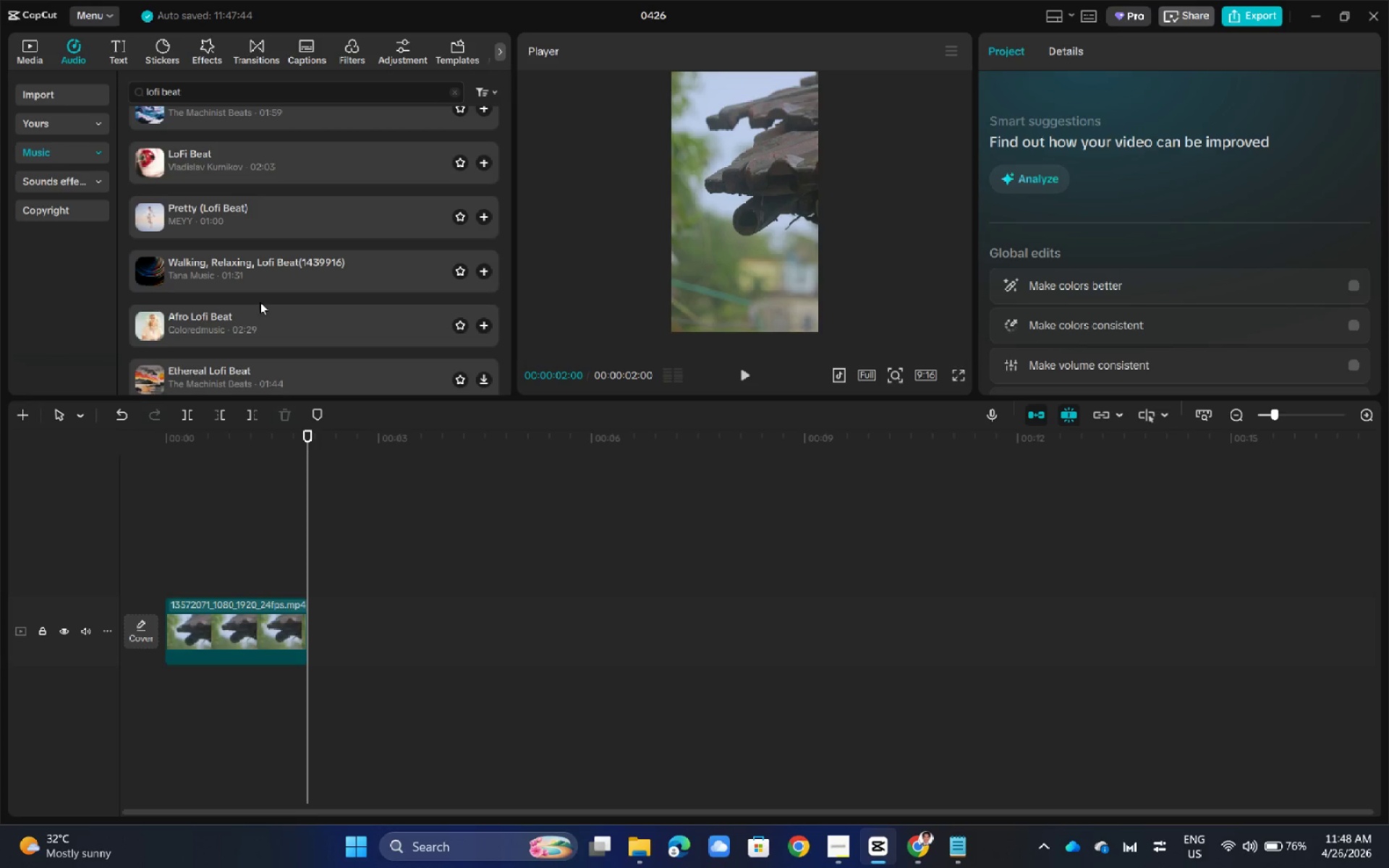 
left_click([260, 312])
 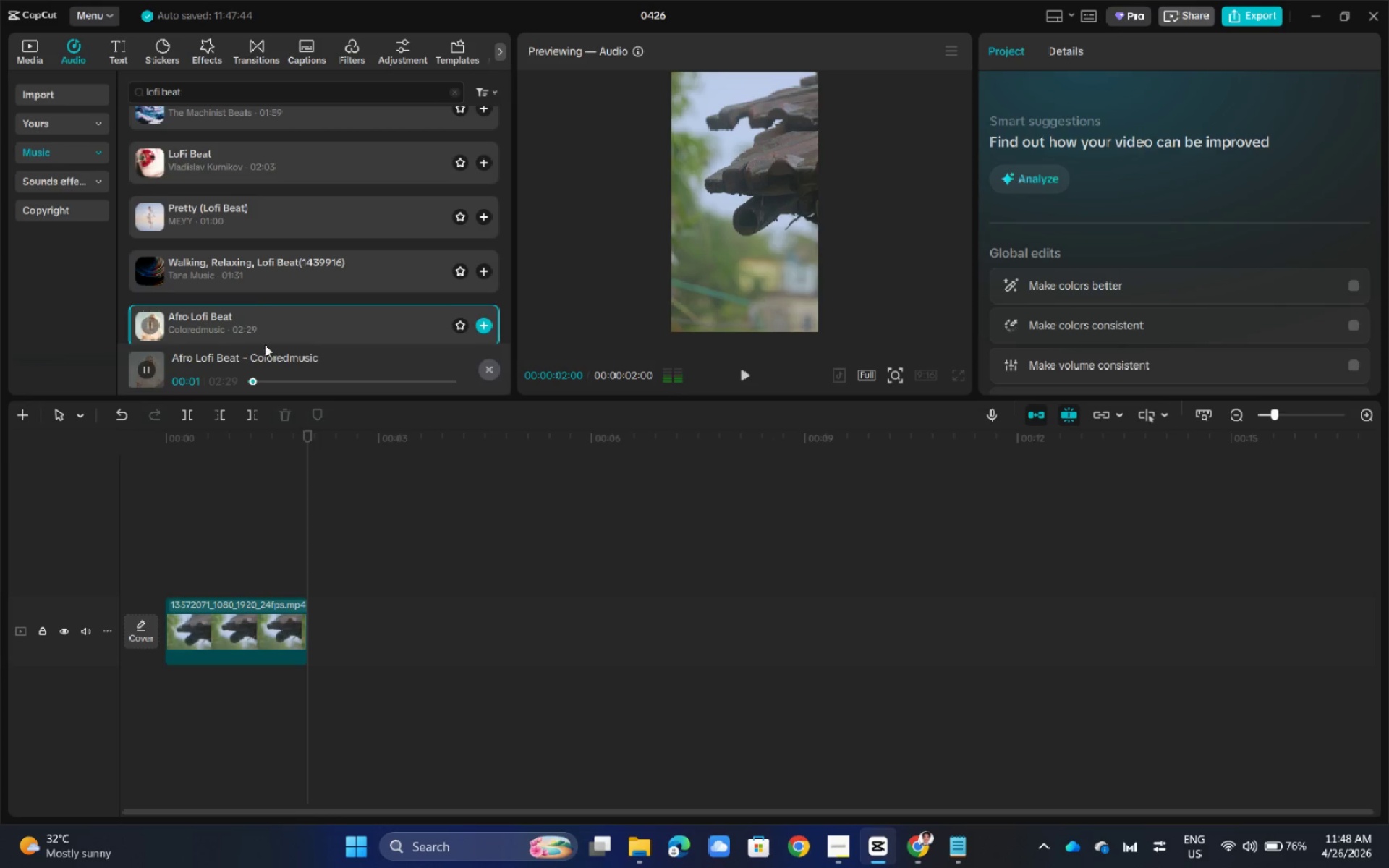 
left_click([268, 380])
 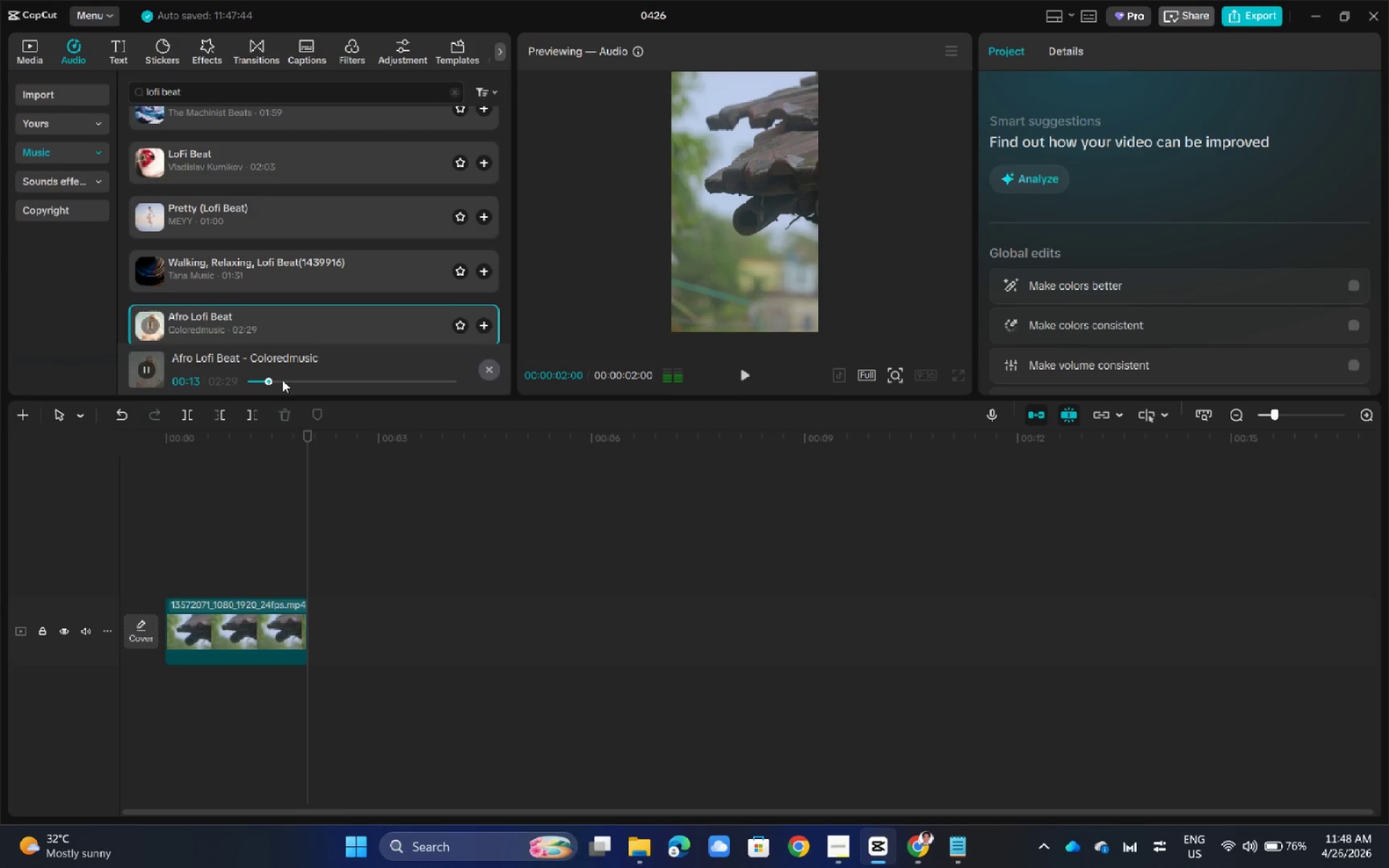 
left_click([294, 382])
 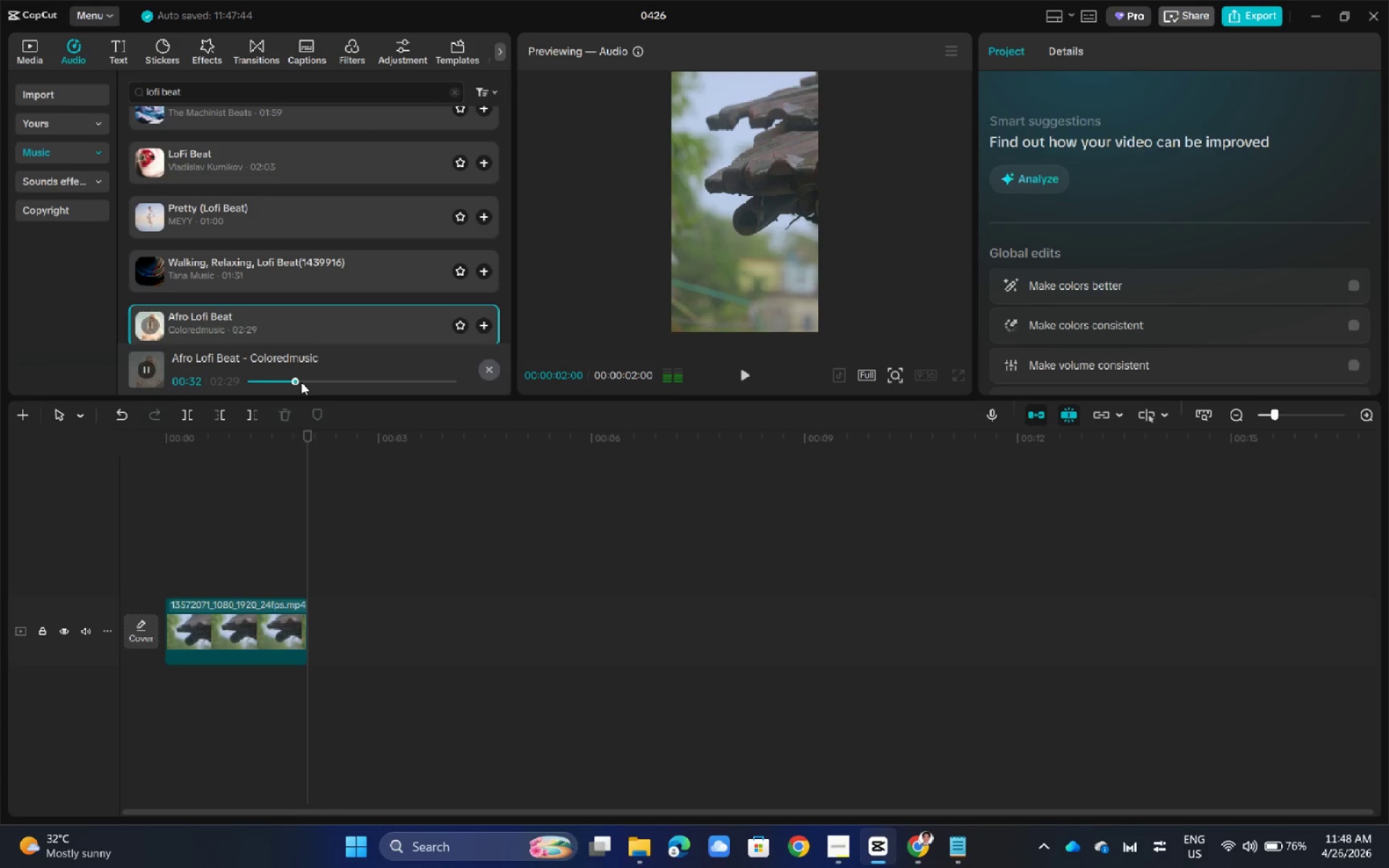 
left_click([313, 382])
 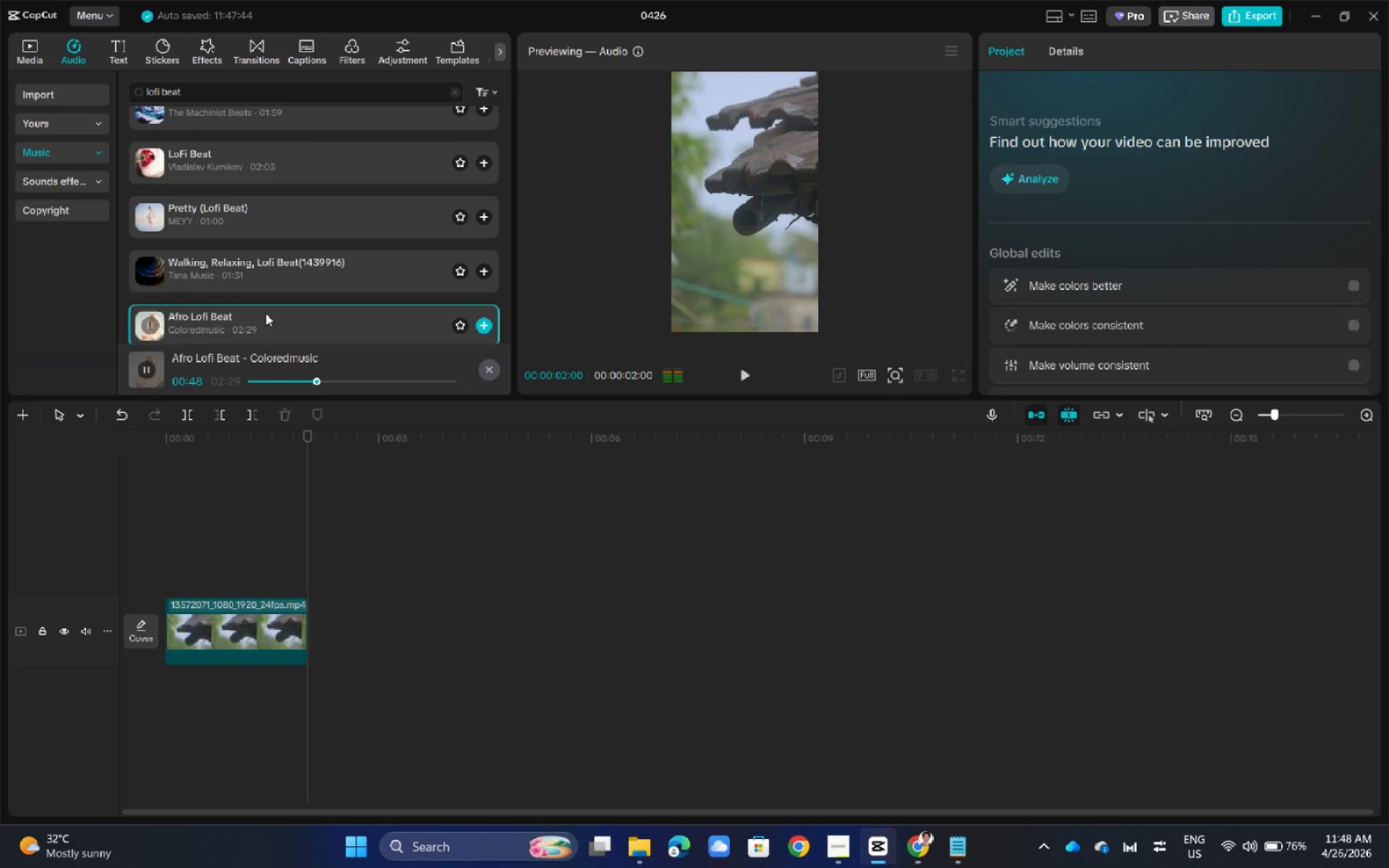 
left_click_drag(start_coordinate=[266, 313], to_coordinate=[156, 697])
 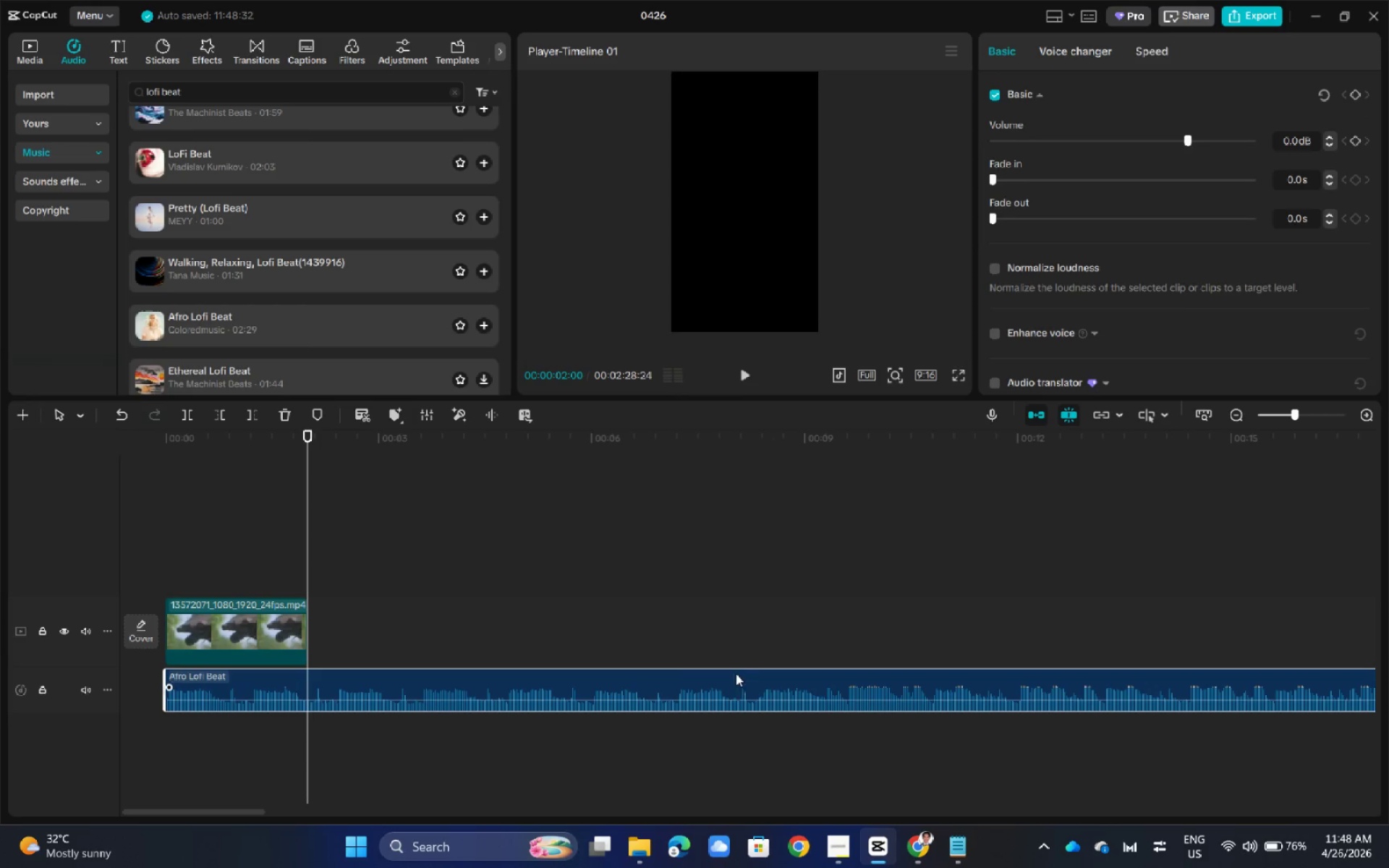 
hold_key(key=ControlLeft, duration=1.66)
scroll: coordinate [869, 616], scroll_direction: down, amount: 35.0
 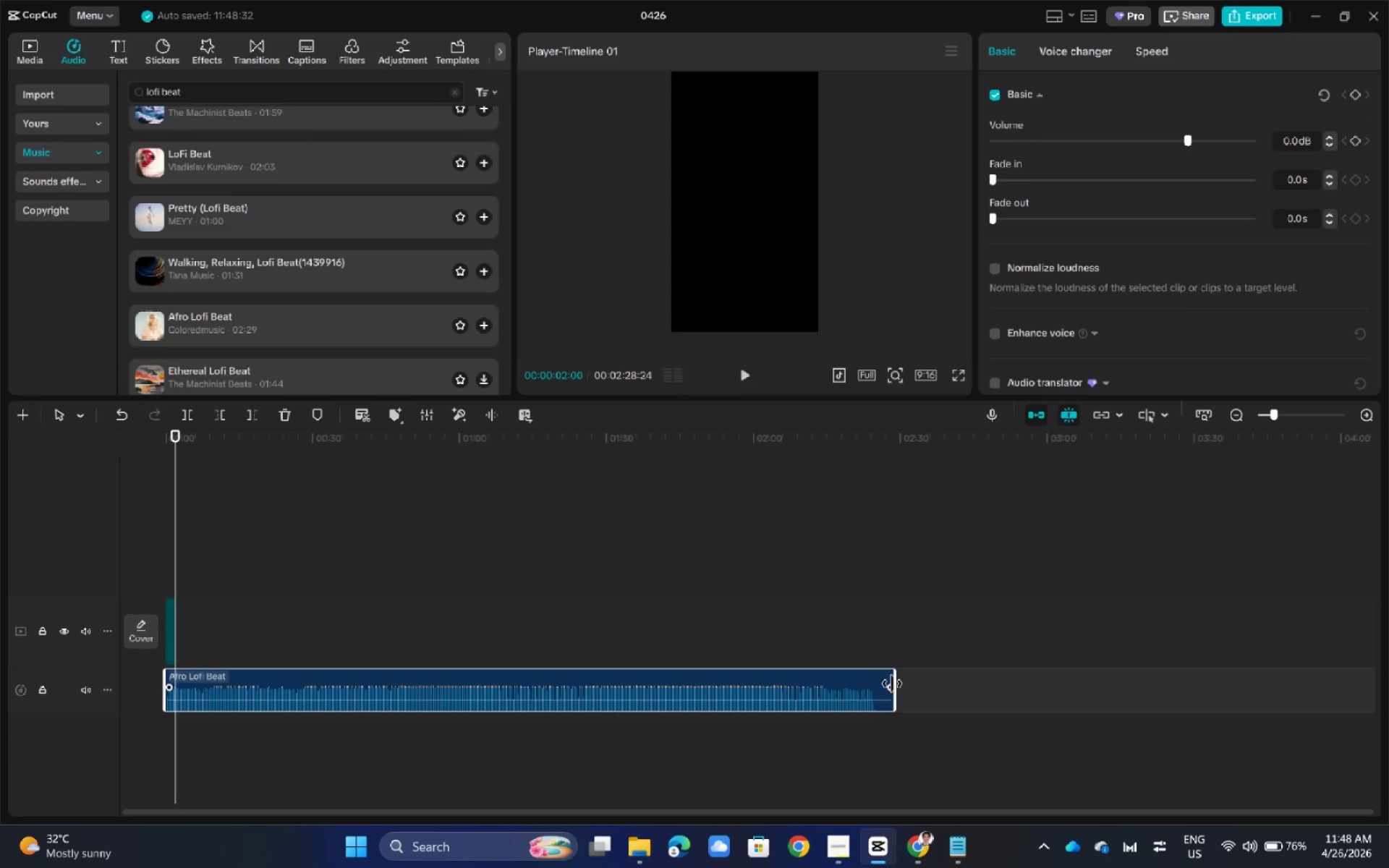 
left_click_drag(start_coordinate=[896, 684], to_coordinate=[262, 674])
 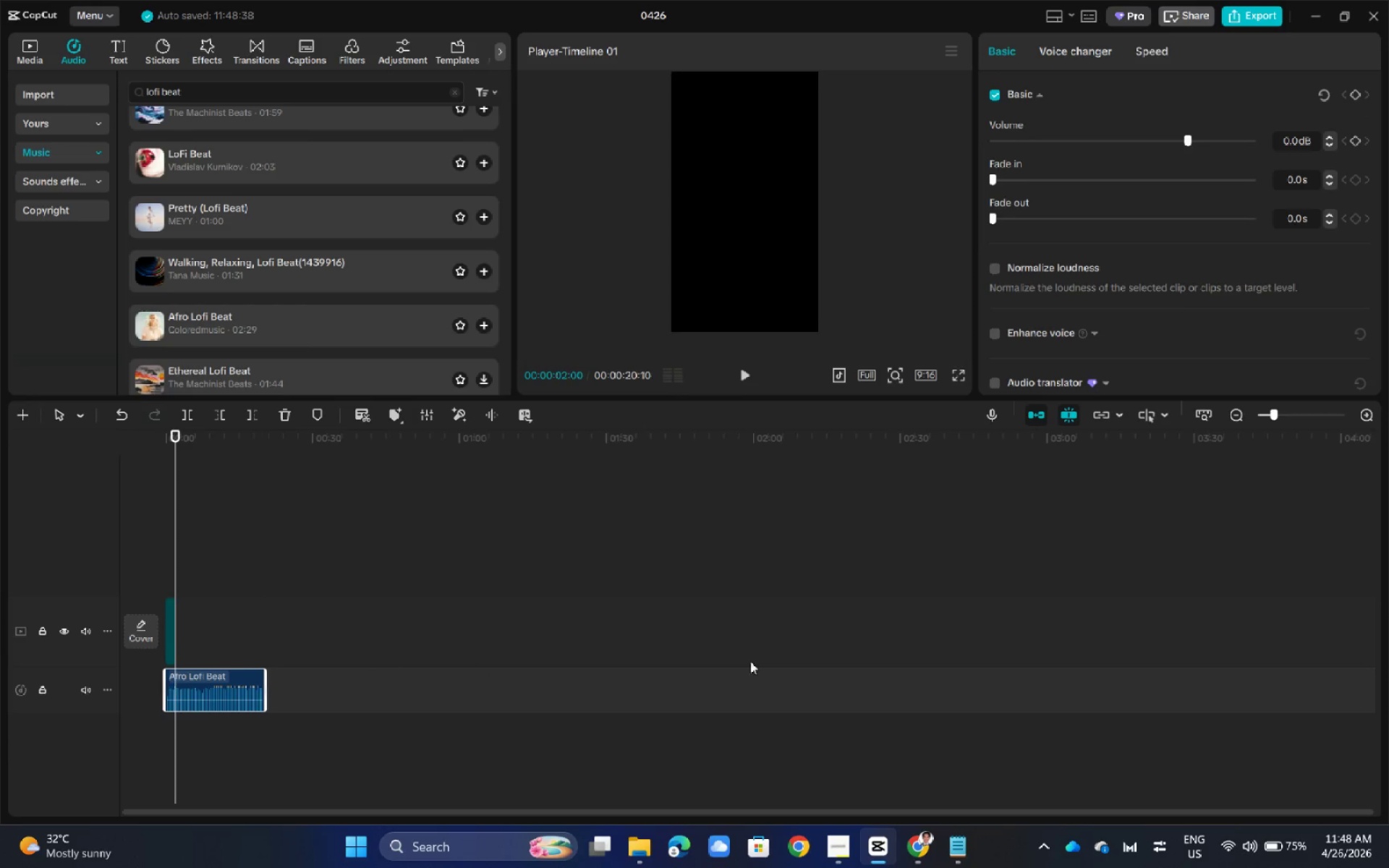 
hold_key(key=ControlLeft, duration=0.73)
scroll: coordinate [794, 660], scroll_direction: up, amount: 11.0
 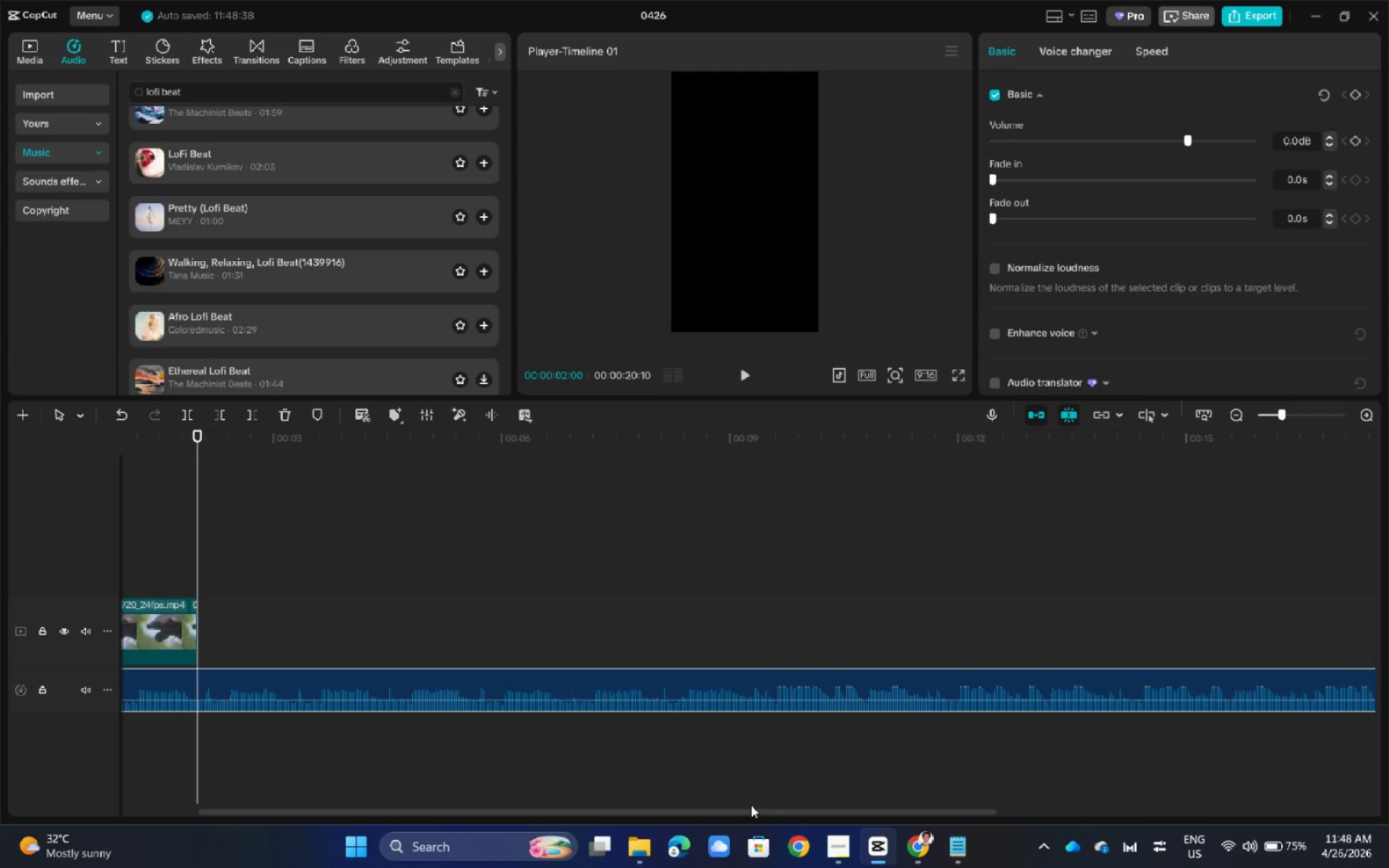 
left_click_drag(start_coordinate=[751, 809], to_coordinate=[1112, 818])
 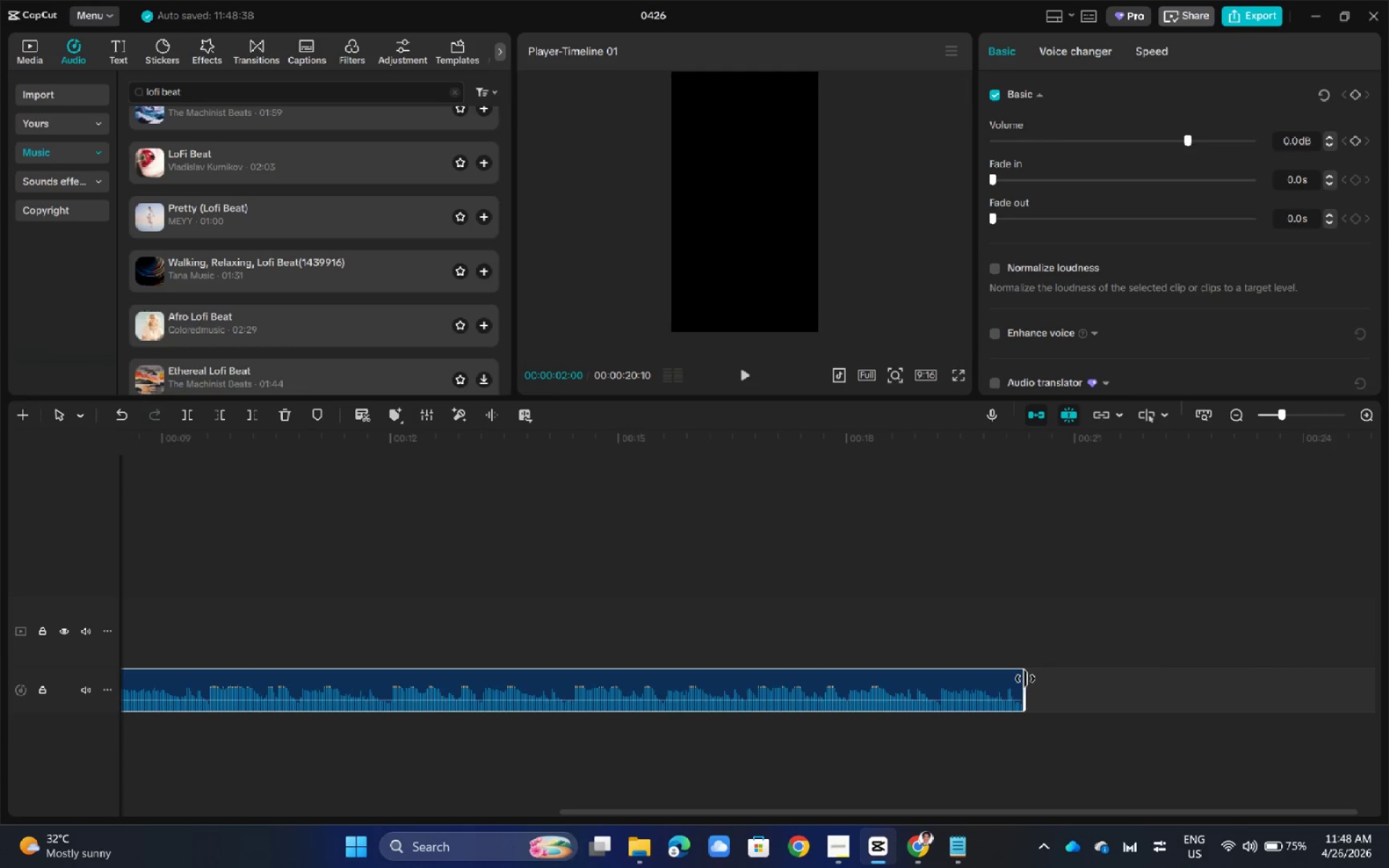 
left_click_drag(start_coordinate=[1025, 678], to_coordinate=[1092, 653])
 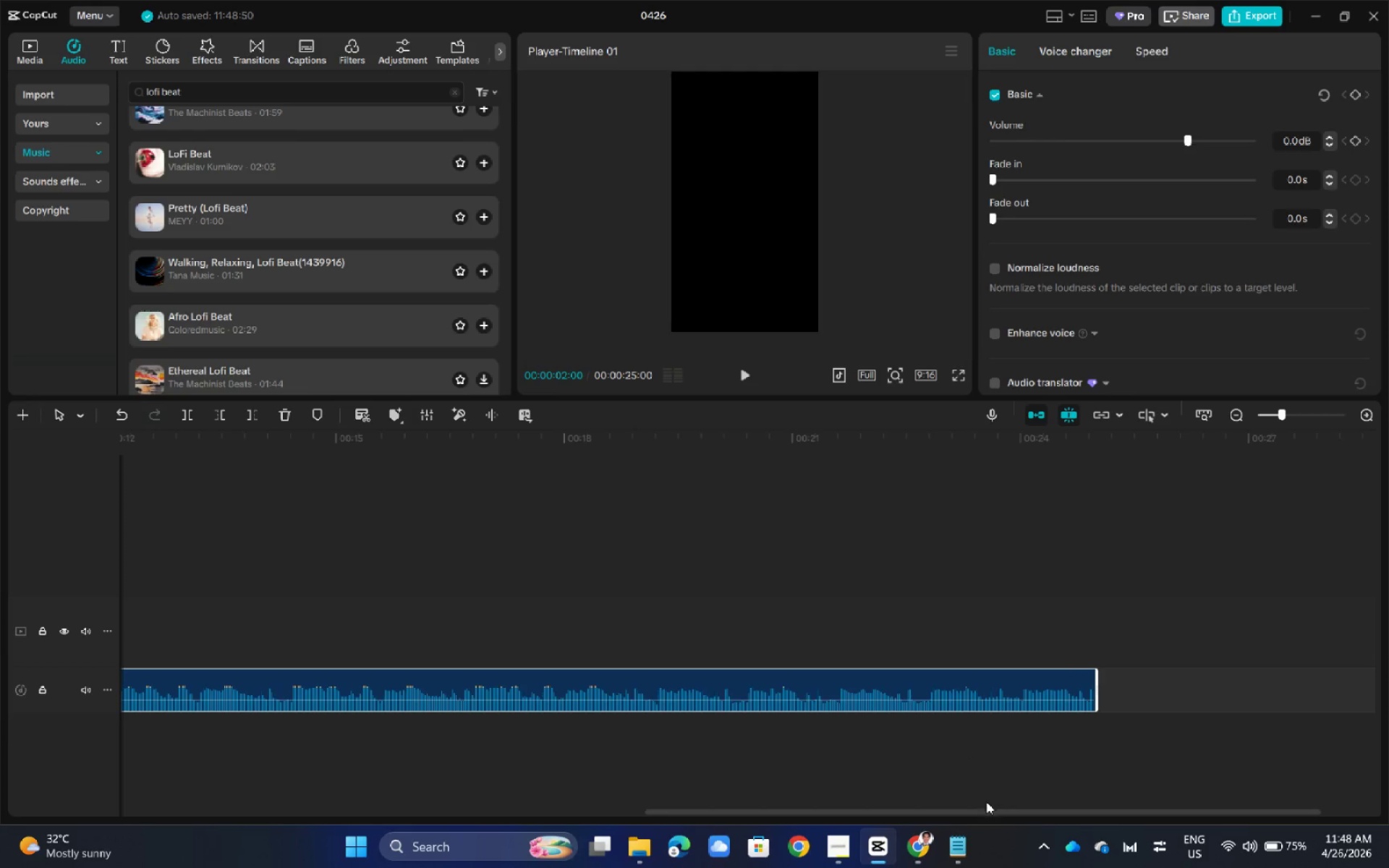 
left_click_drag(start_coordinate=[985, 808], to_coordinate=[109, 810])
 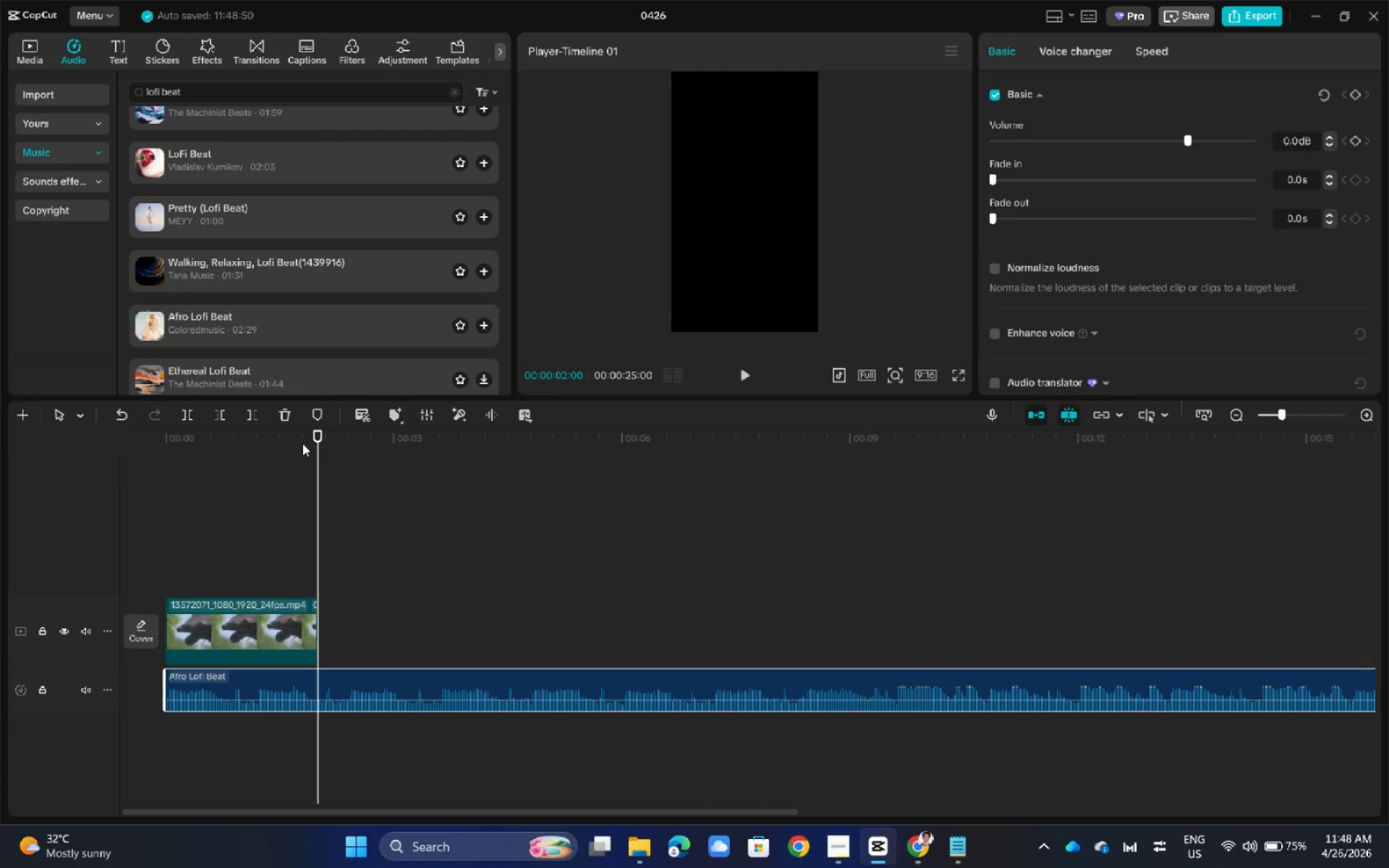 
left_click([271, 458])
 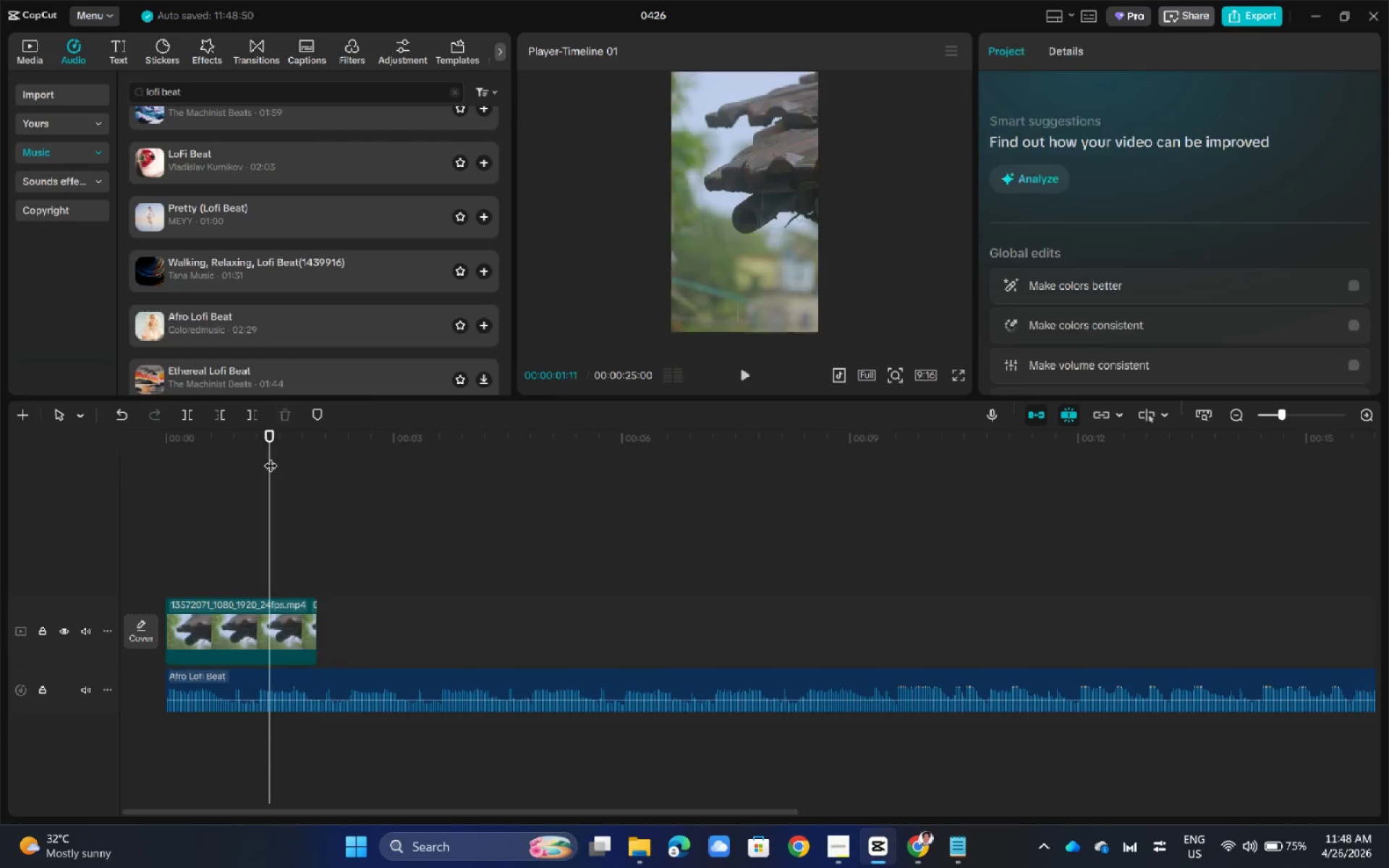 
left_click_drag(start_coordinate=[271, 456], to_coordinate=[91, 500])
 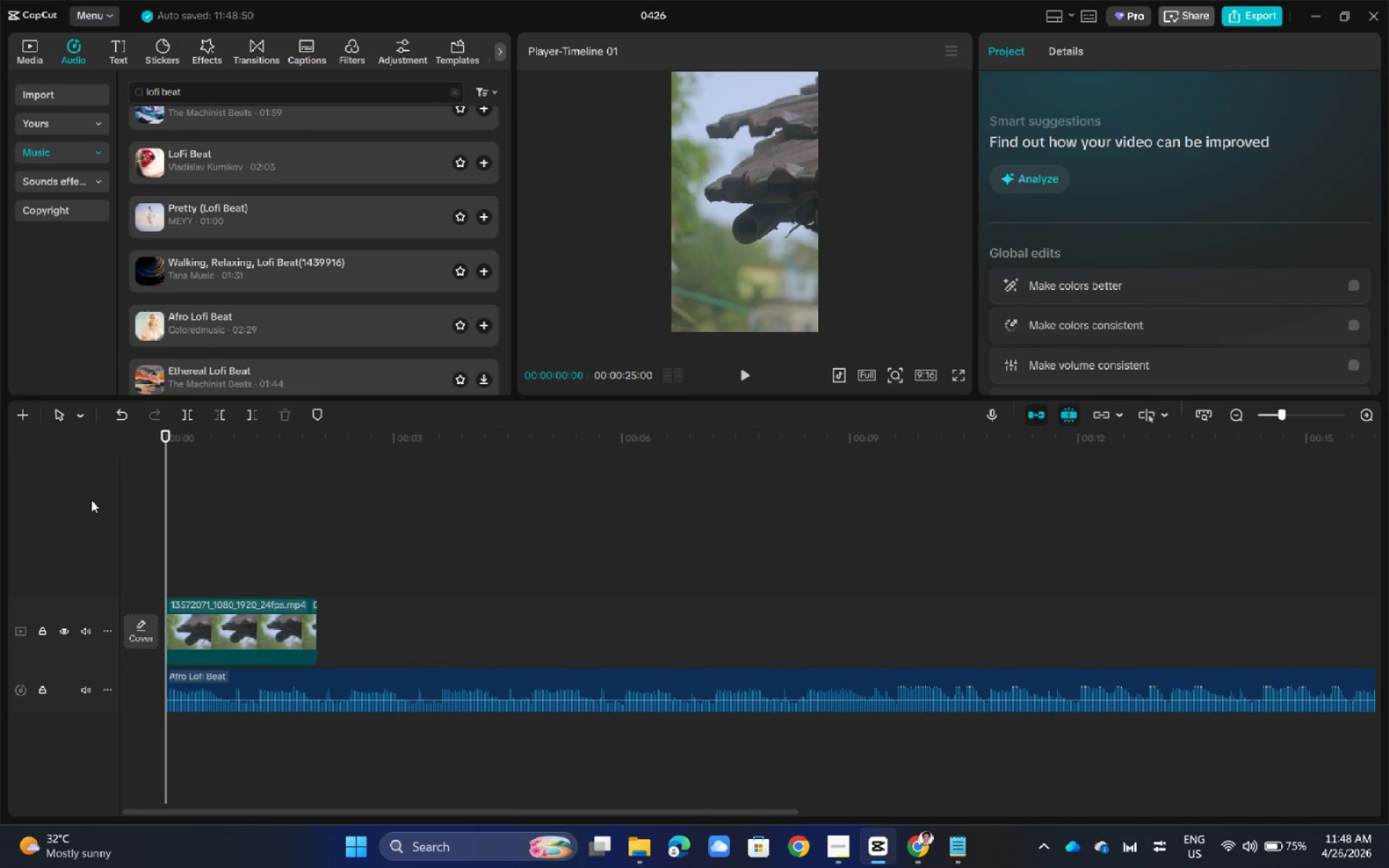 
key(Space)
 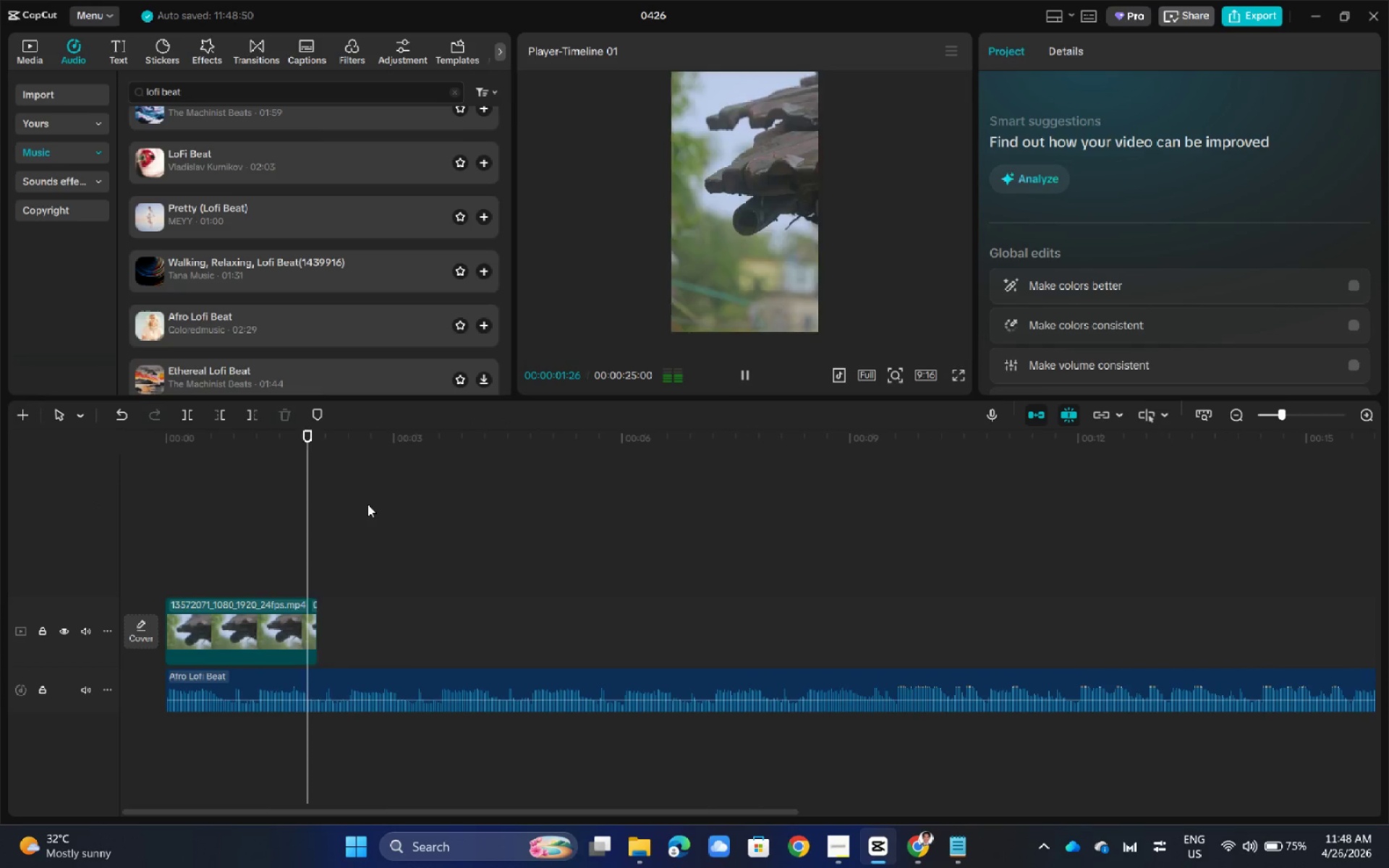 
key(Space)
 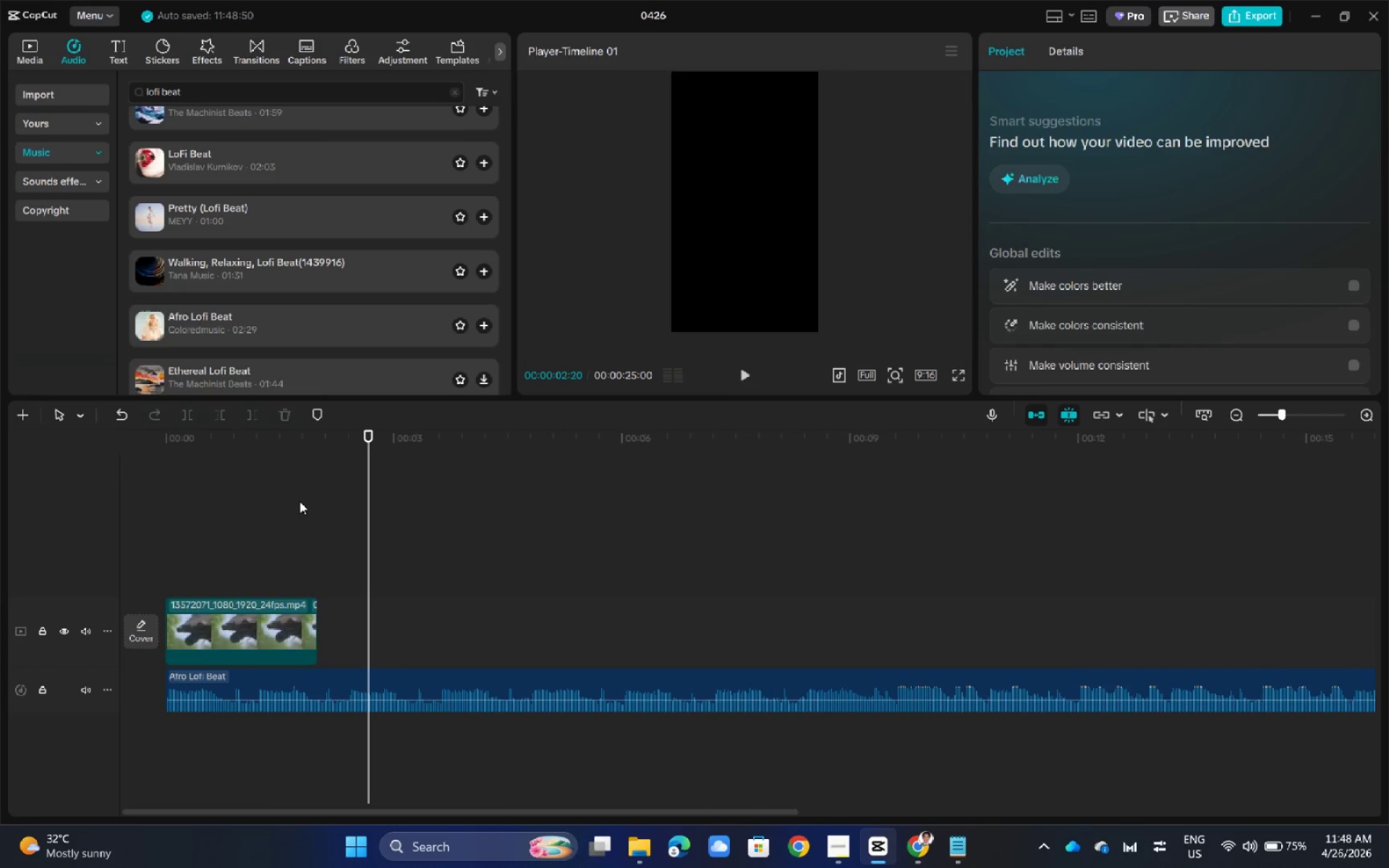 
left_click([260, 618])
 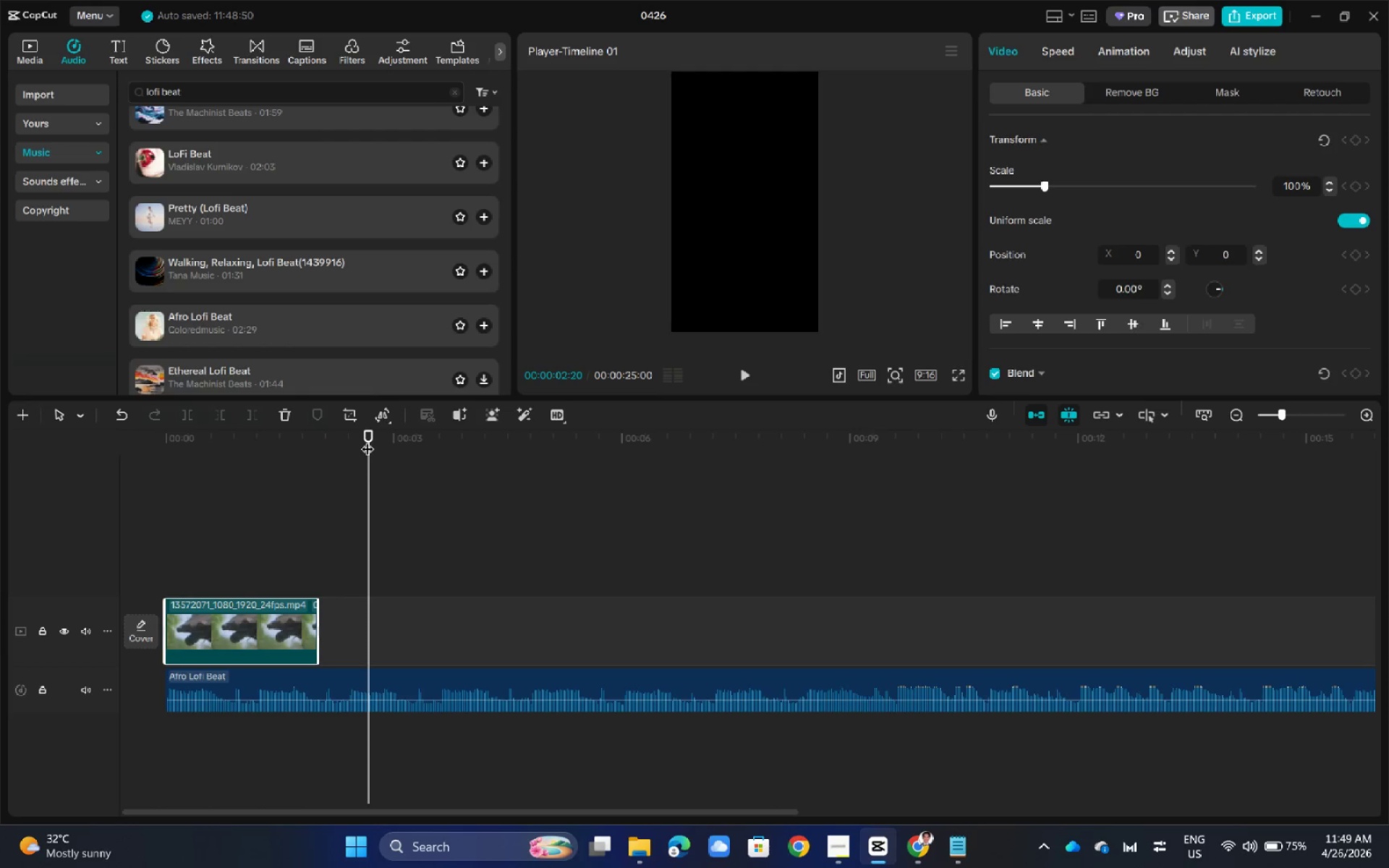 
left_click_drag(start_coordinate=[368, 440], to_coordinate=[131, 480])
 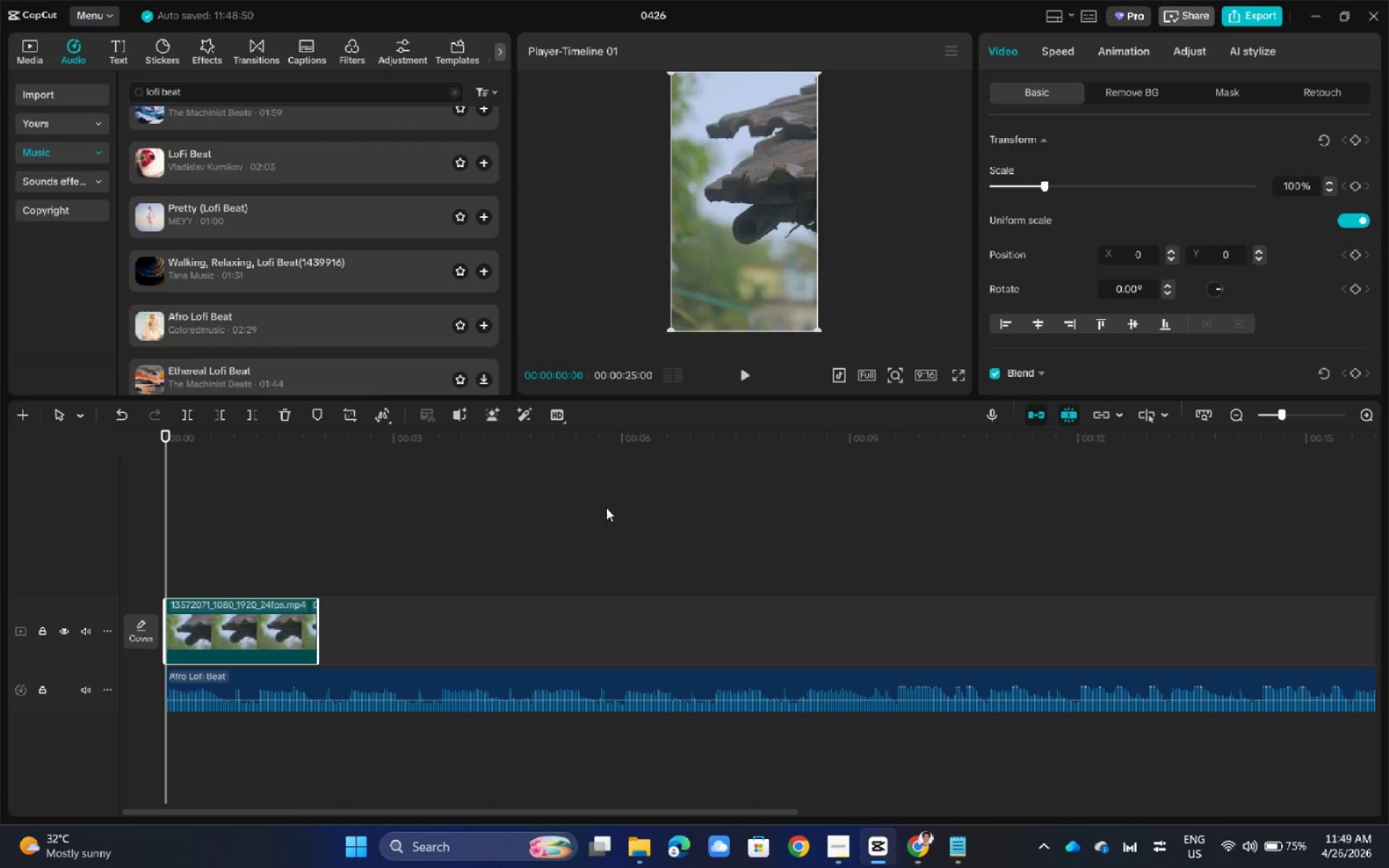 
hold_key(key=ControlLeft, duration=0.98)
scroll: coordinate [608, 518], scroll_direction: up, amount: 7.0
 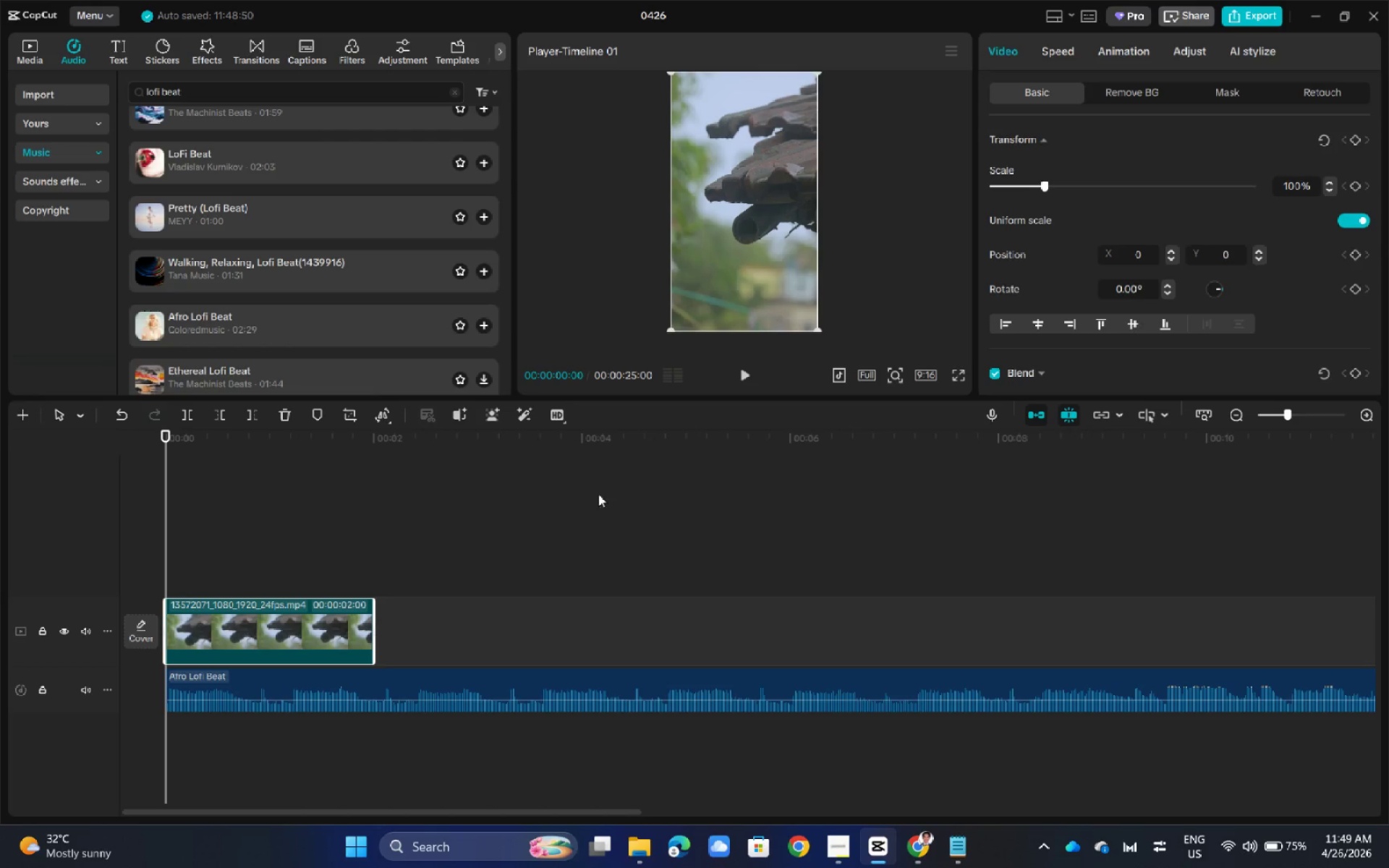 
left_click([887, 265])
 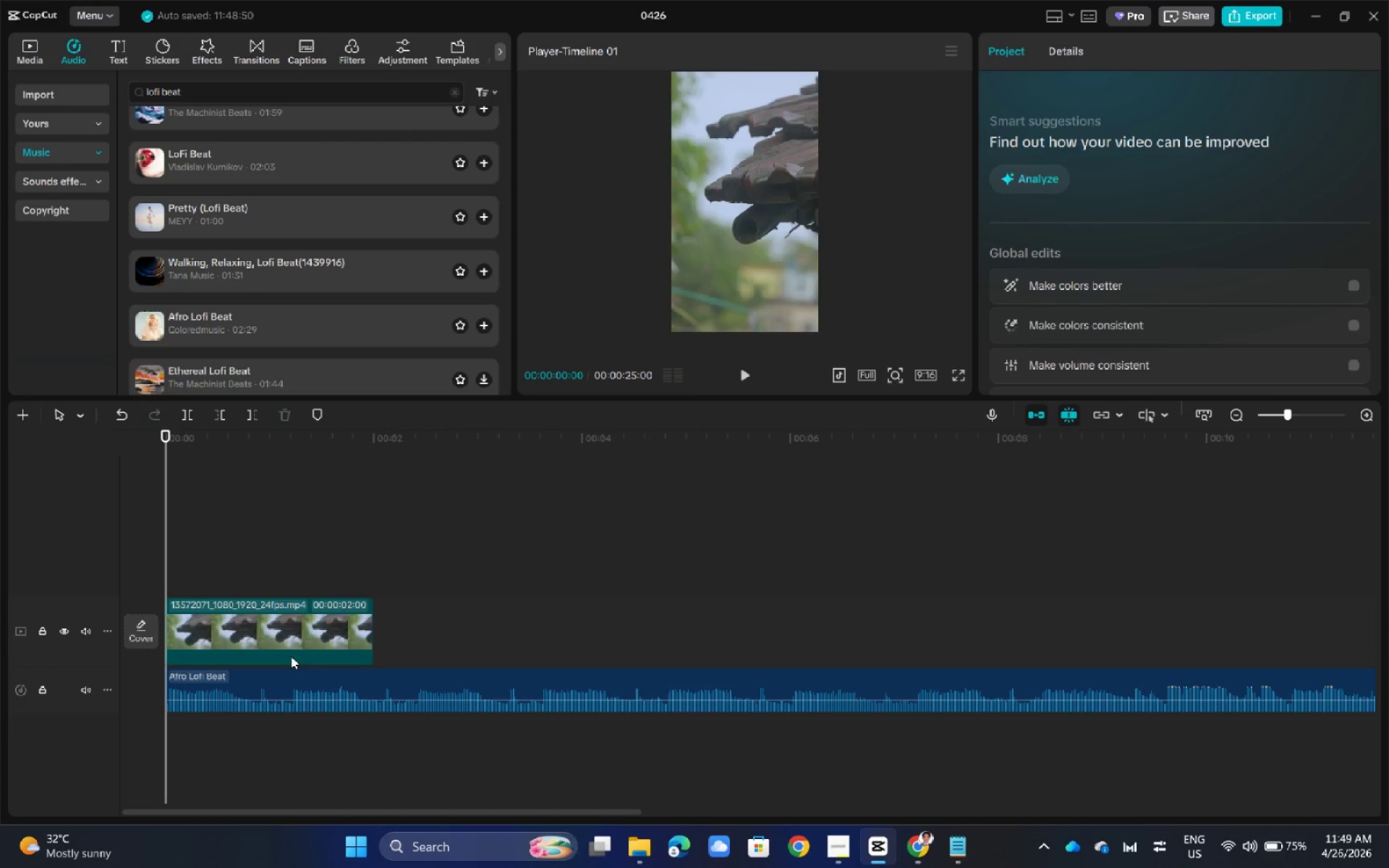 
left_click([281, 633])
 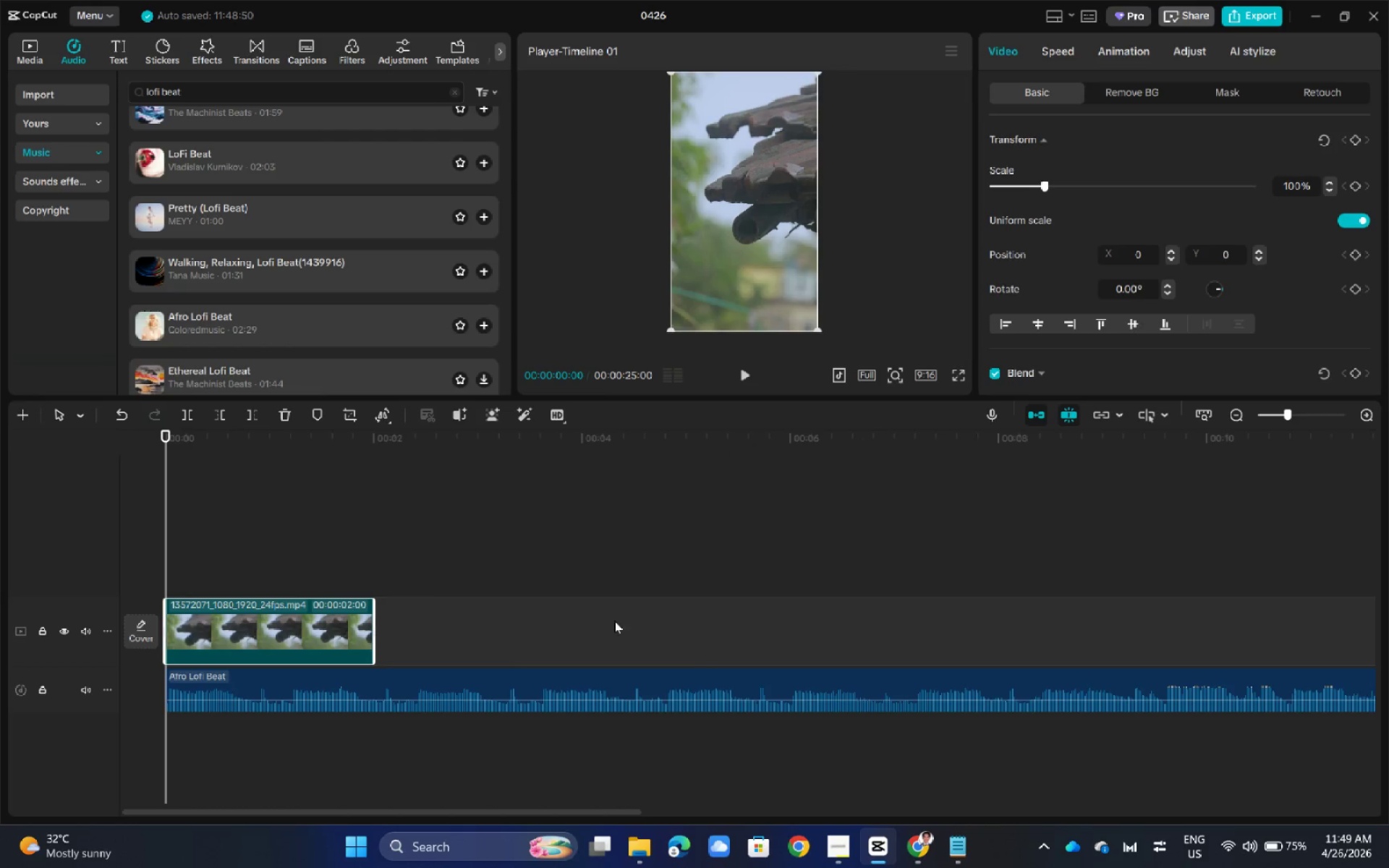 
wait(6.03)
 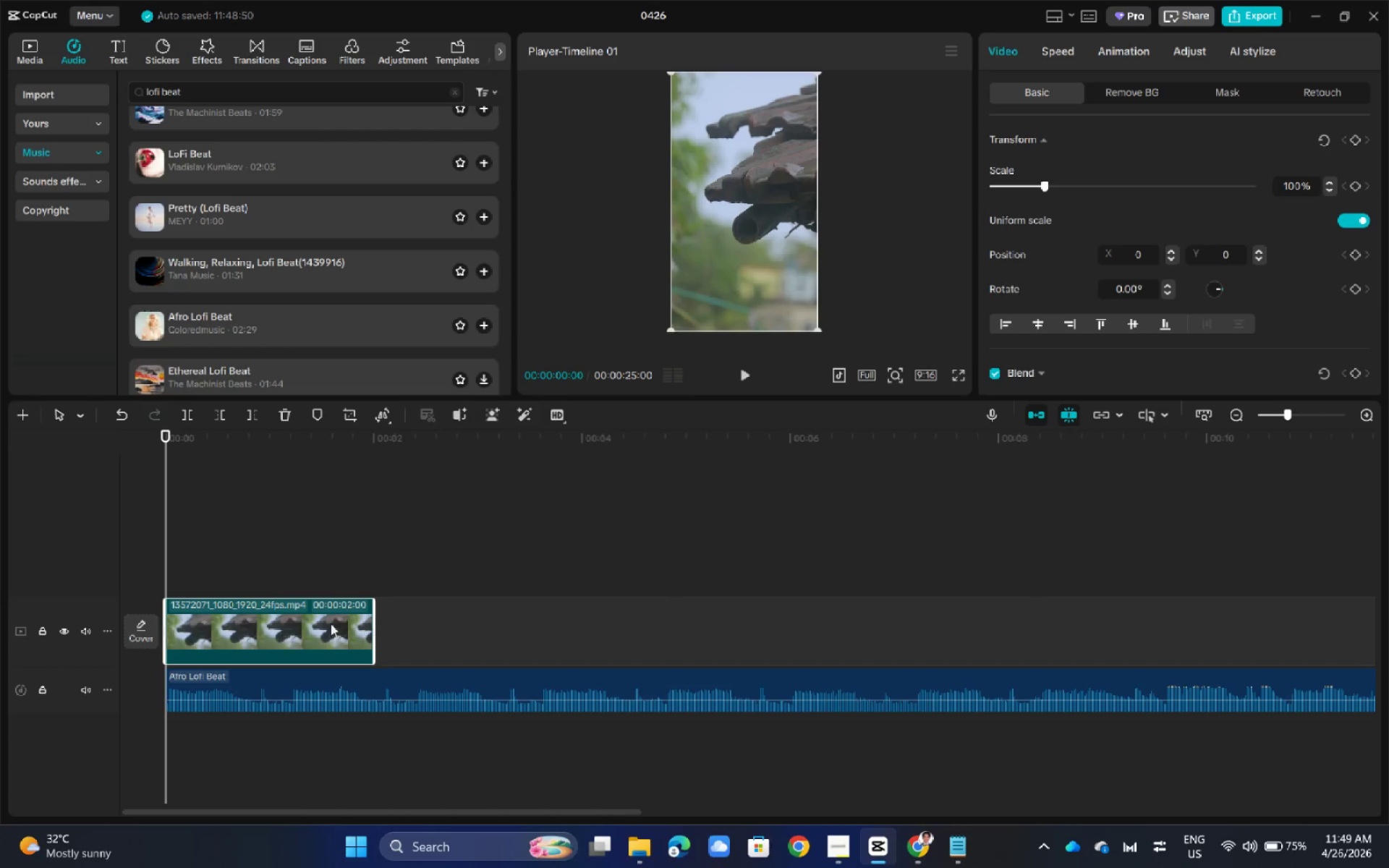 
left_click([1075, 54])
 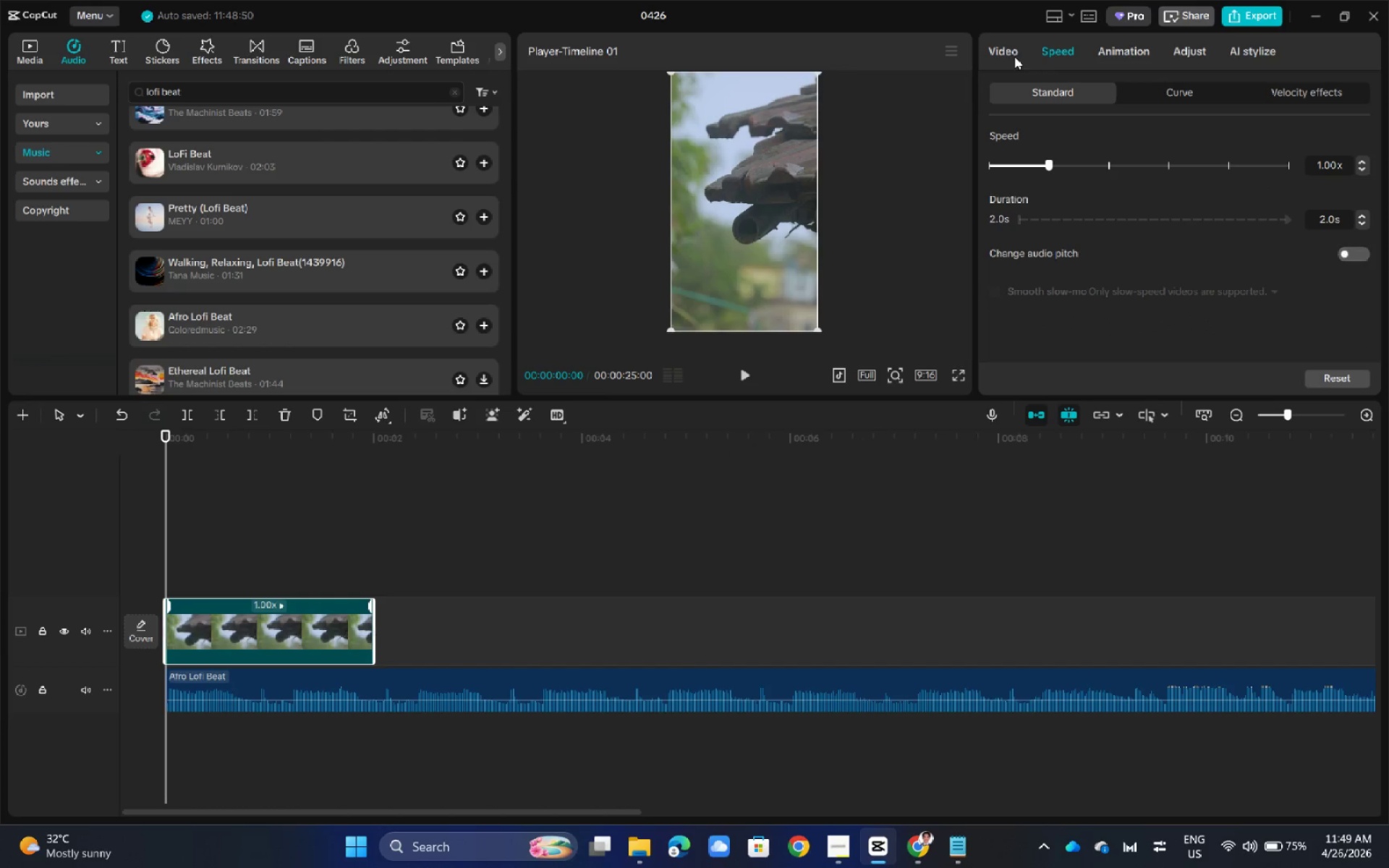 
left_click([1006, 56])
 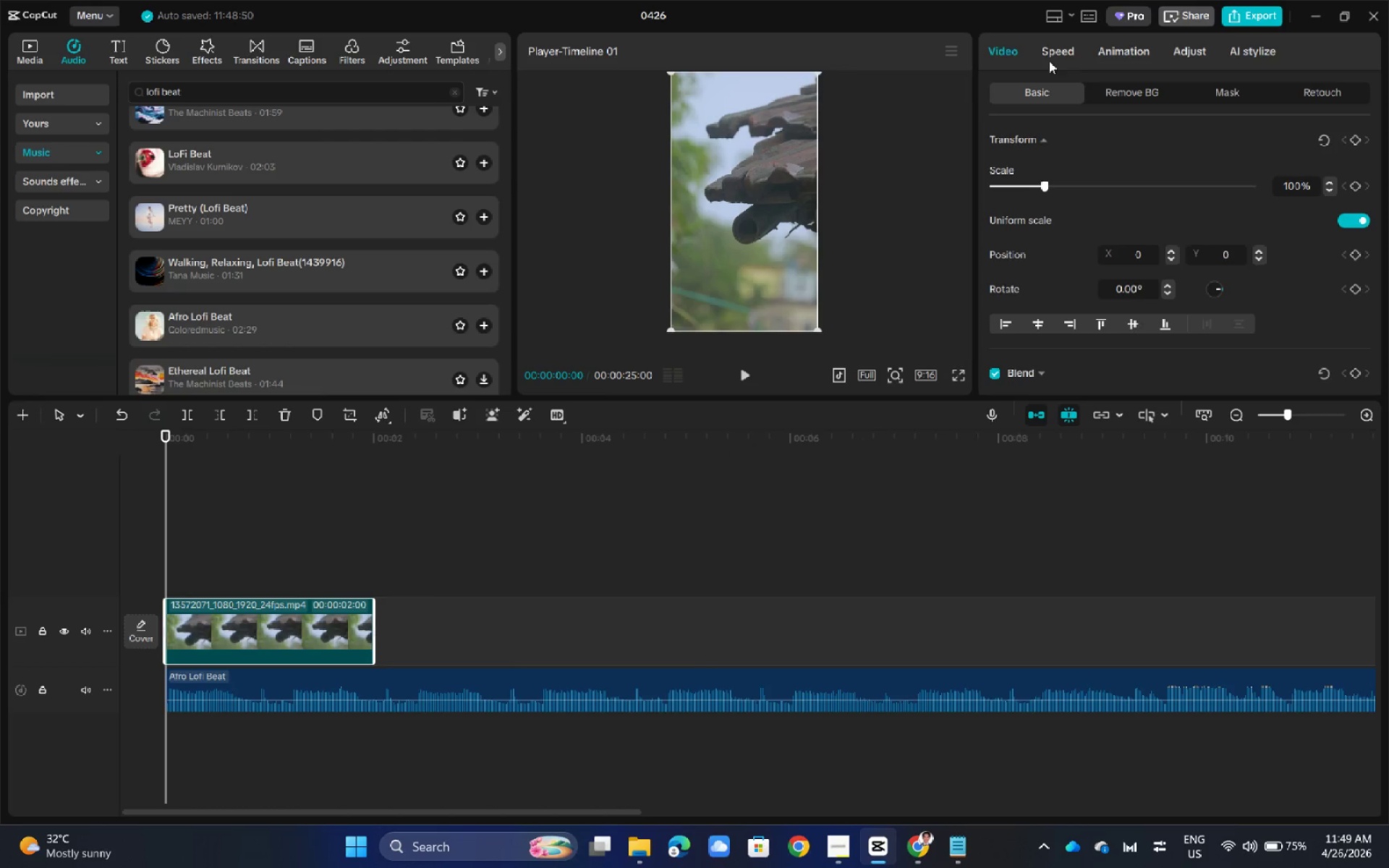 
left_click([1067, 63])
 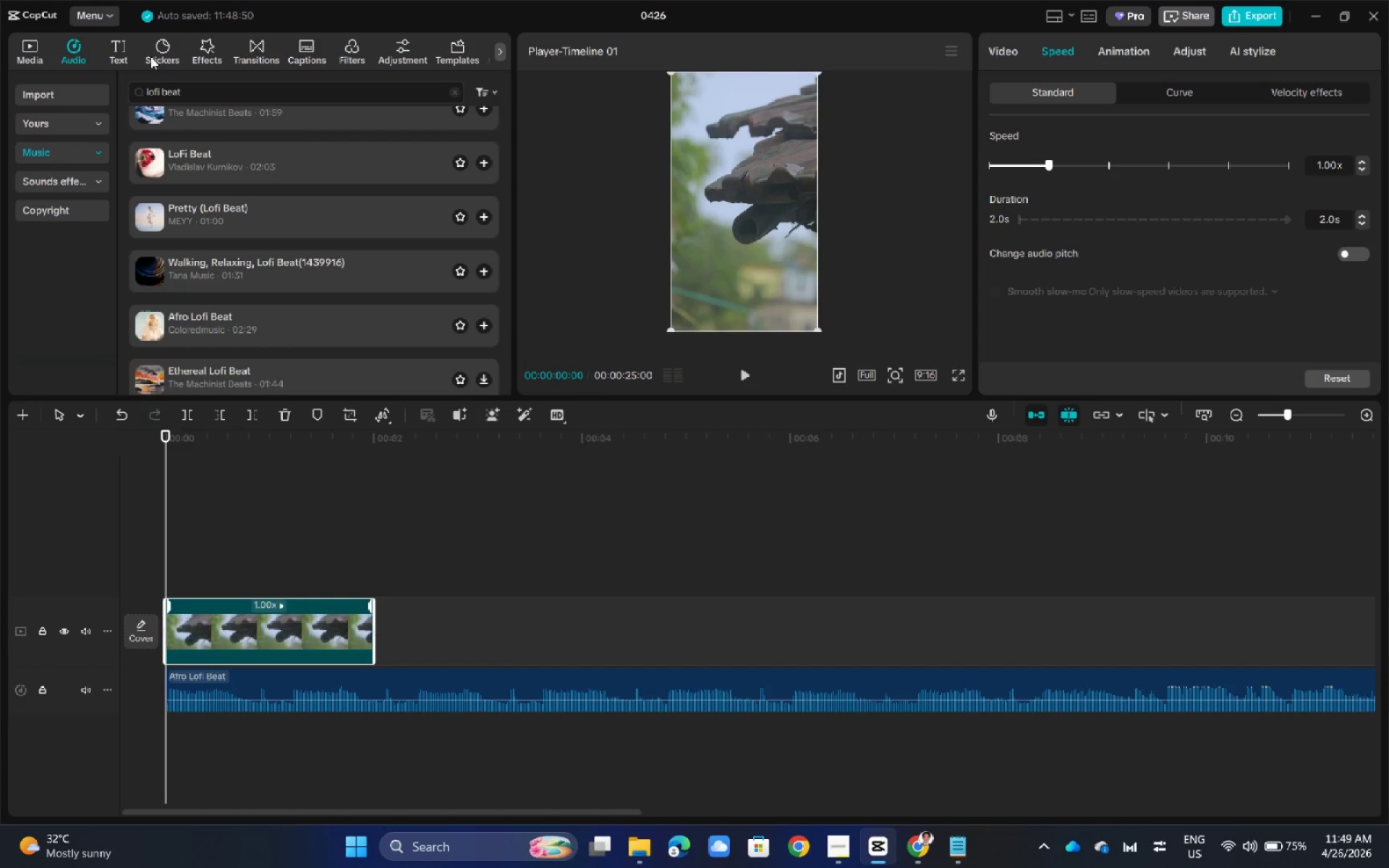 
left_click([127, 56])
 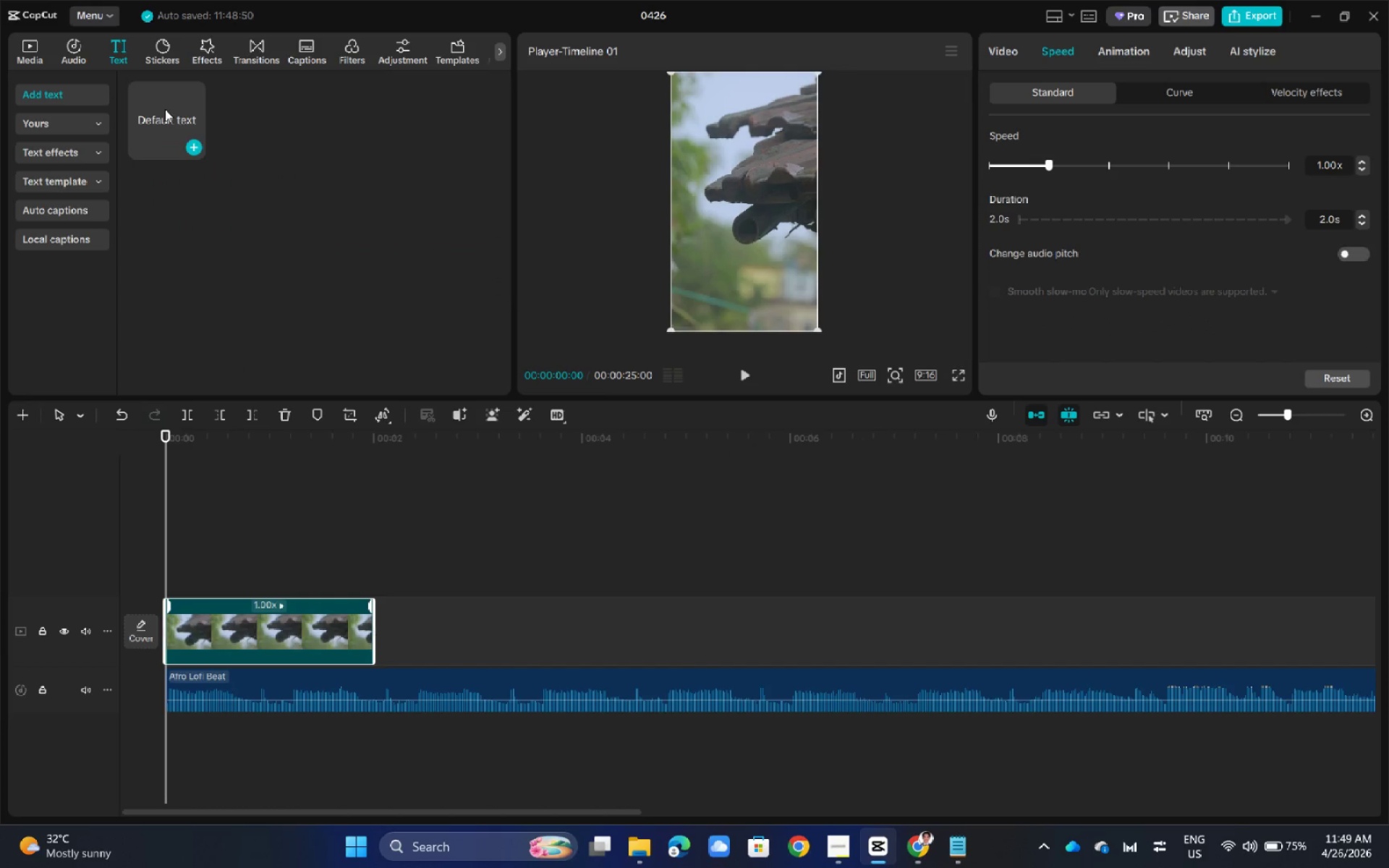 
left_click_drag(start_coordinate=[177, 100], to_coordinate=[171, 577])
 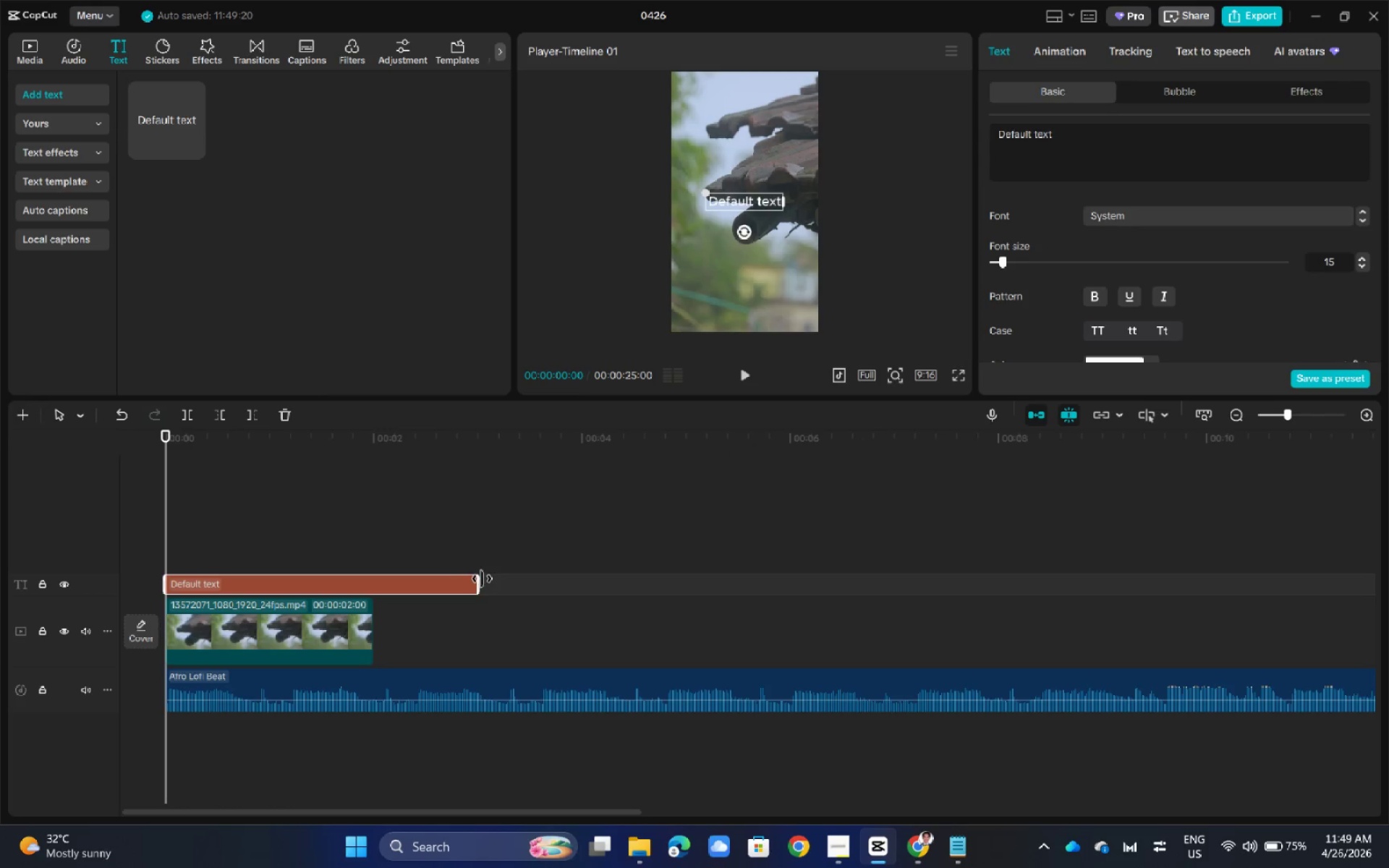 
hold_key(key=ControlLeft, duration=1.44)
left_click_drag(start_coordinate=[482, 579], to_coordinate=[373, 589])
 